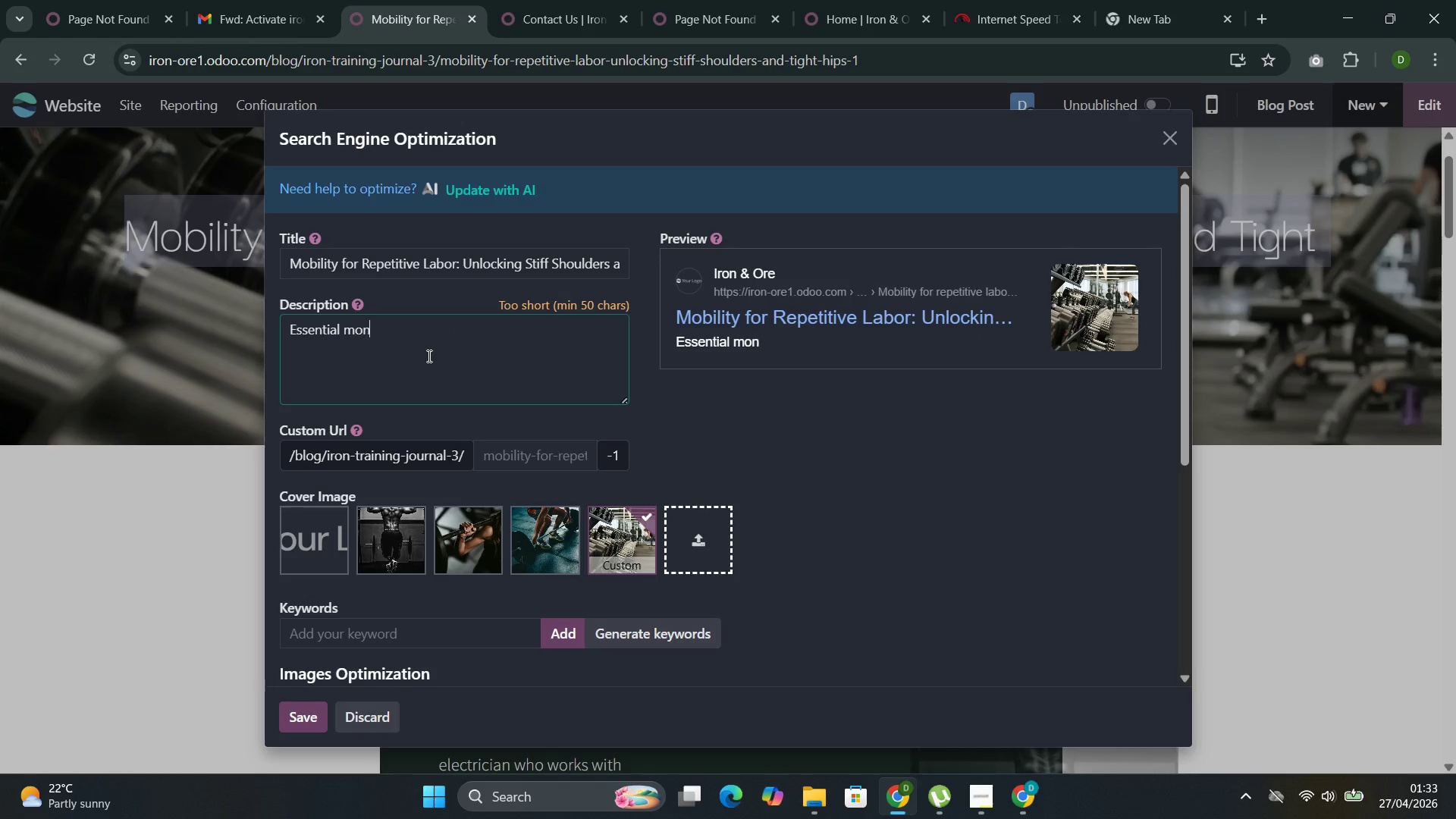 
key(Control+N)
 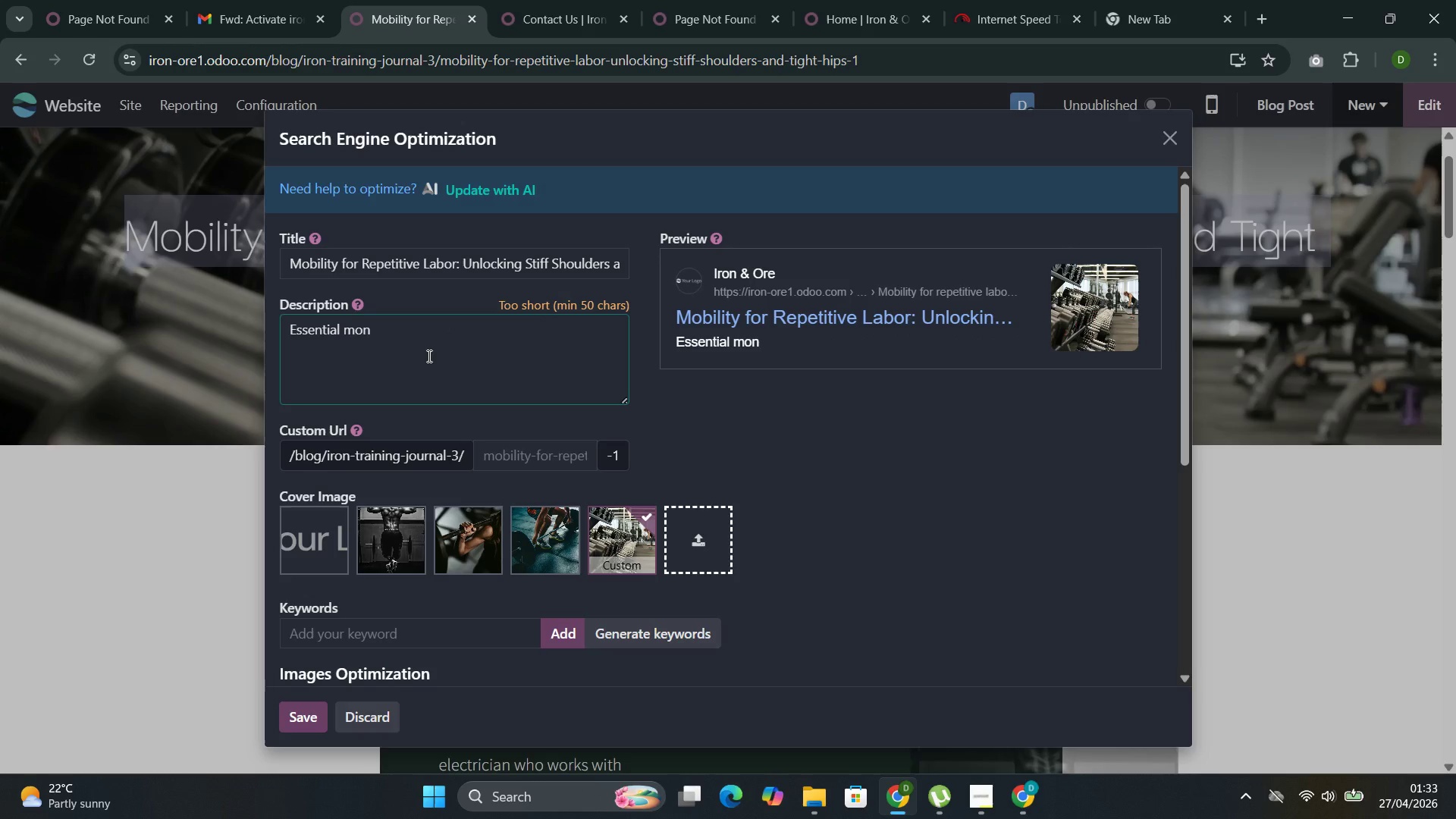 
key(Control+Backspace)
 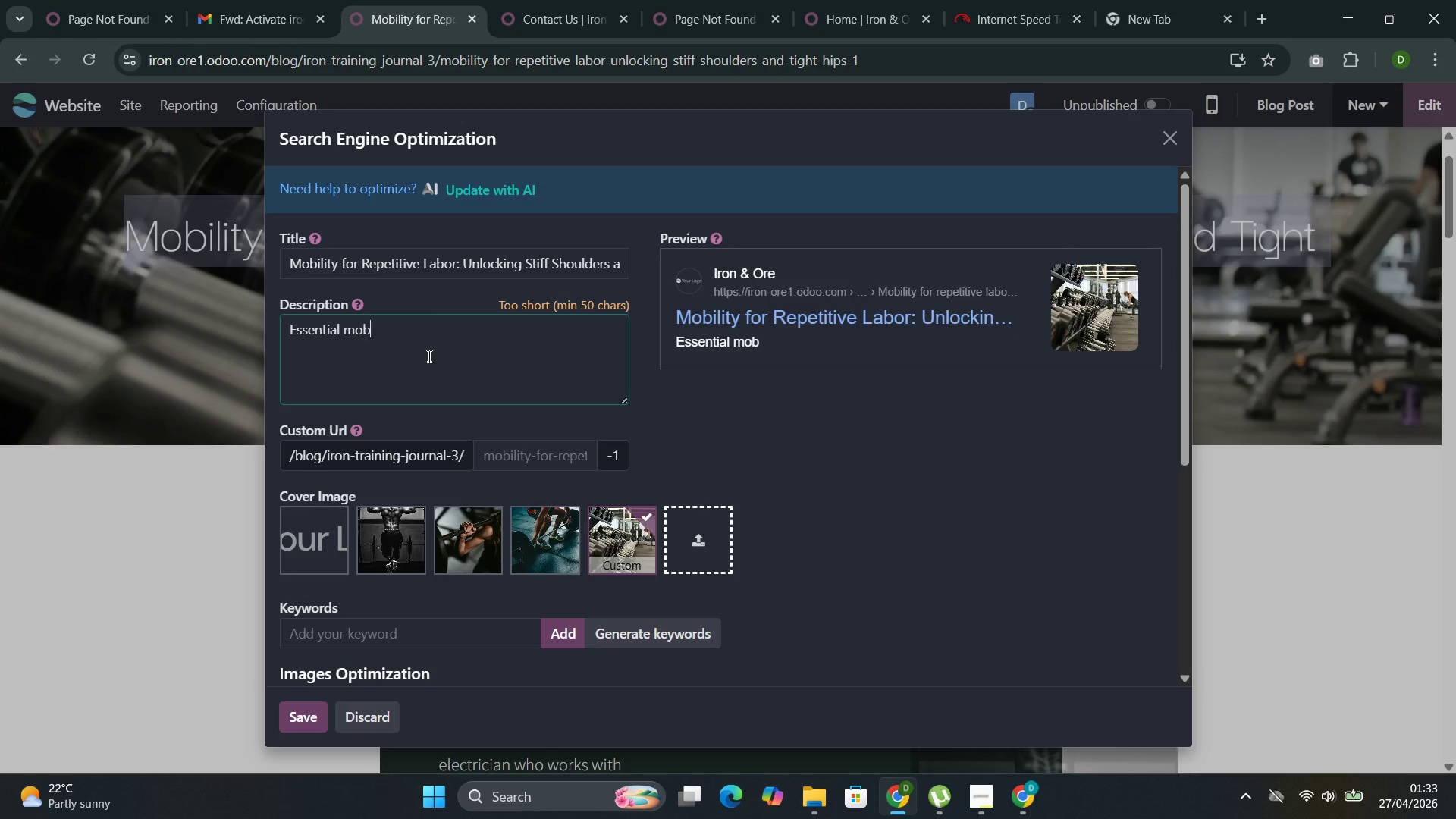 
key(Control+B)
 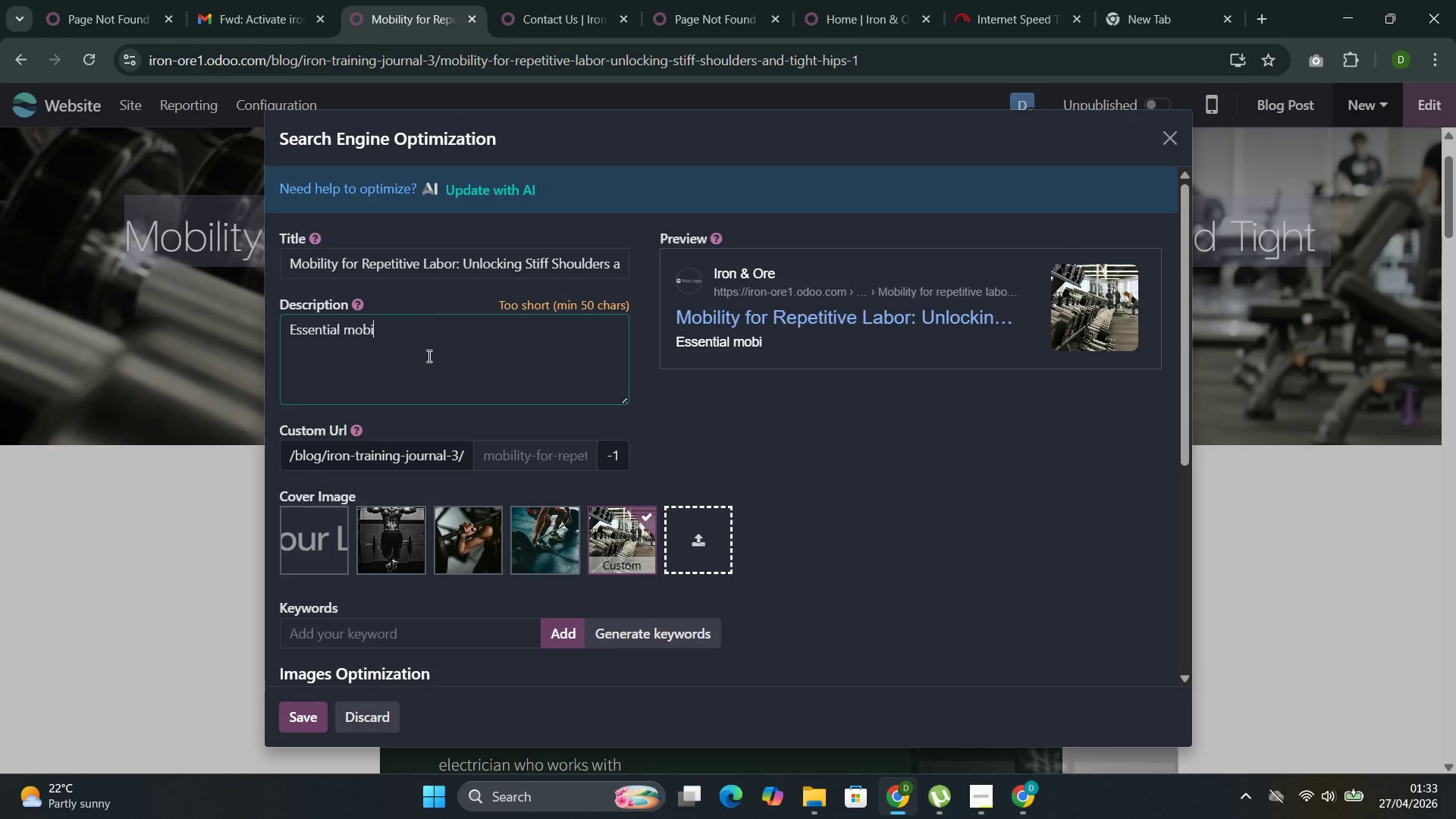 
key(Control+I)
 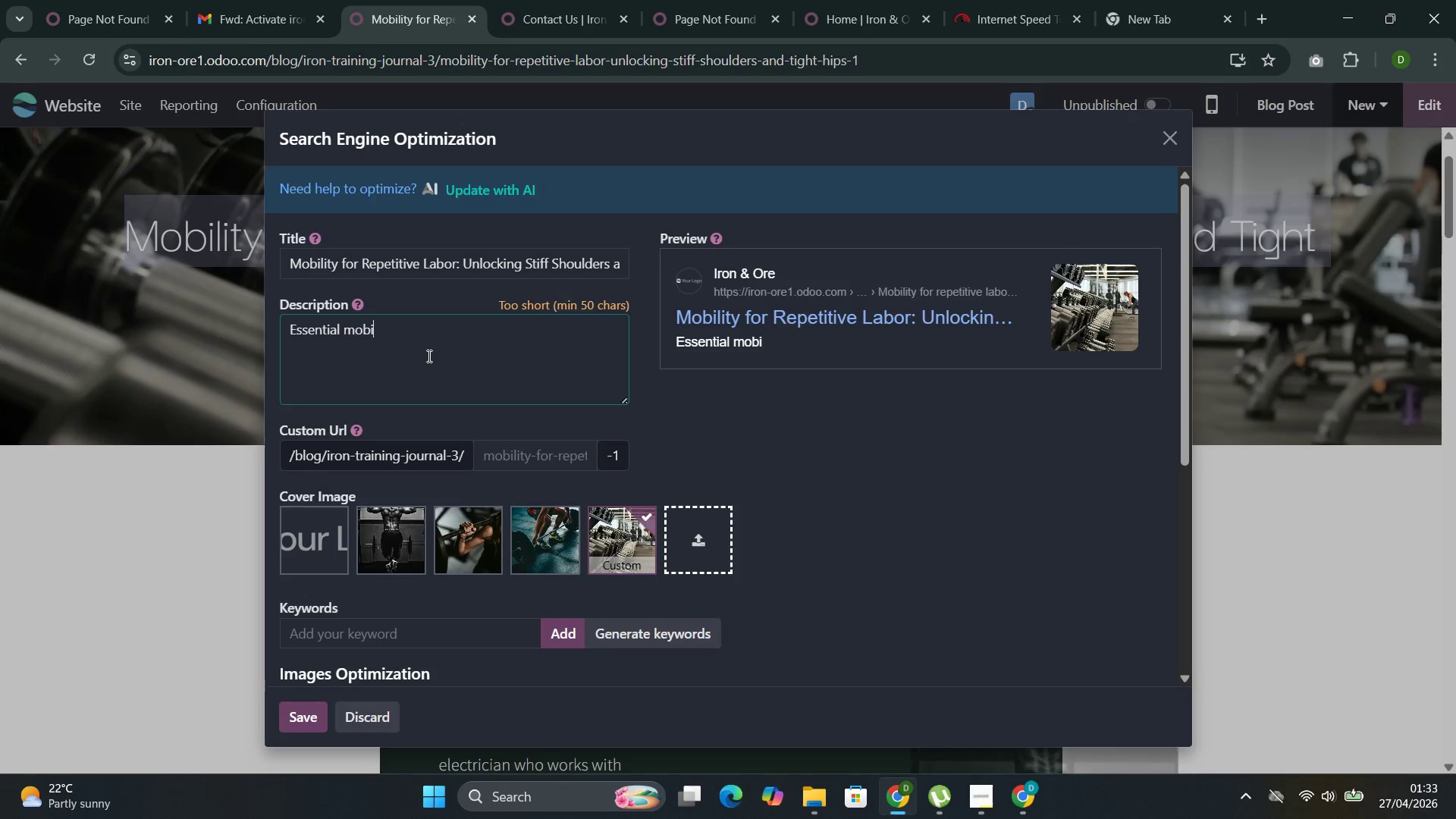 
key(Control+L)
 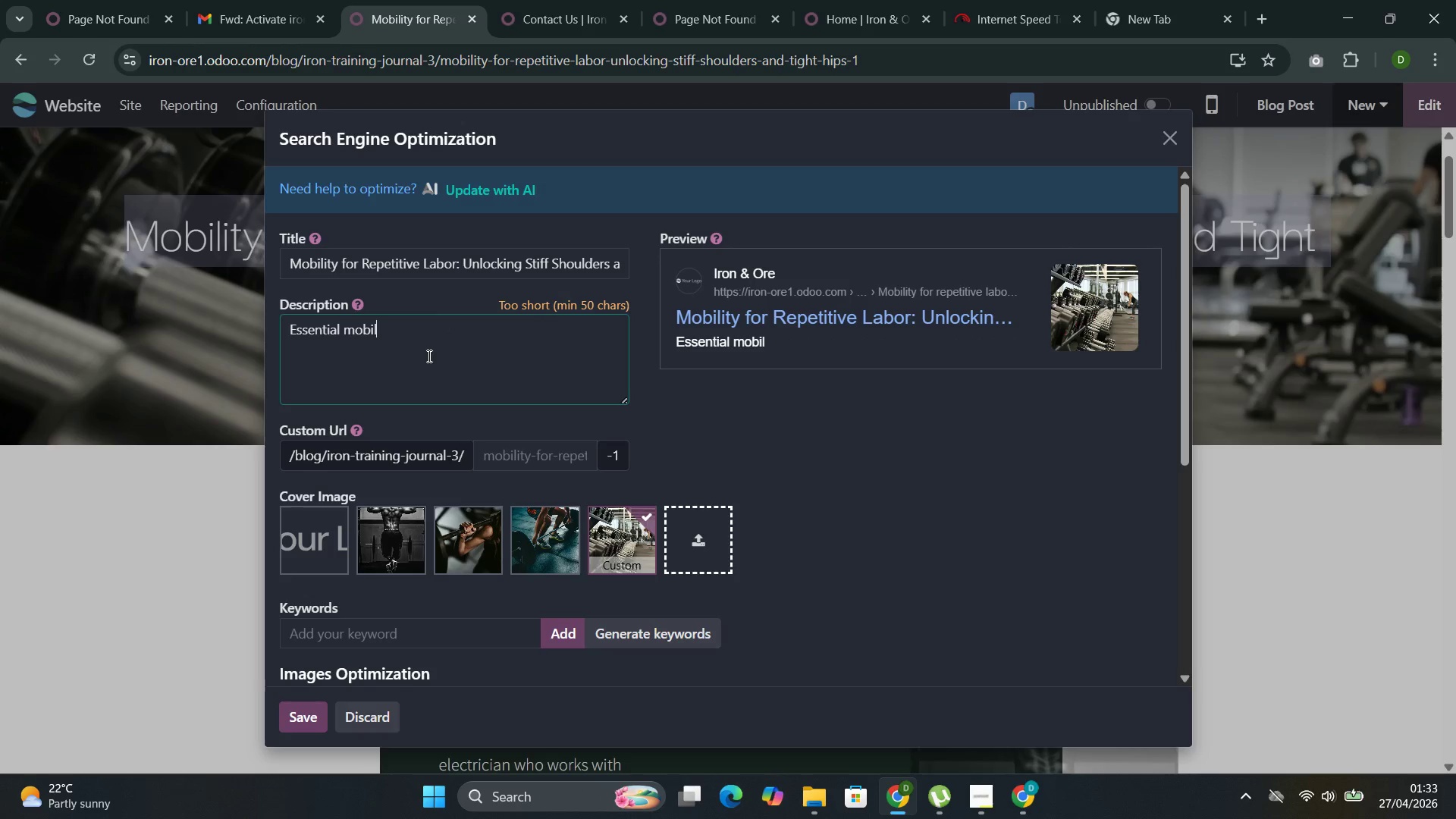 
key(Control+I)
 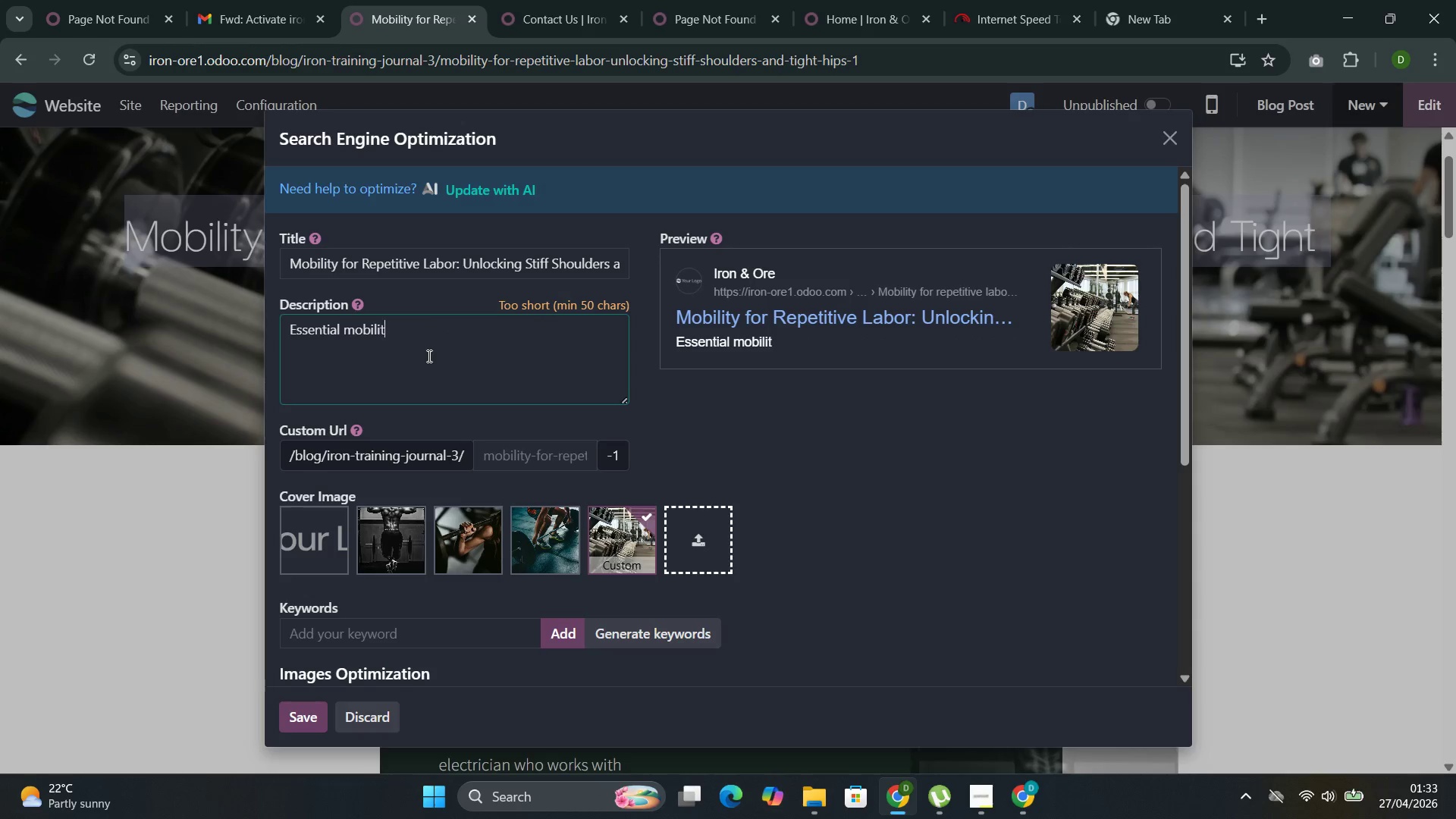 
key(Control+T)
 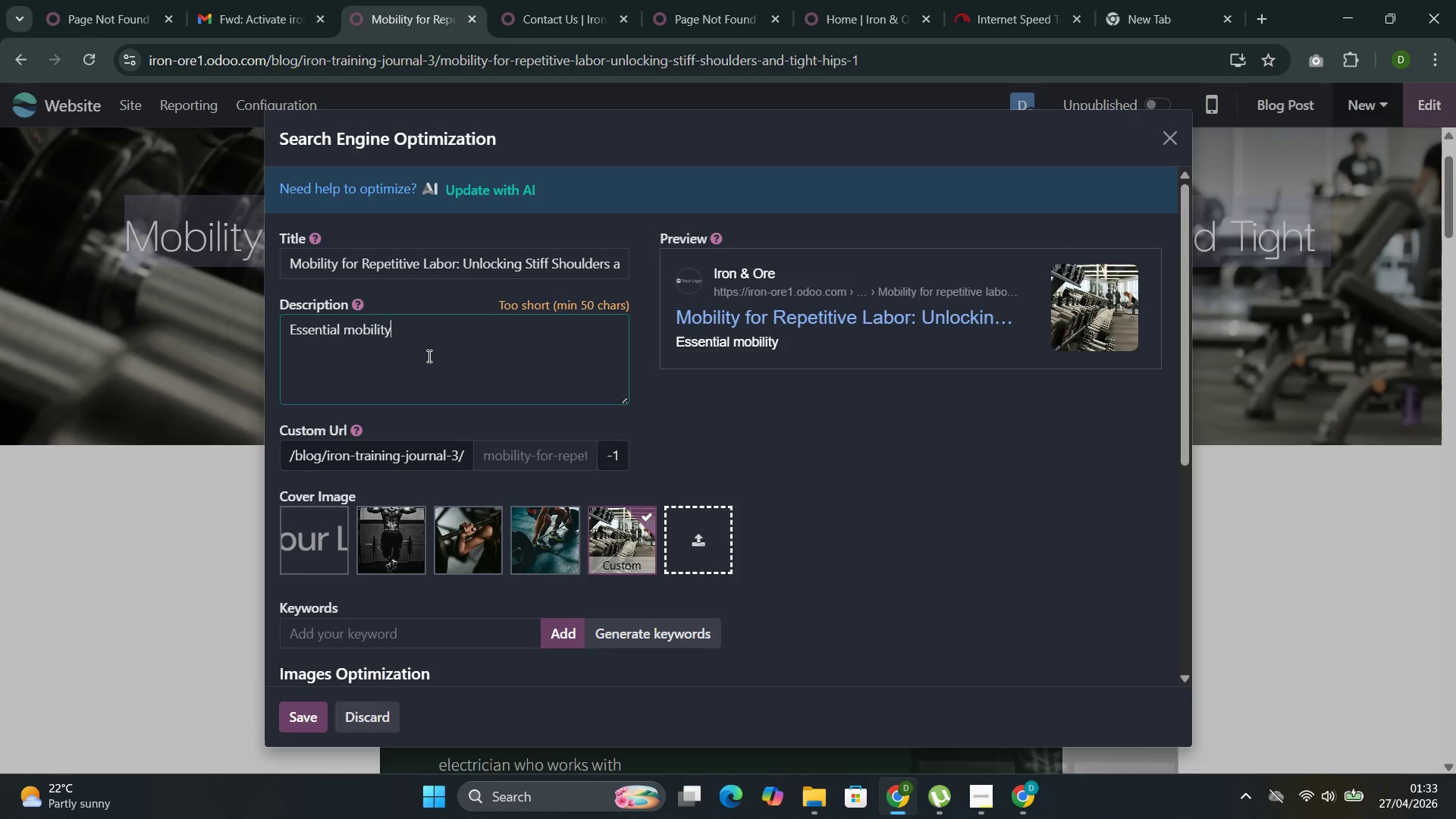 
key(Control+Y)
 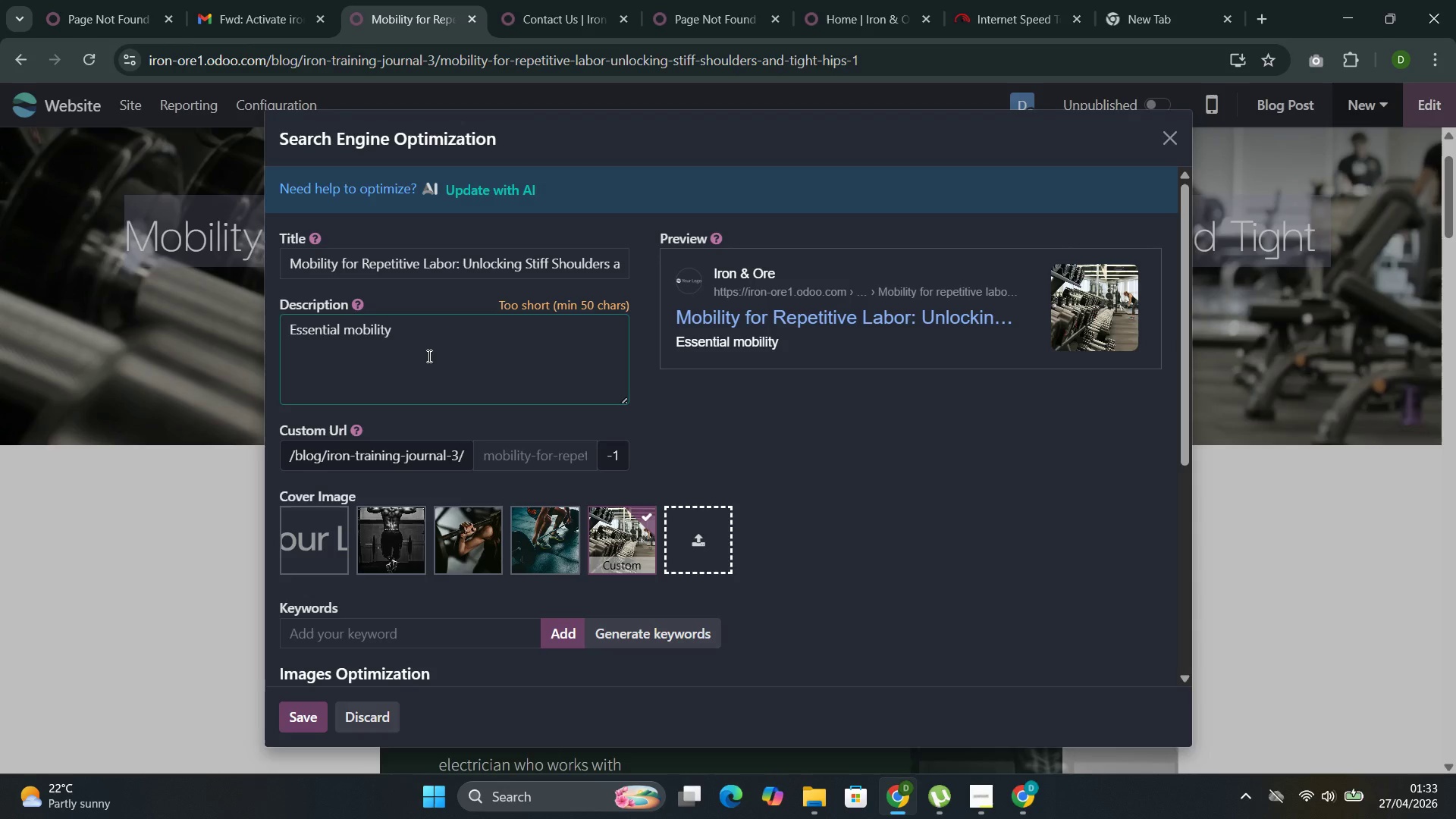 
key(Control+Space)
 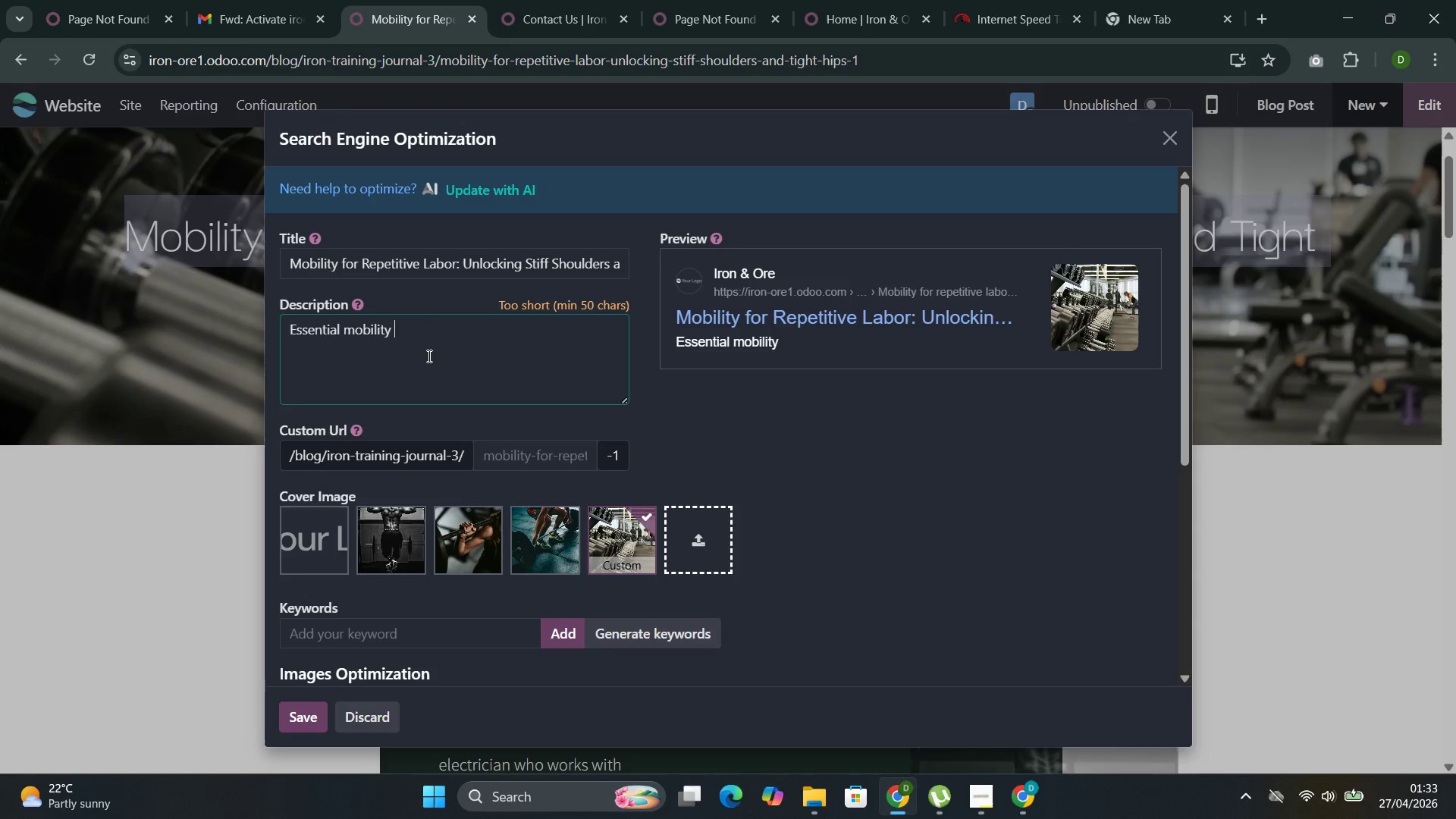 
key(Control+D)
 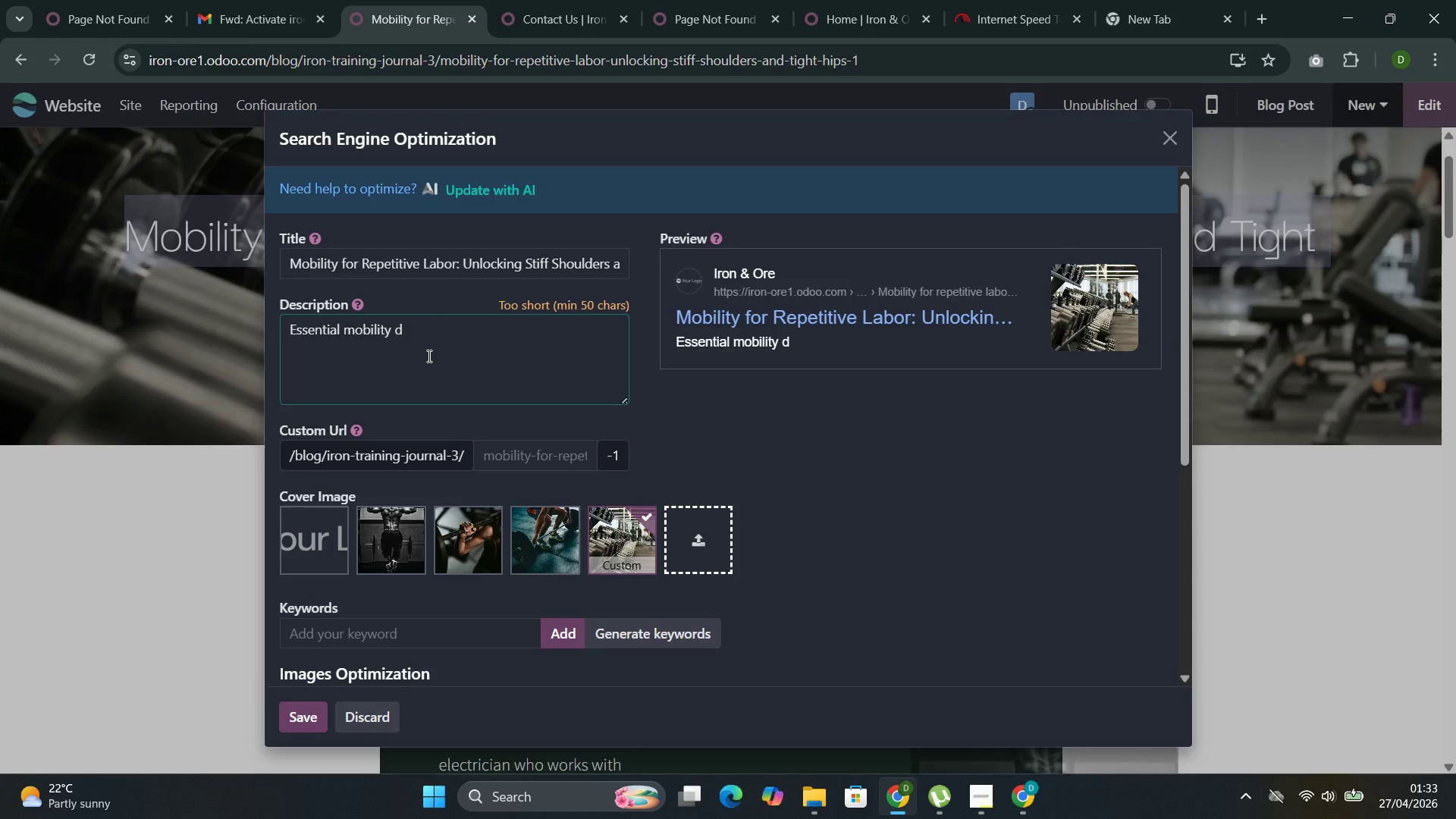 
key(Control+R)
 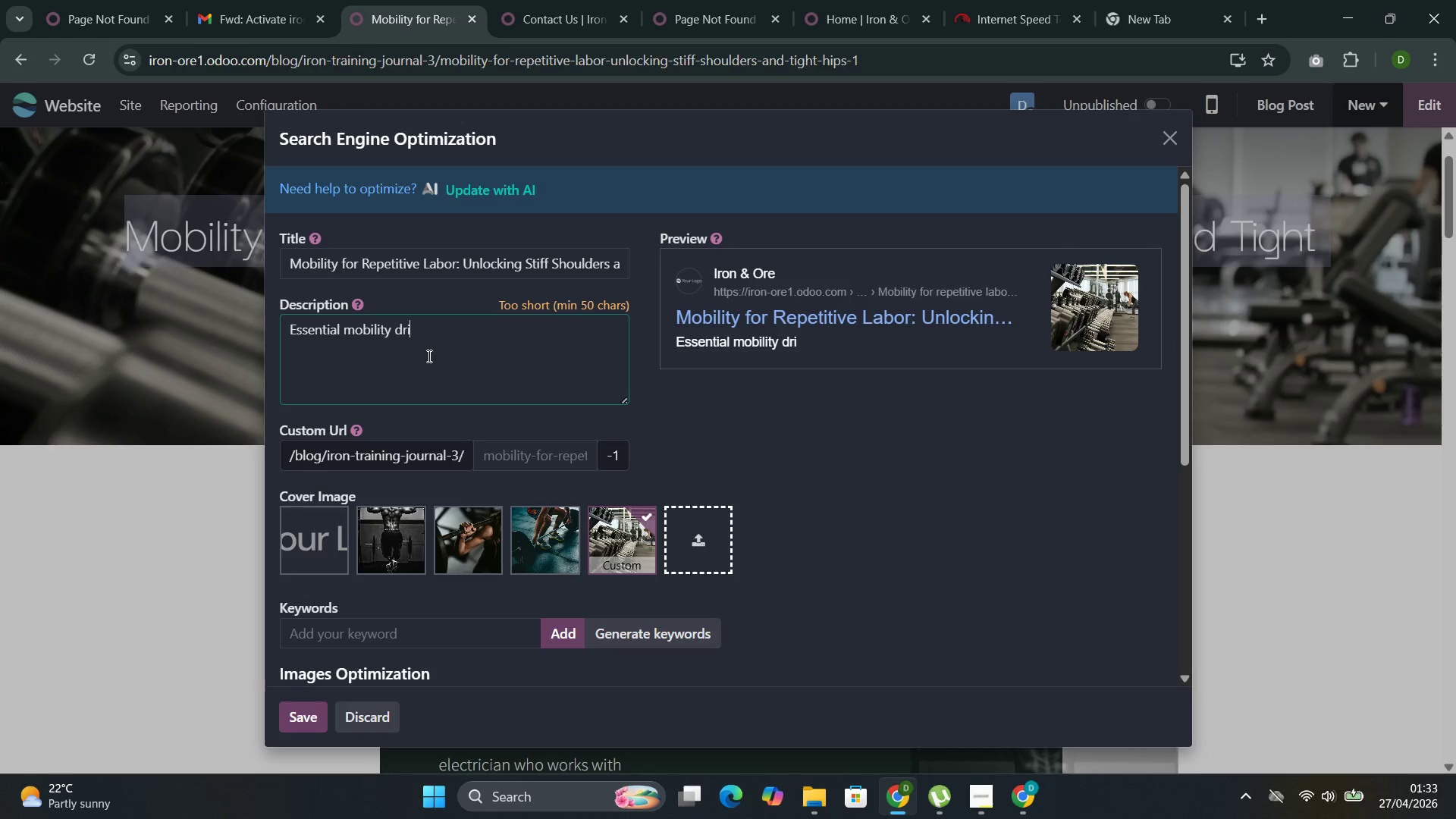 
key(Control+I)
 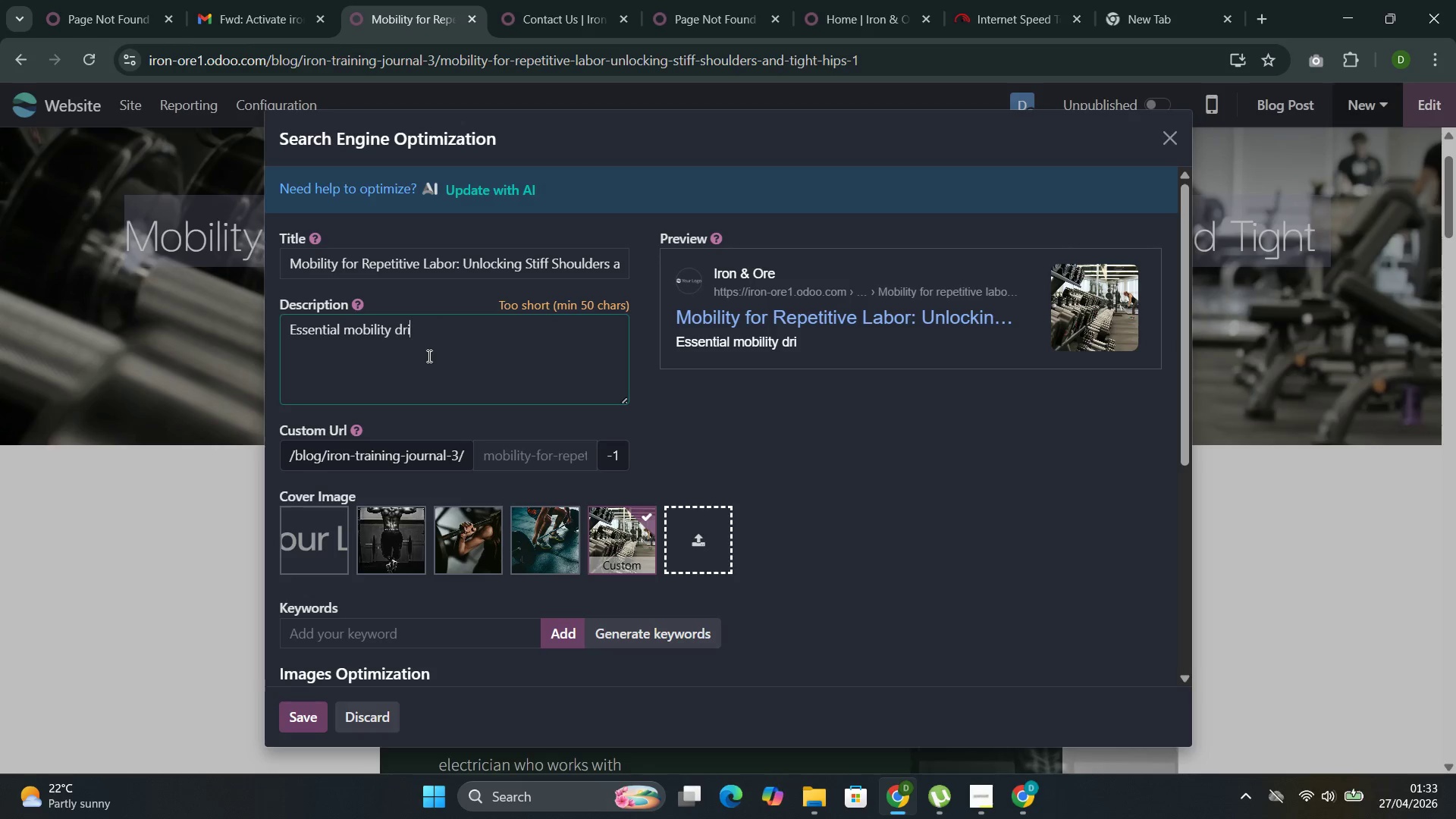 
key(Control+L)
 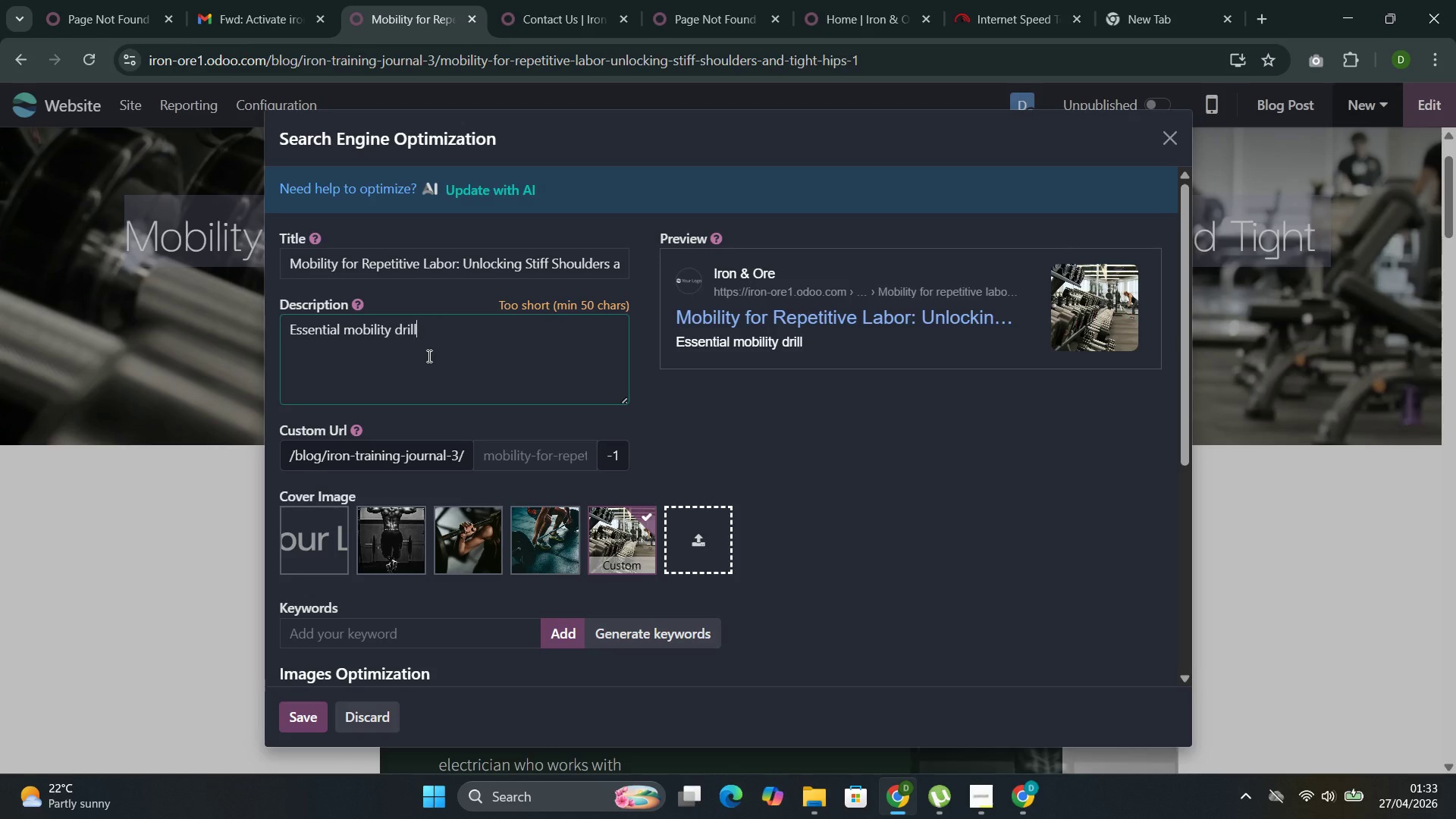 
key(Control+L)
 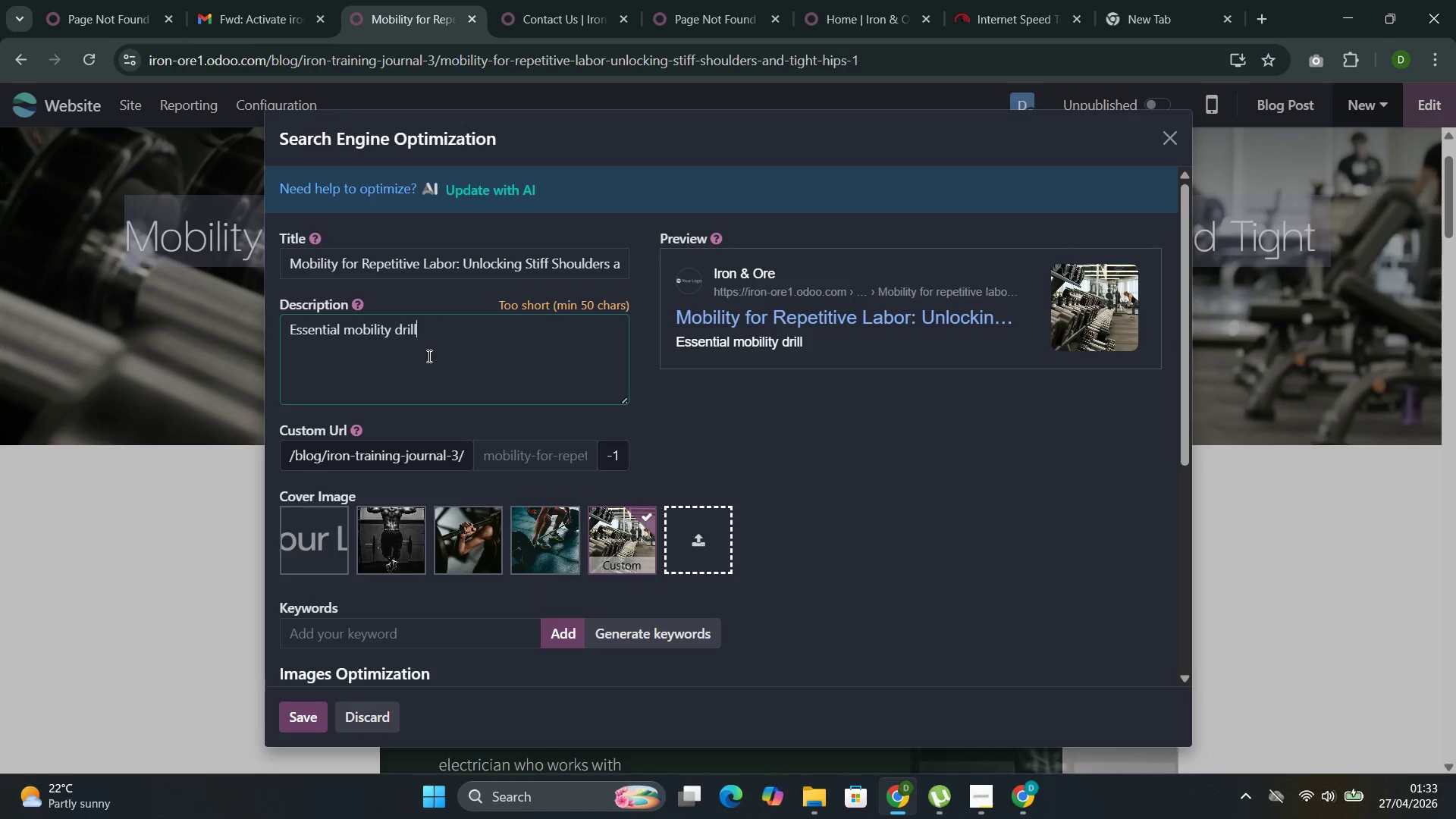 
key(Control+S)
 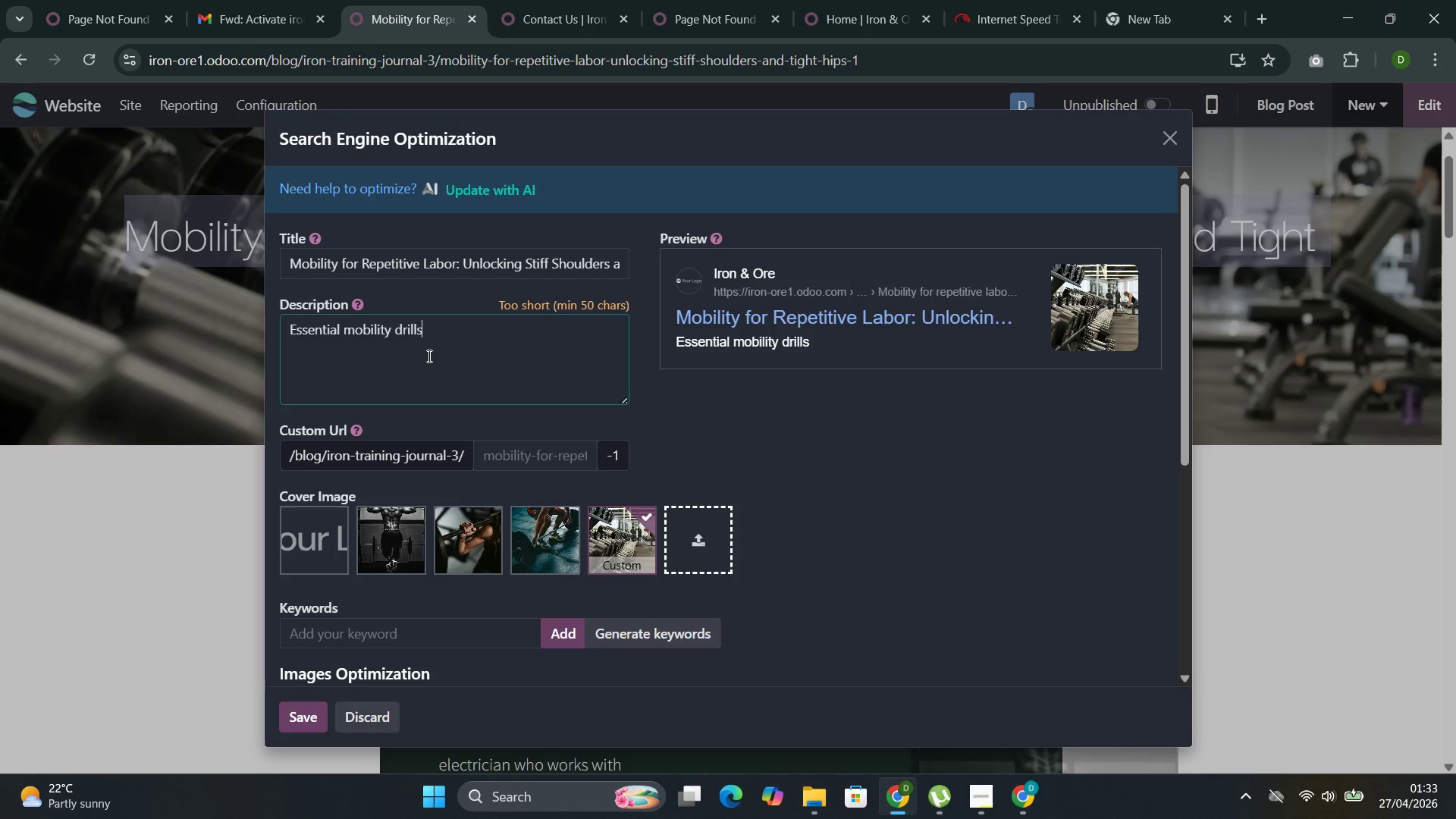 
key(Control+Space)
 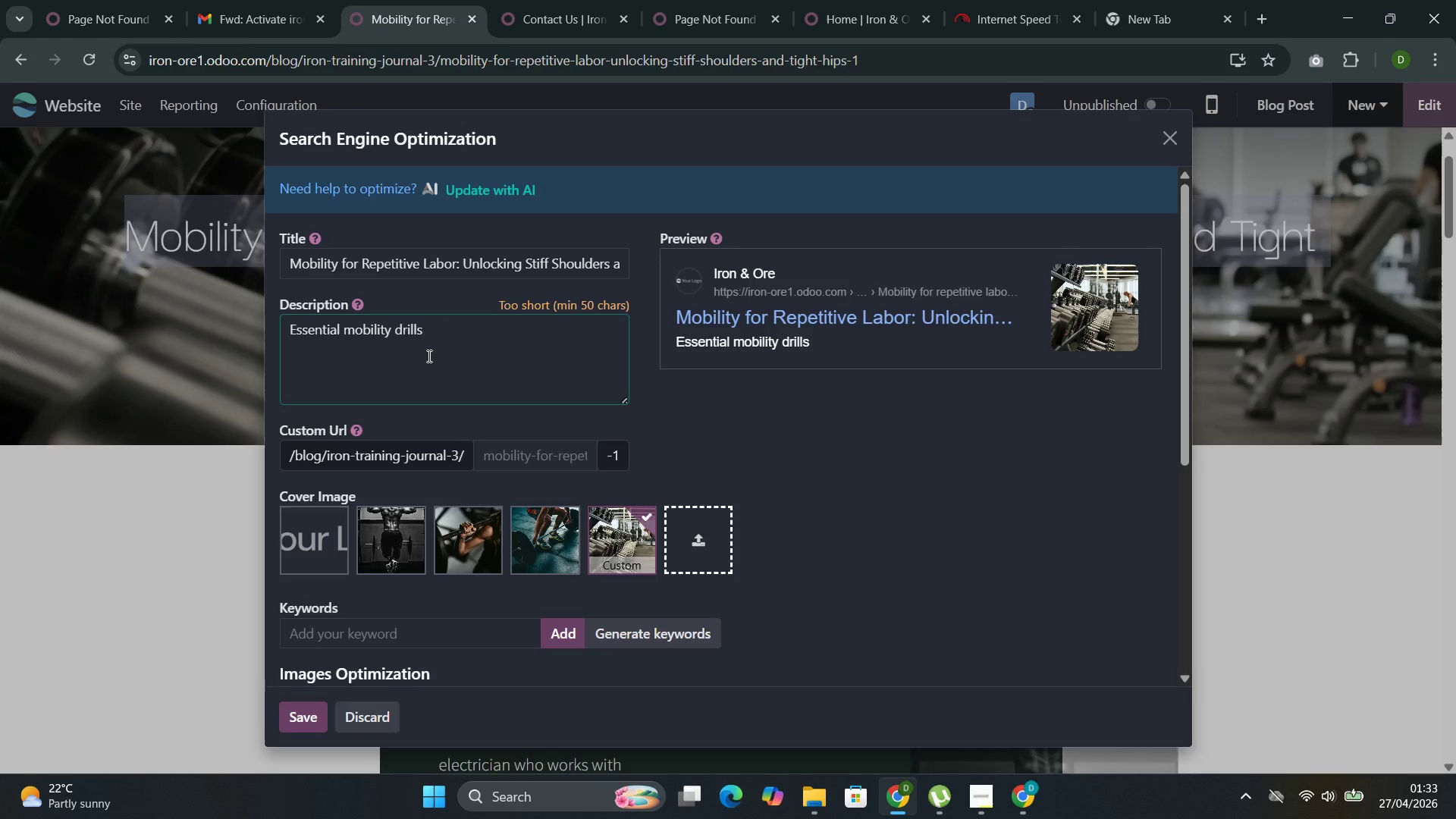 
key(Control+O)
 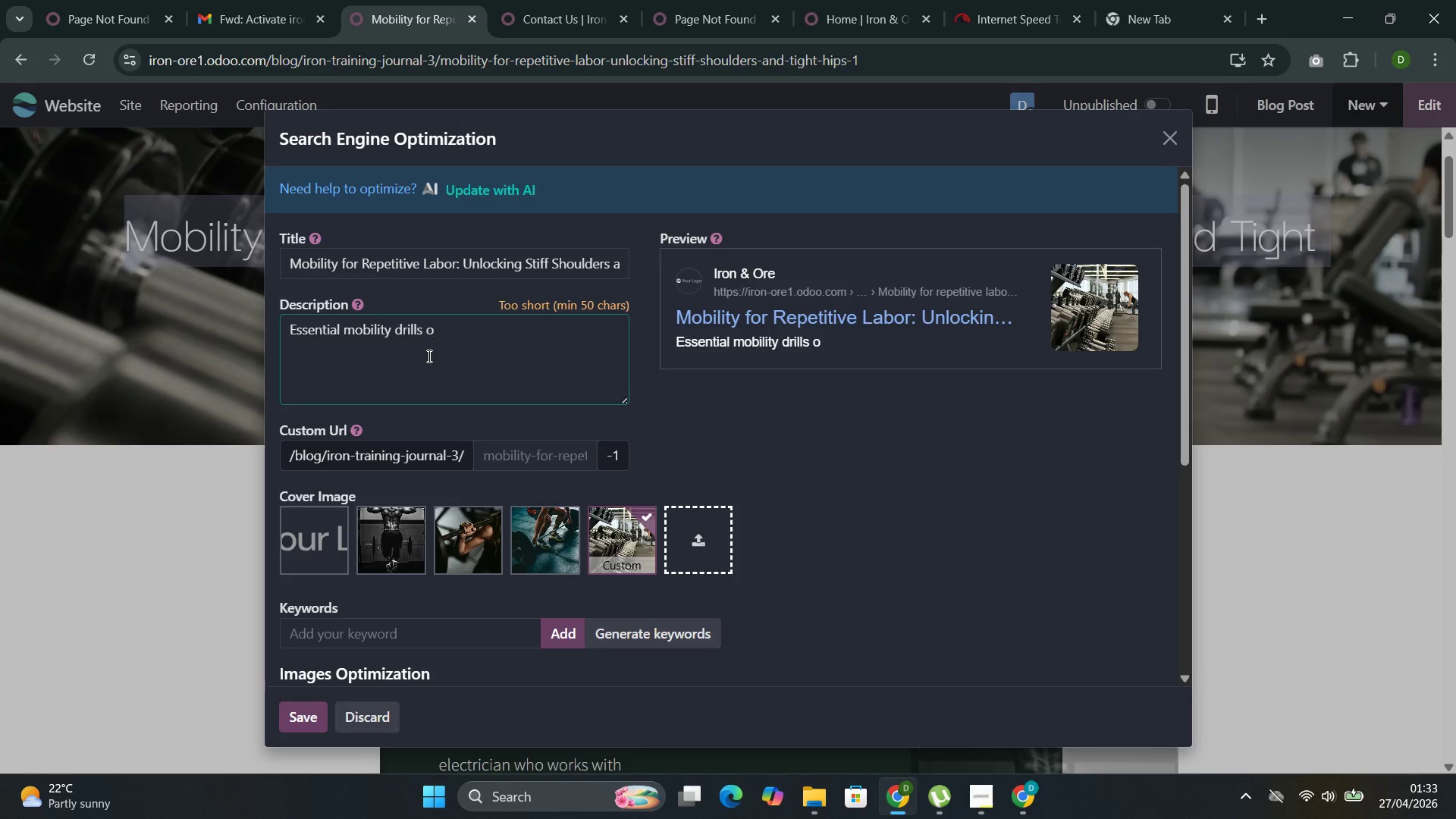 
key(Control+Backspace)
 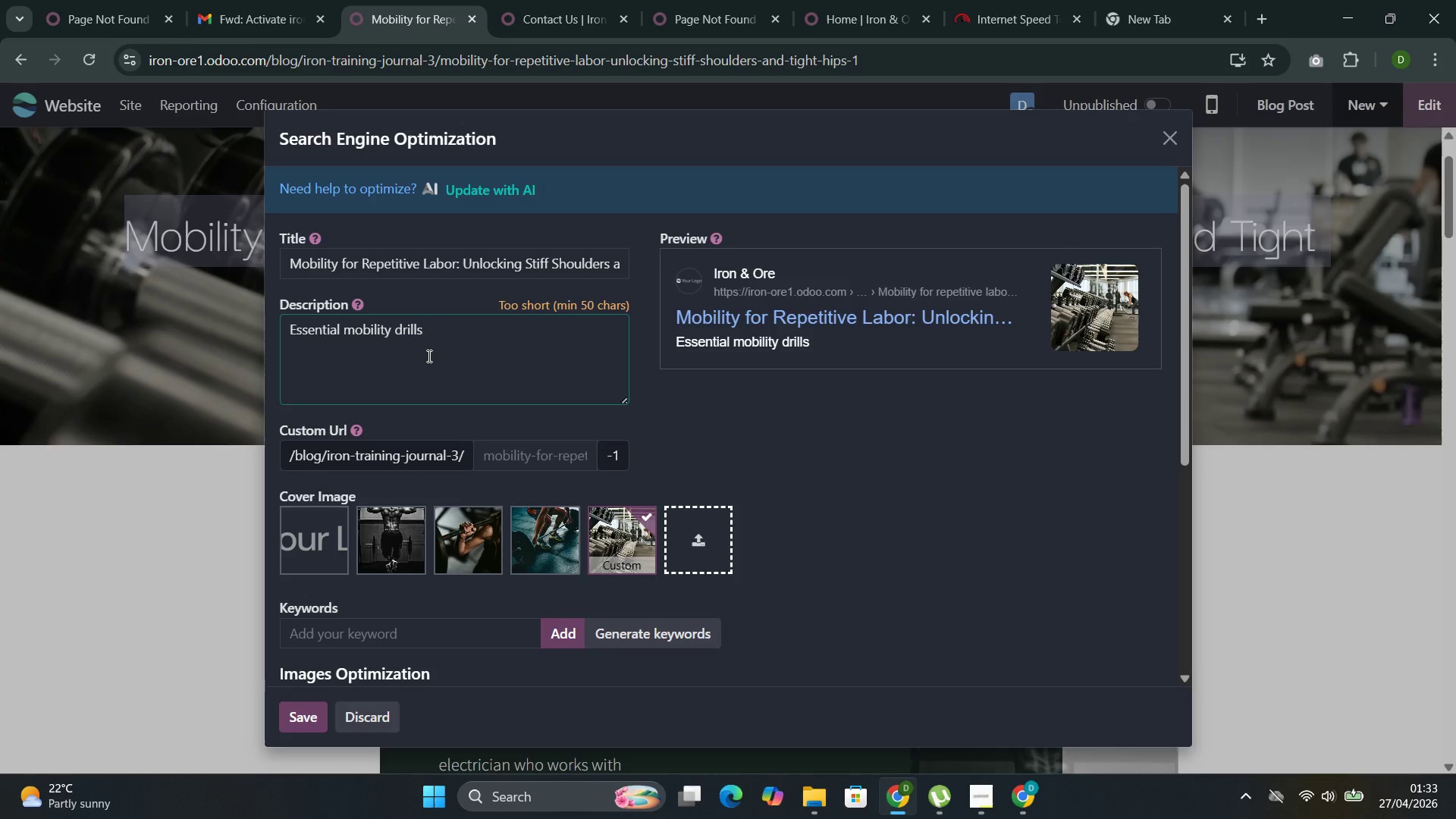 
key(Control+F)
 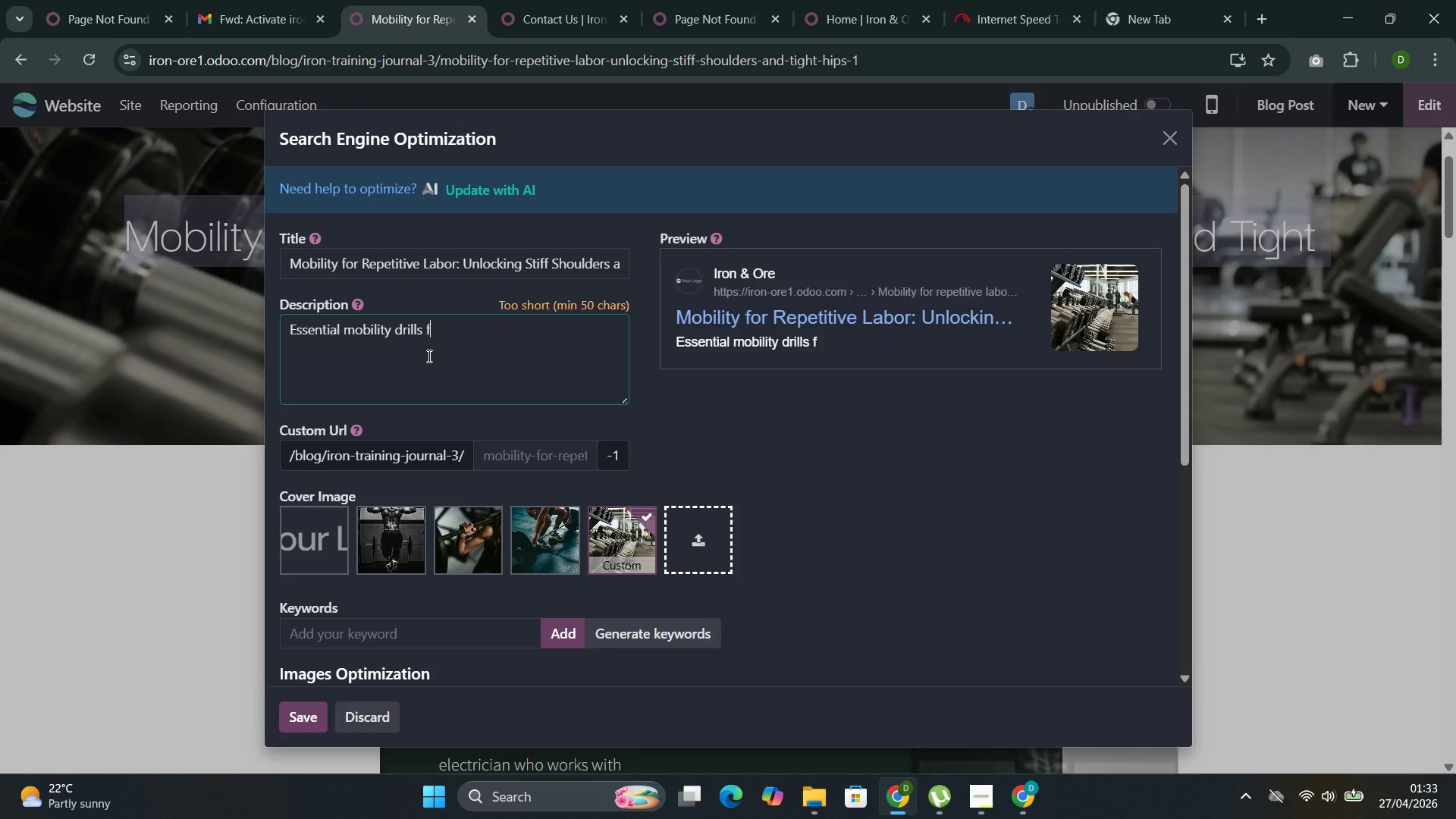 
key(Control+O)
 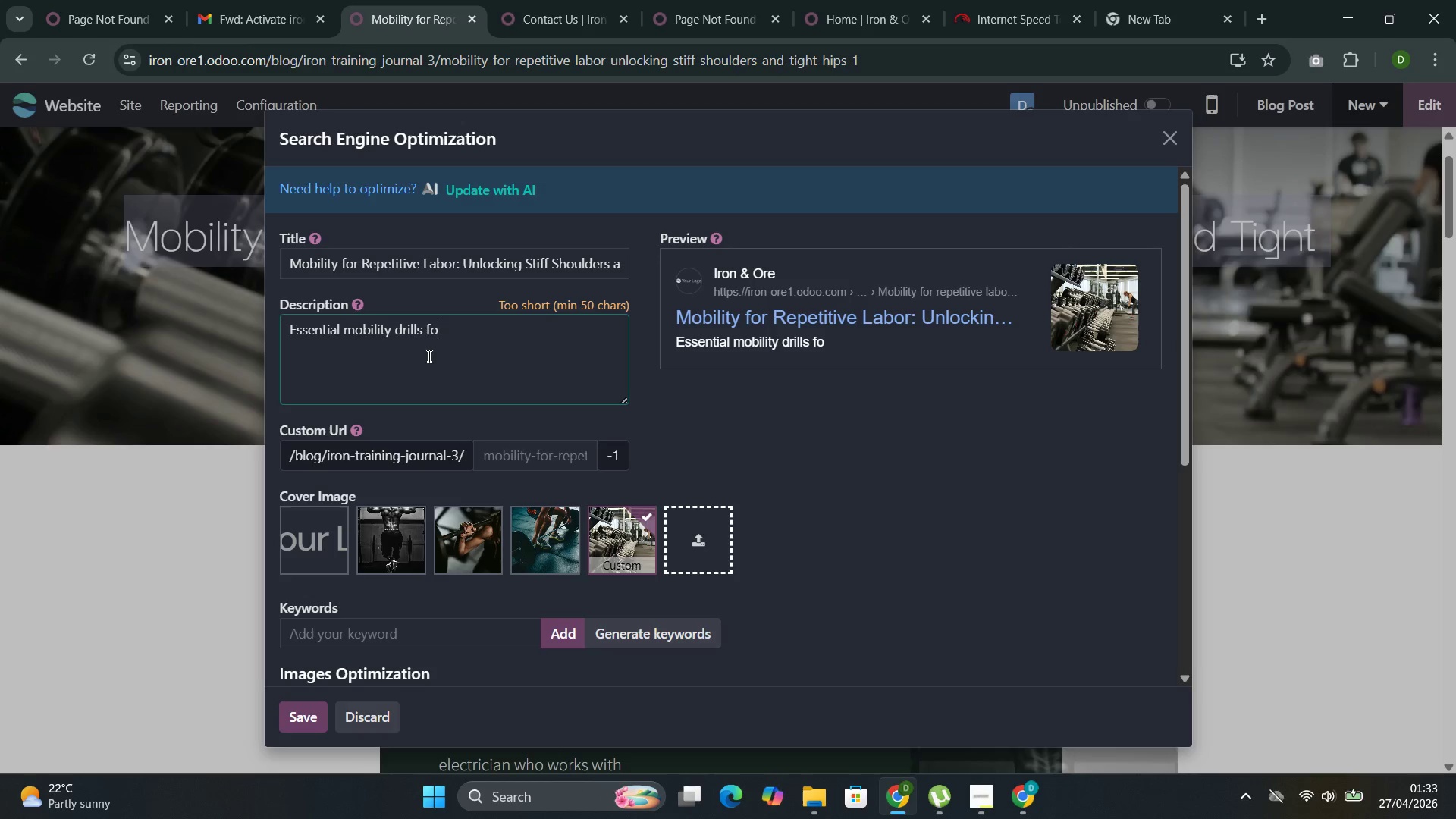 
key(Control+R)
 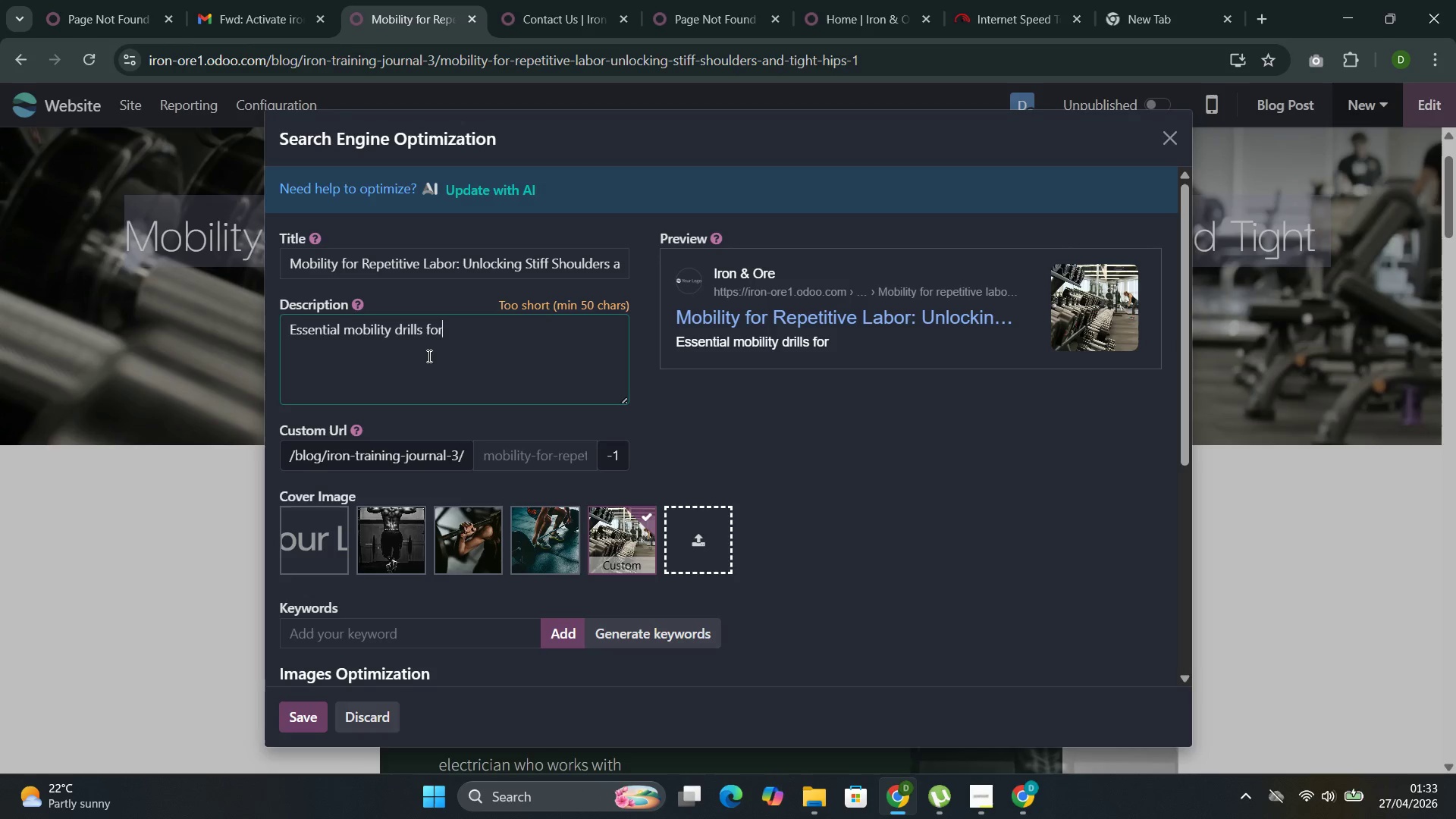 
key(Control+Space)
 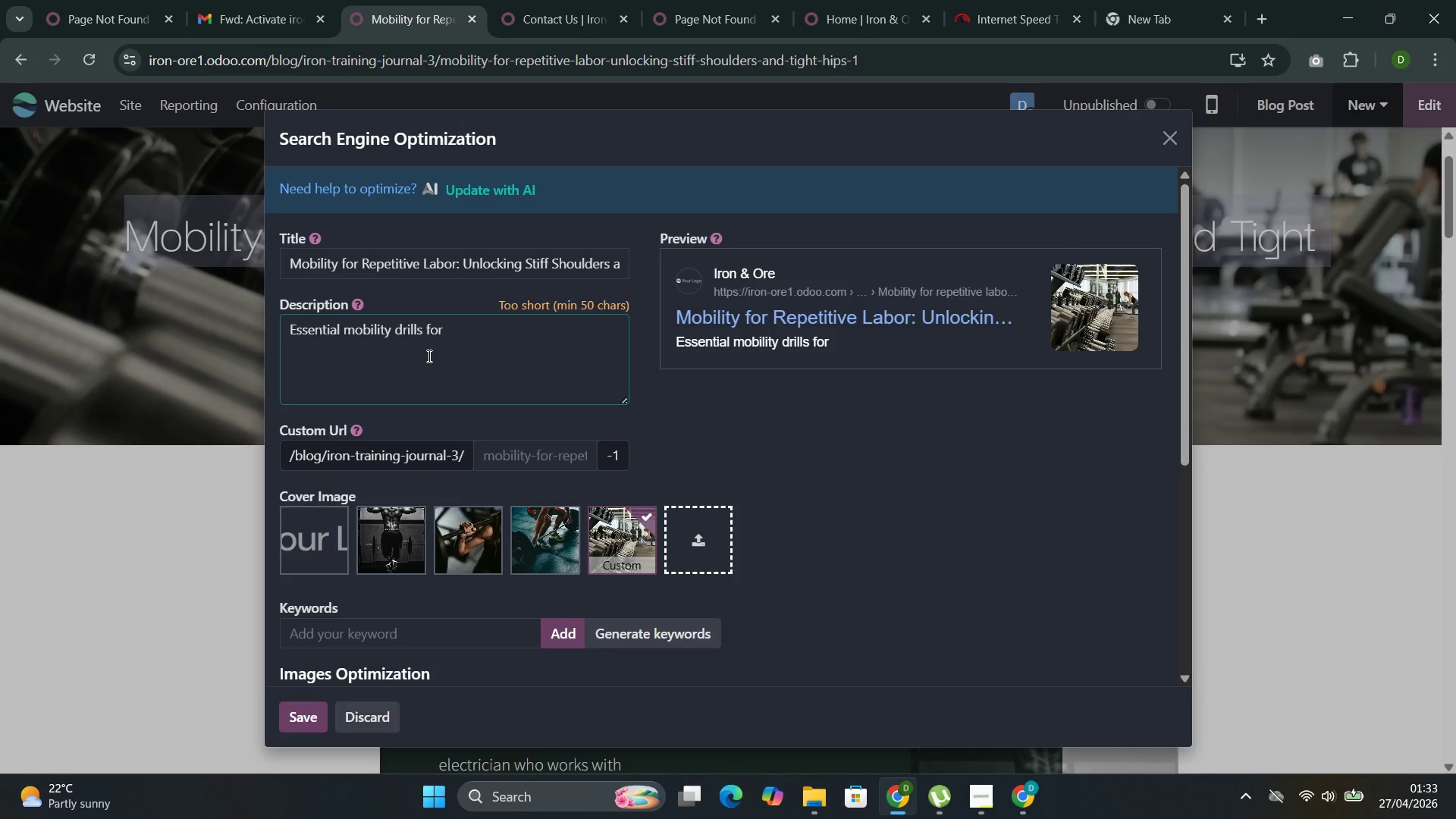 
key(Control+O)
 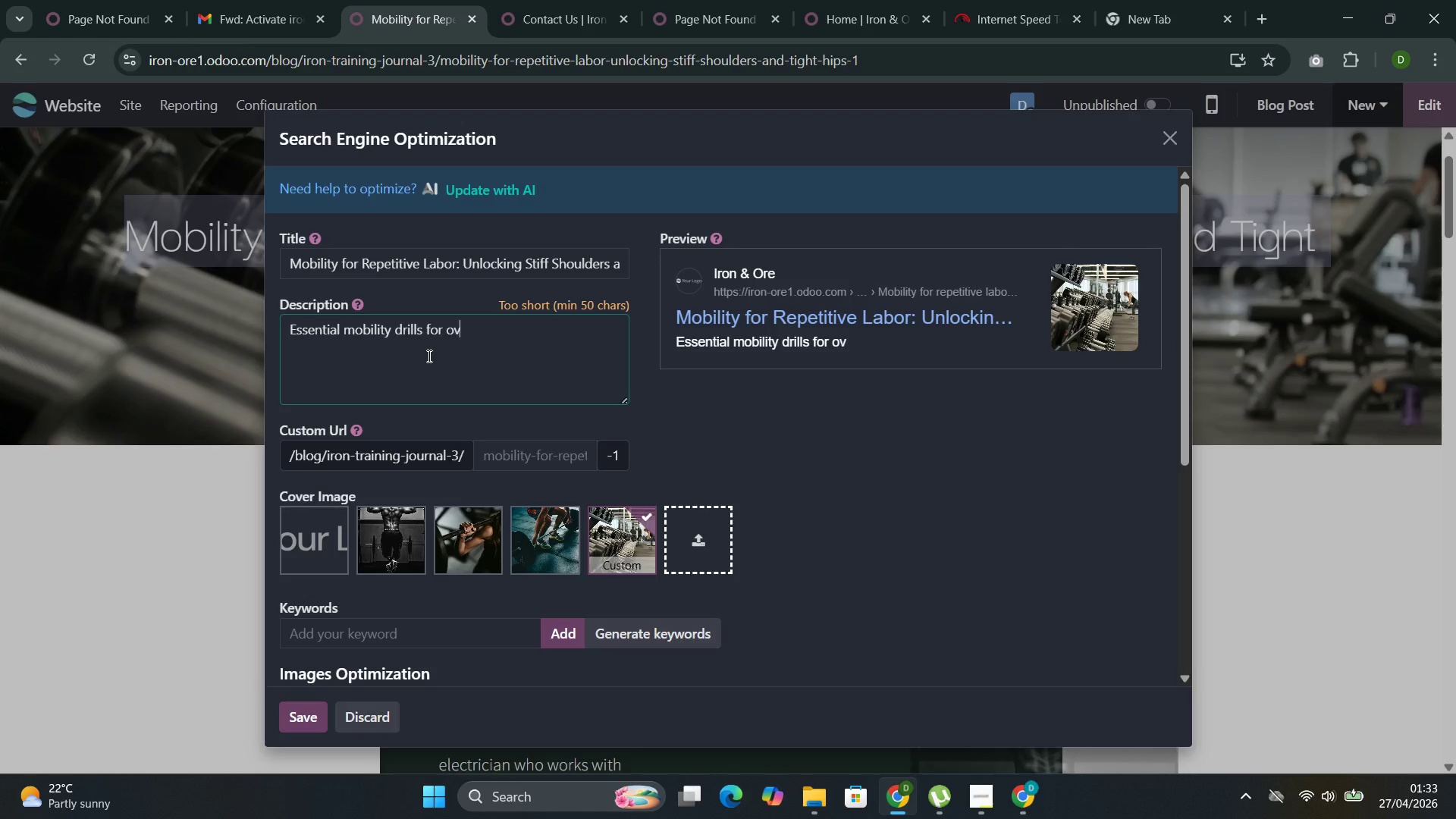 
key(Control+V)
 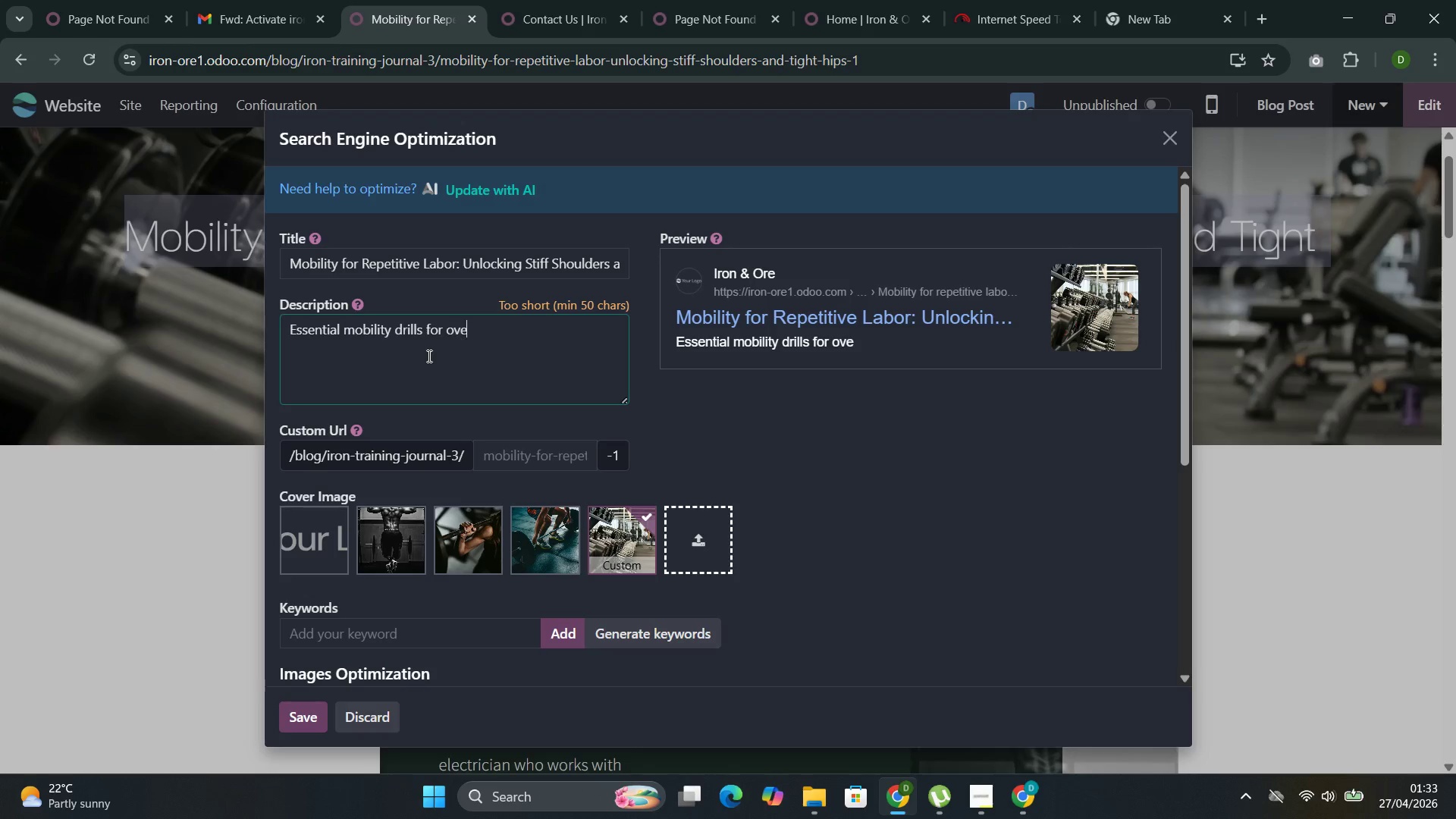 
key(Control+E)
 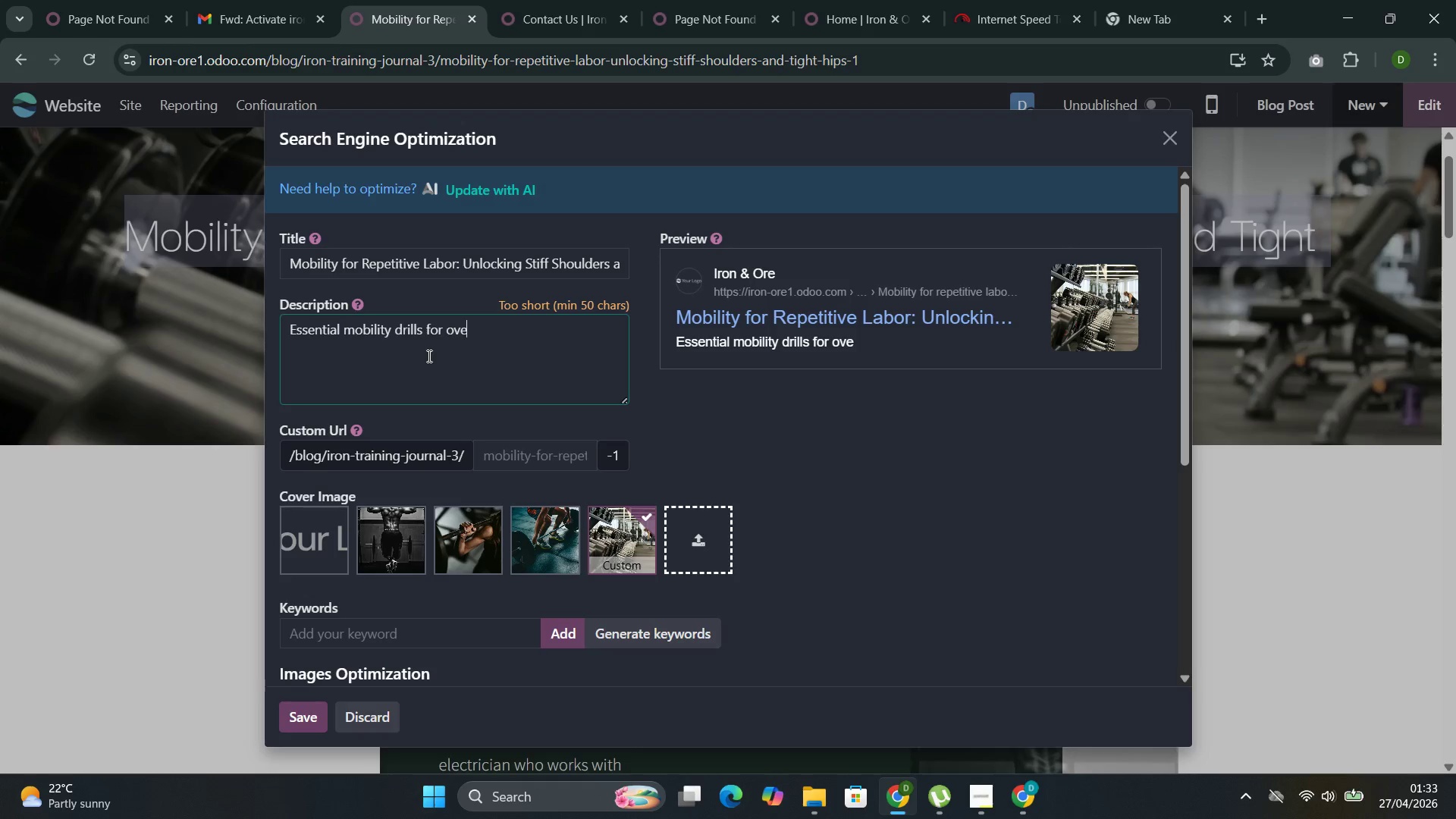 
key(Control+R)
 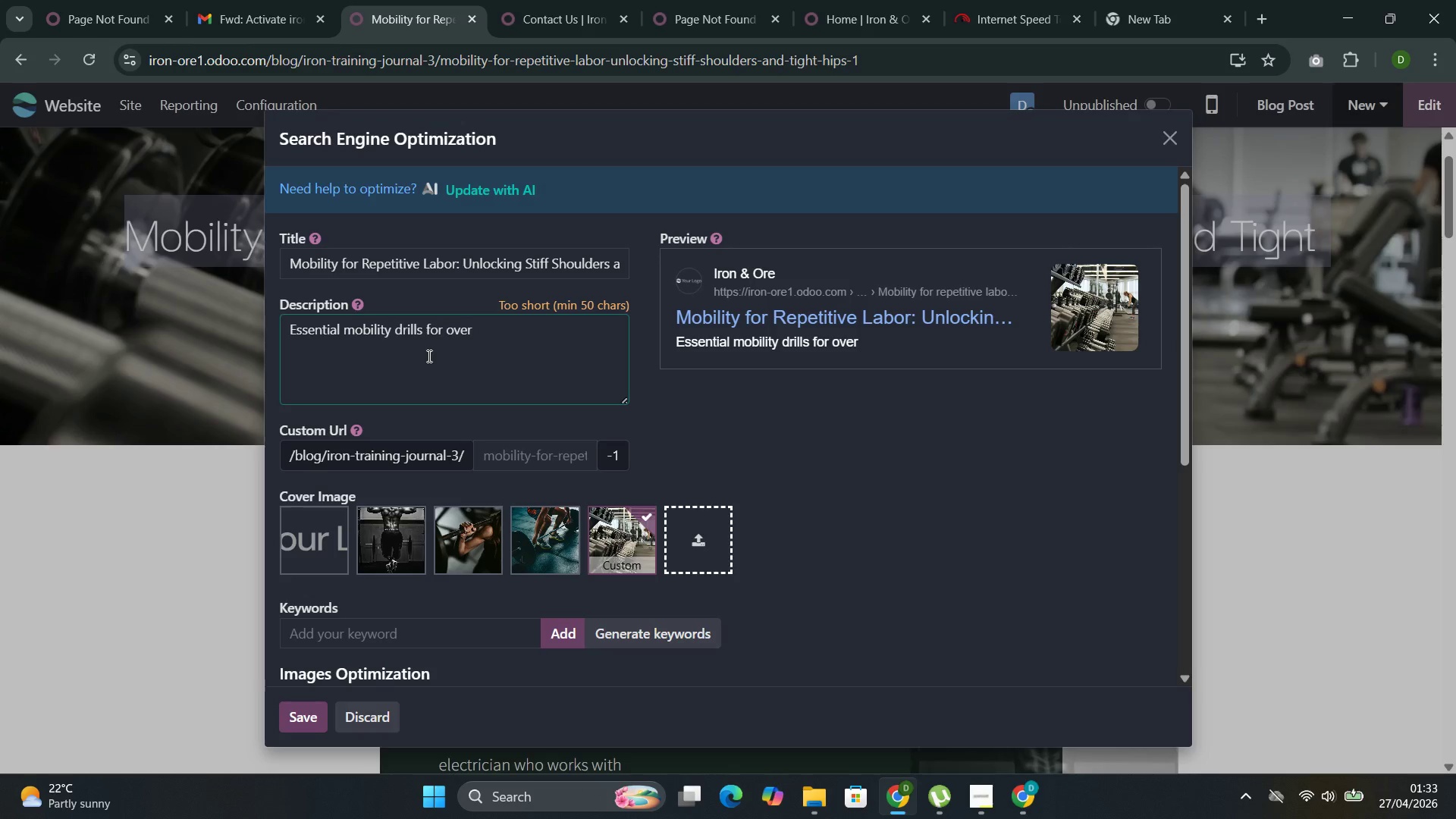 
key(Control+H)
 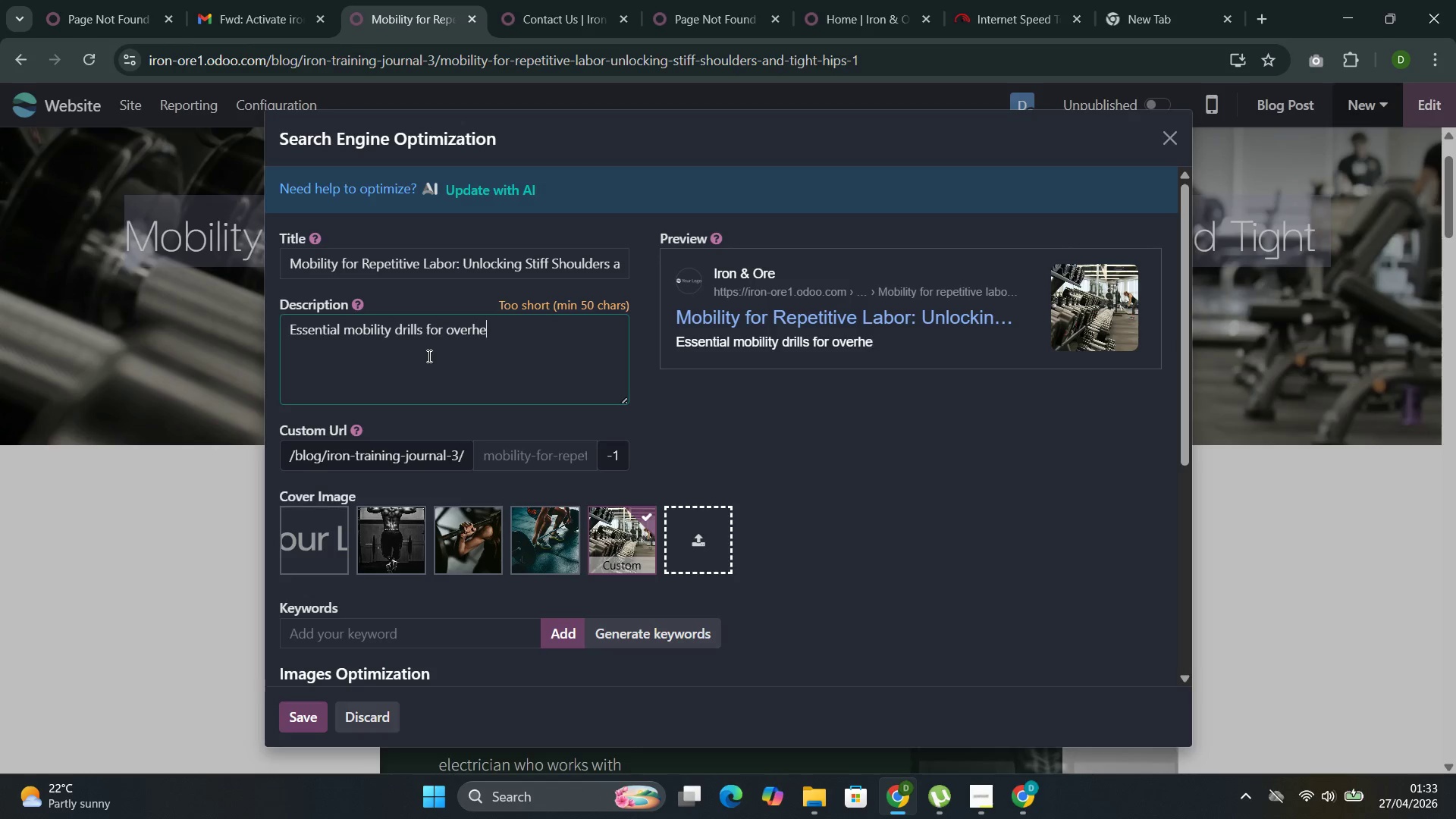 
key(Control+E)
 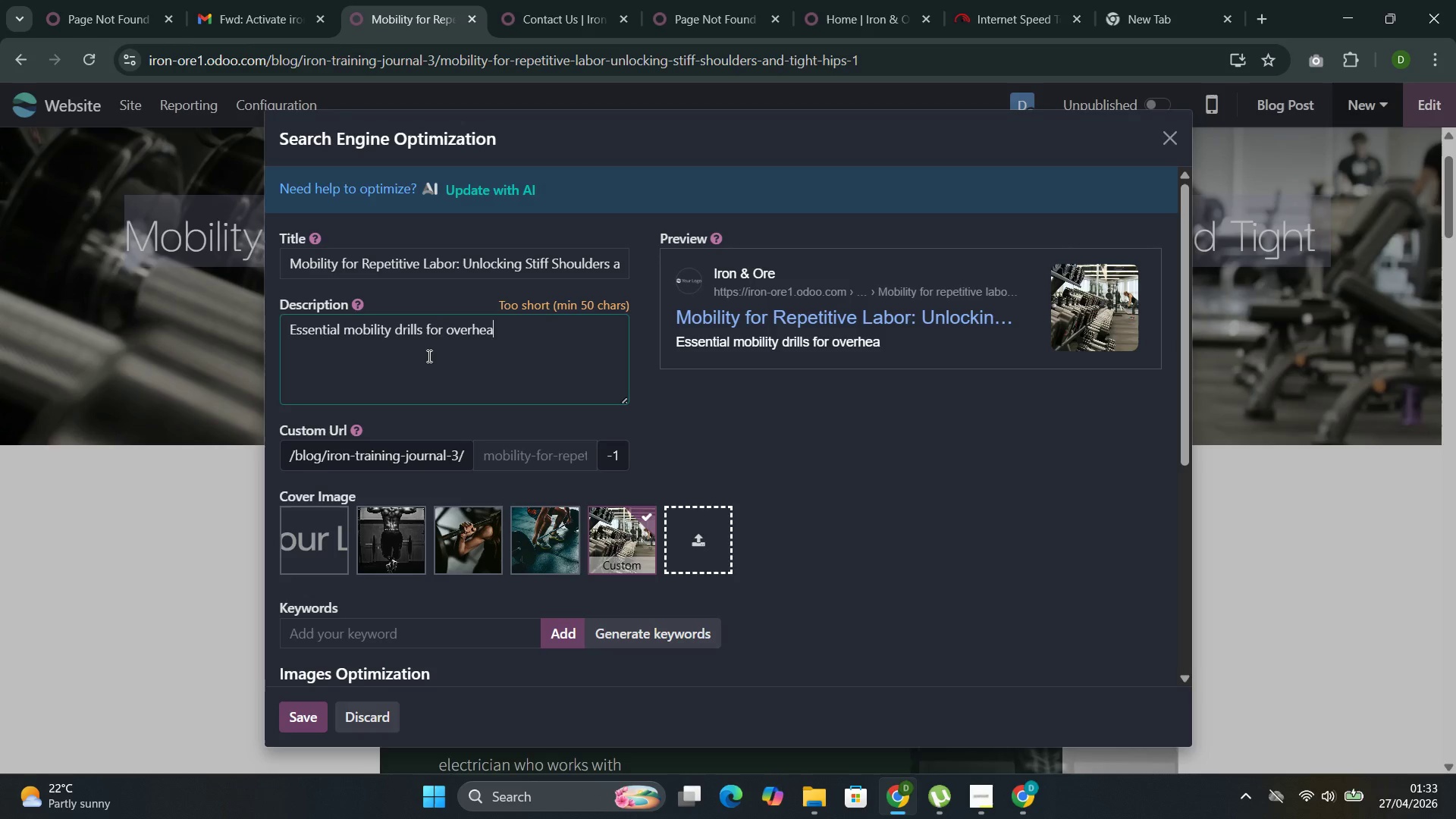 
key(Control+A)
 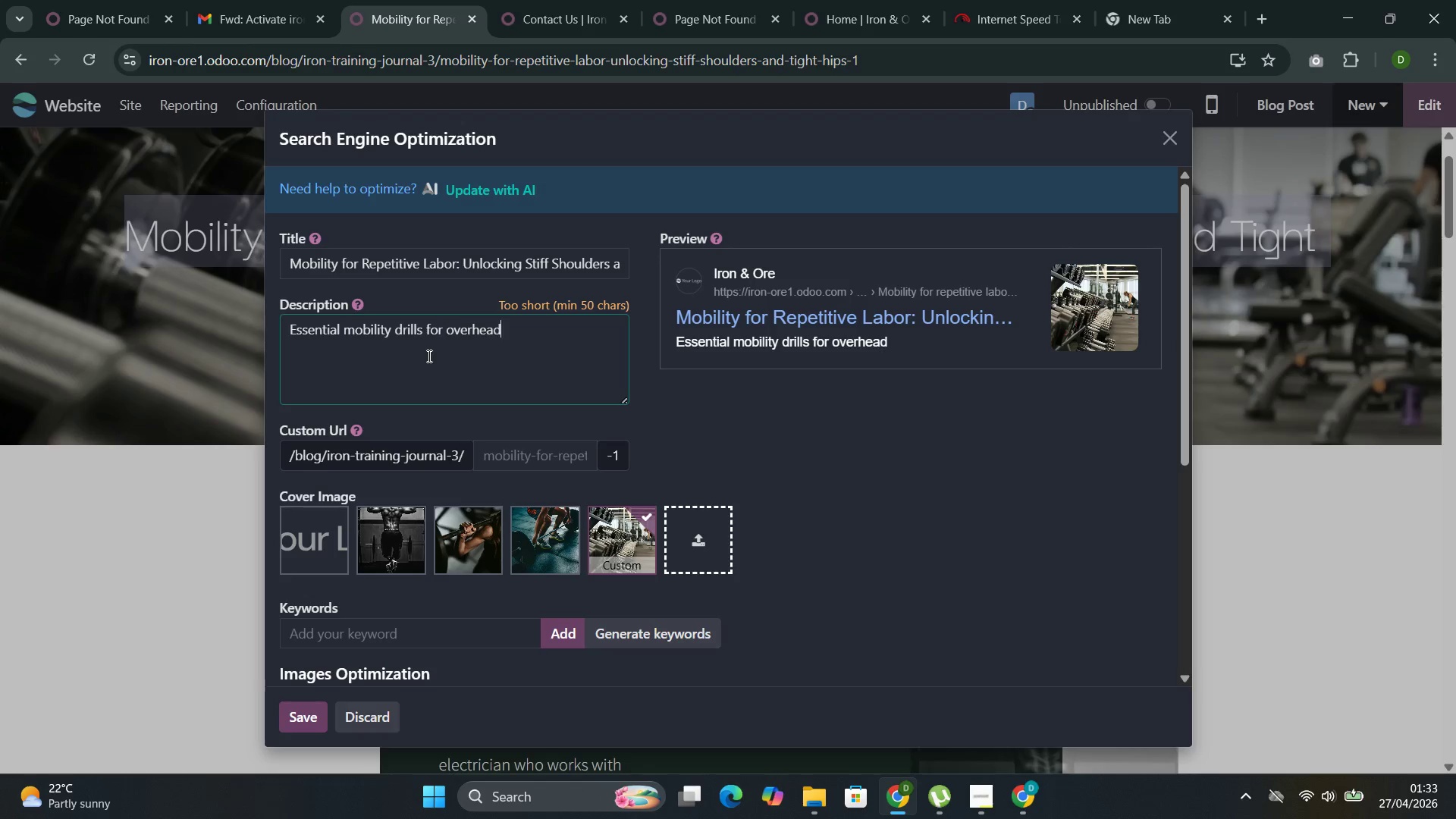 
key(Control+D)
 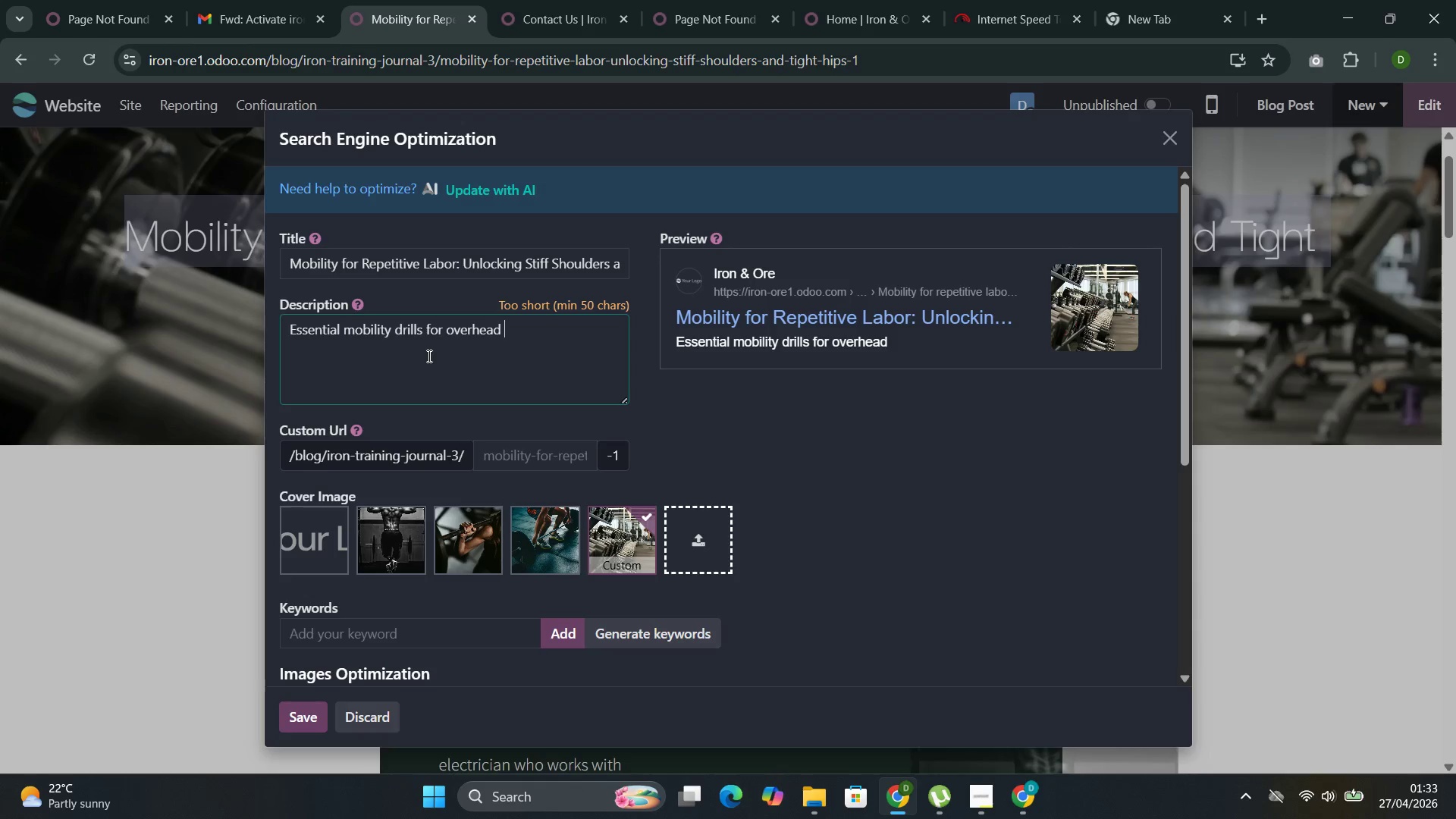 
key(Control+Space)
 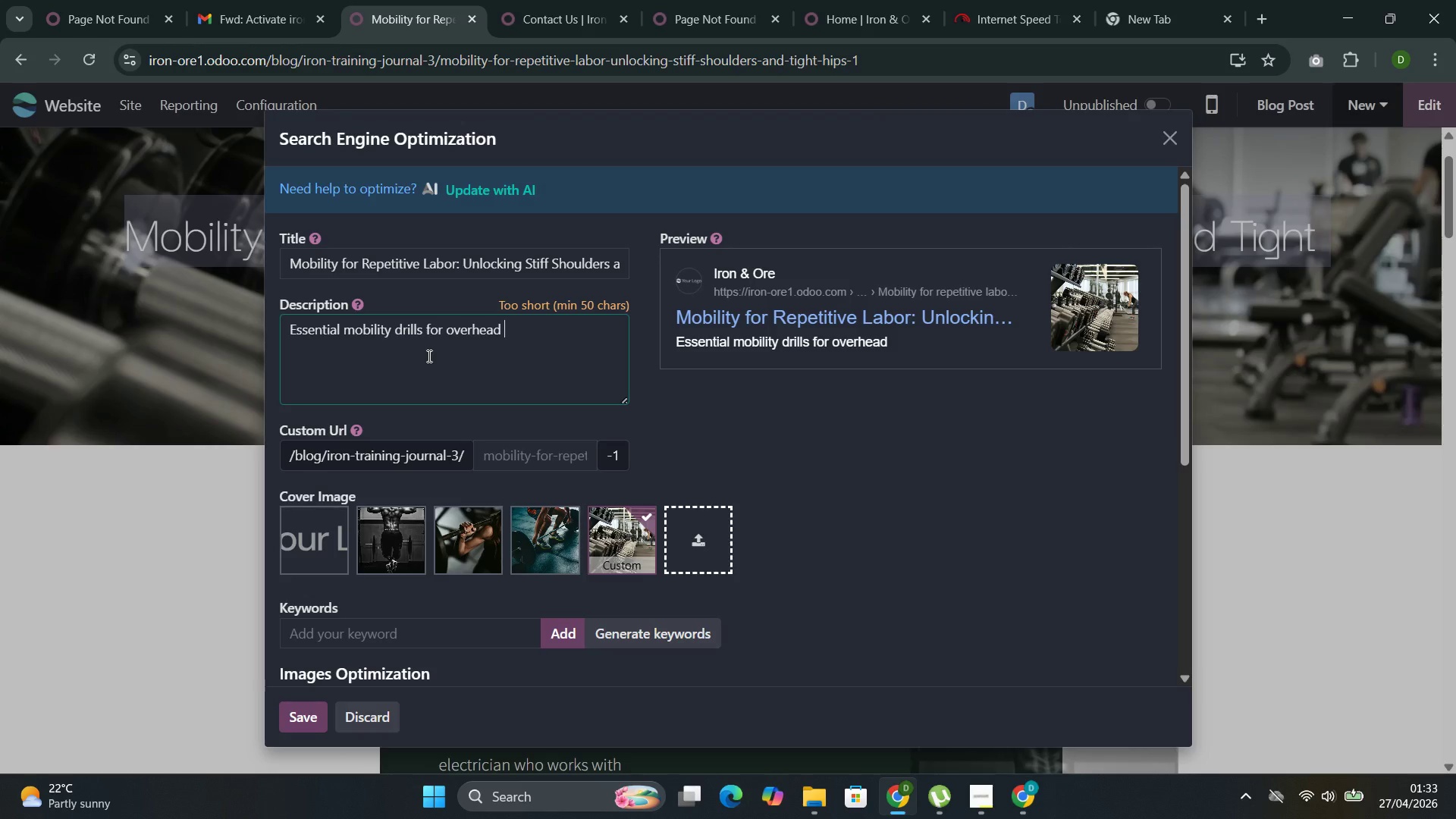 
key(Control+W)
 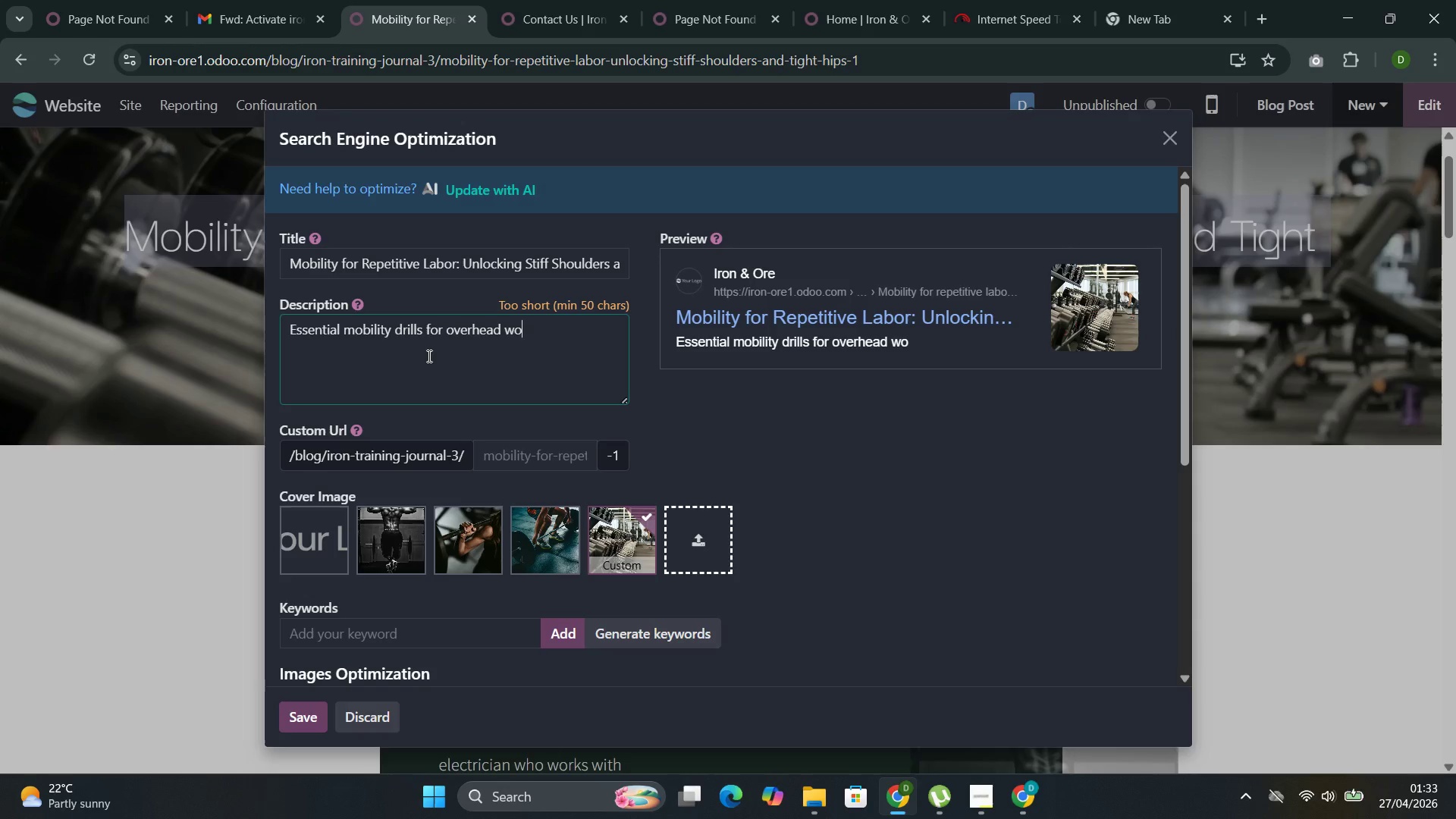 
key(Control+O)
 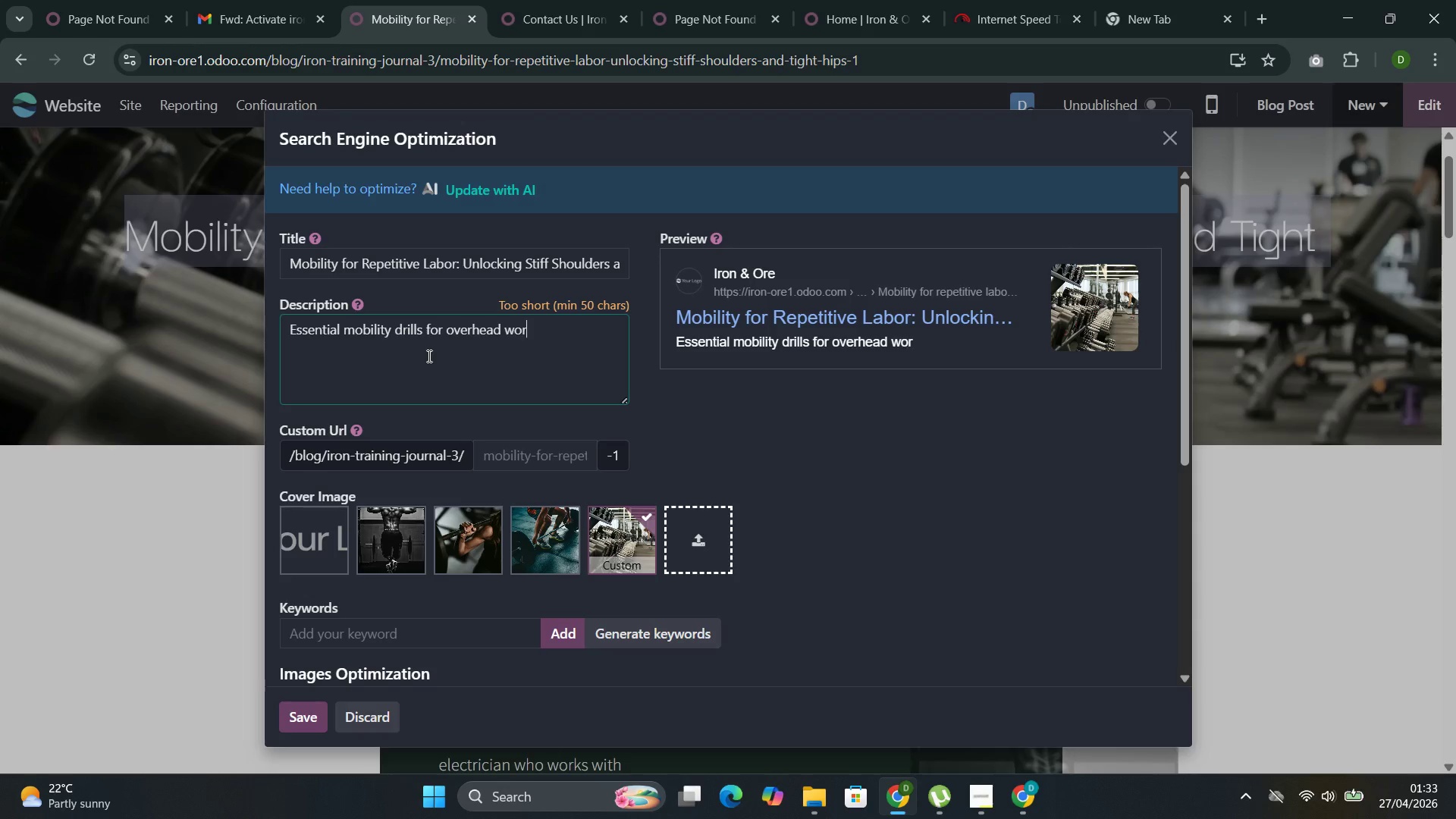 
key(Control+R)
 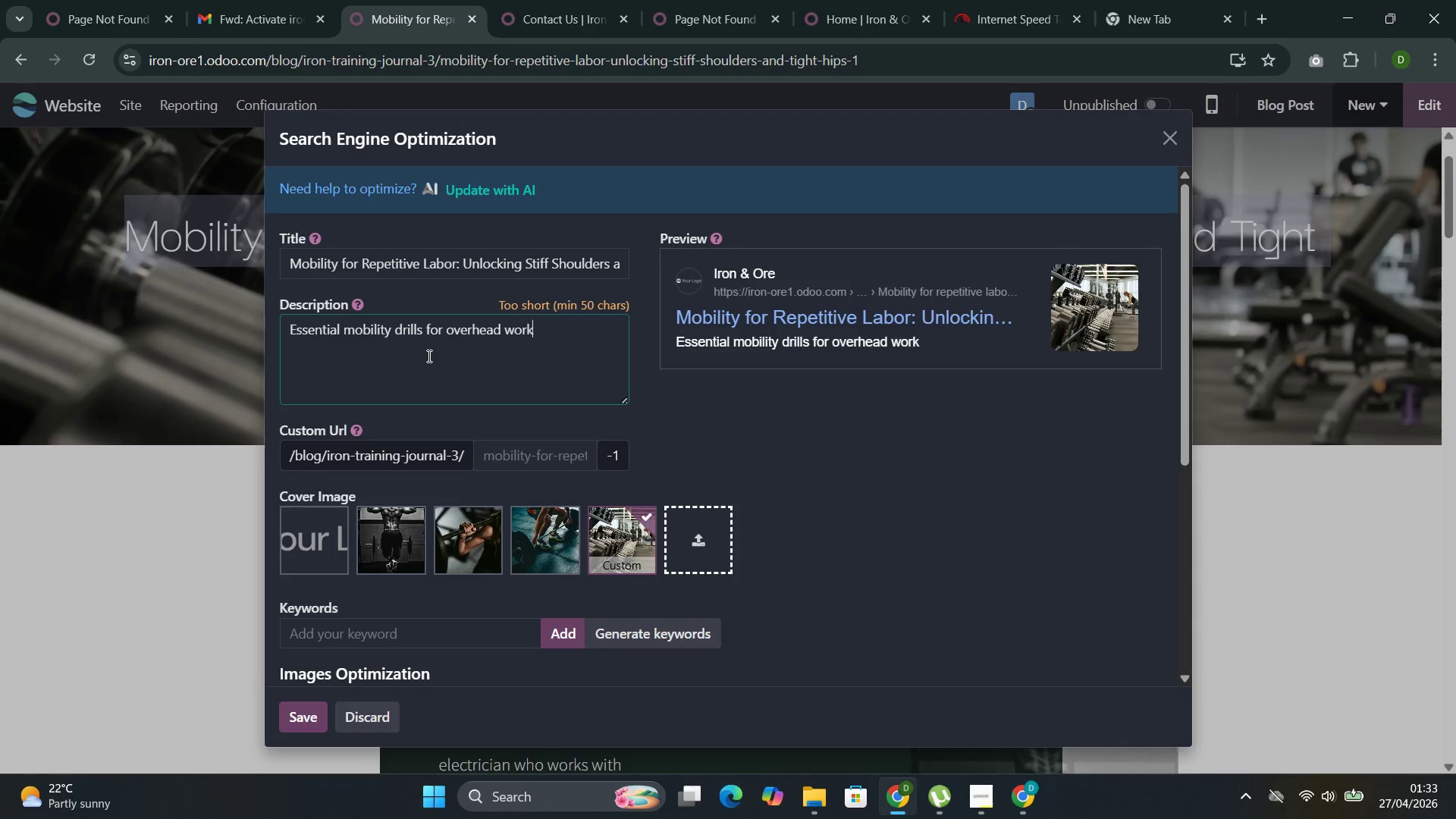 
key(Control+K)
 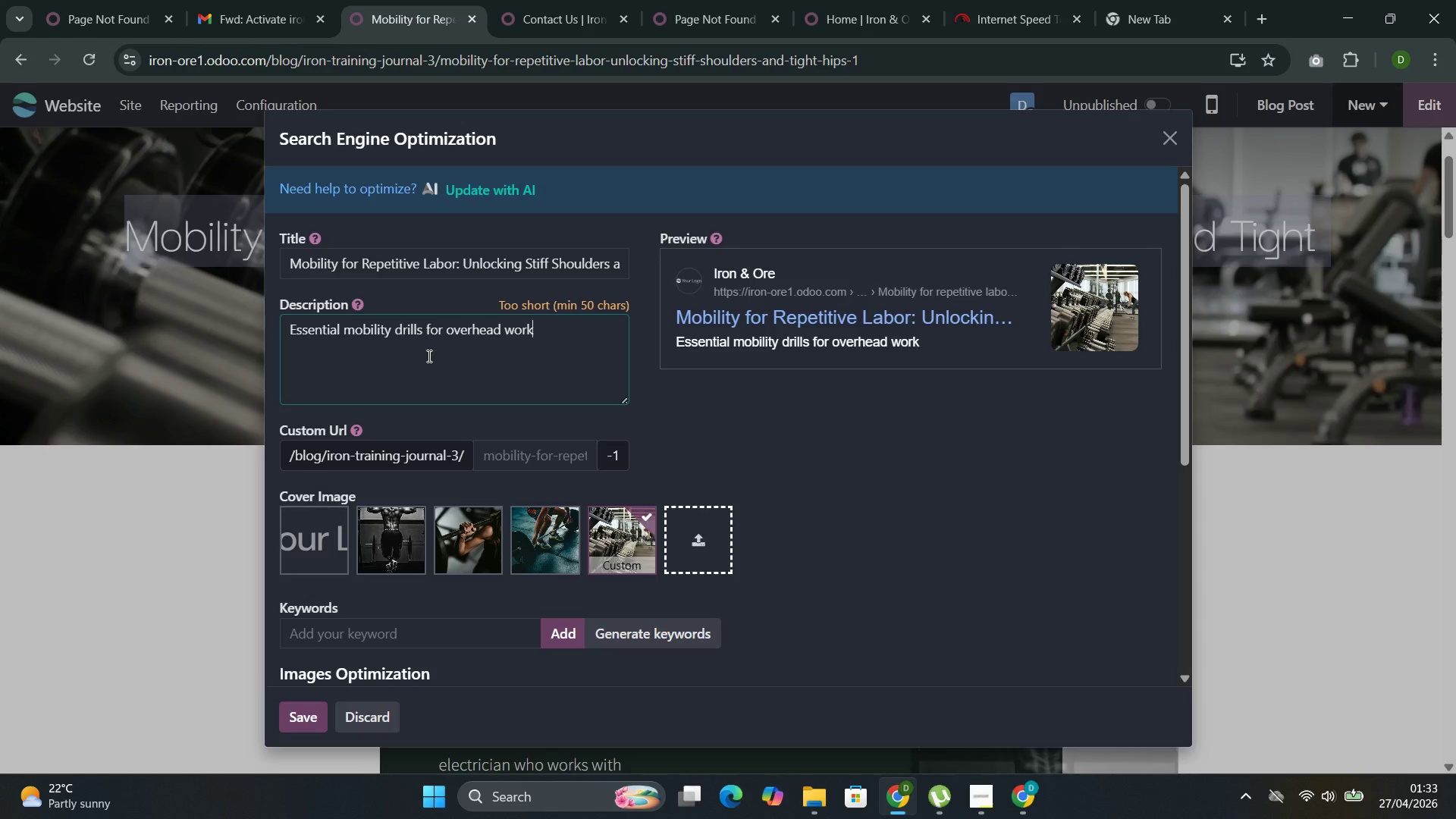 
key(Control+E)
 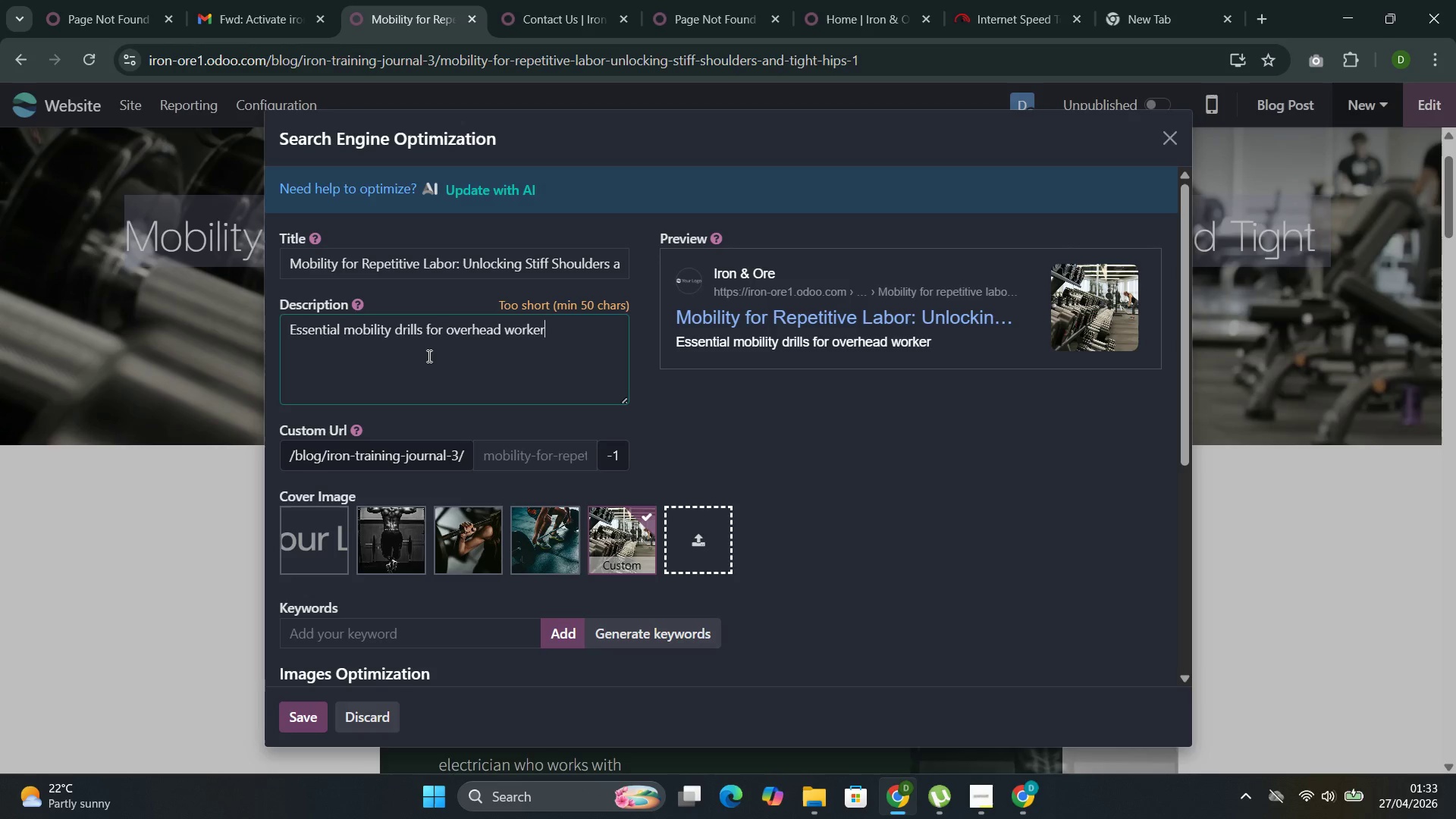 
key(Control+R)
 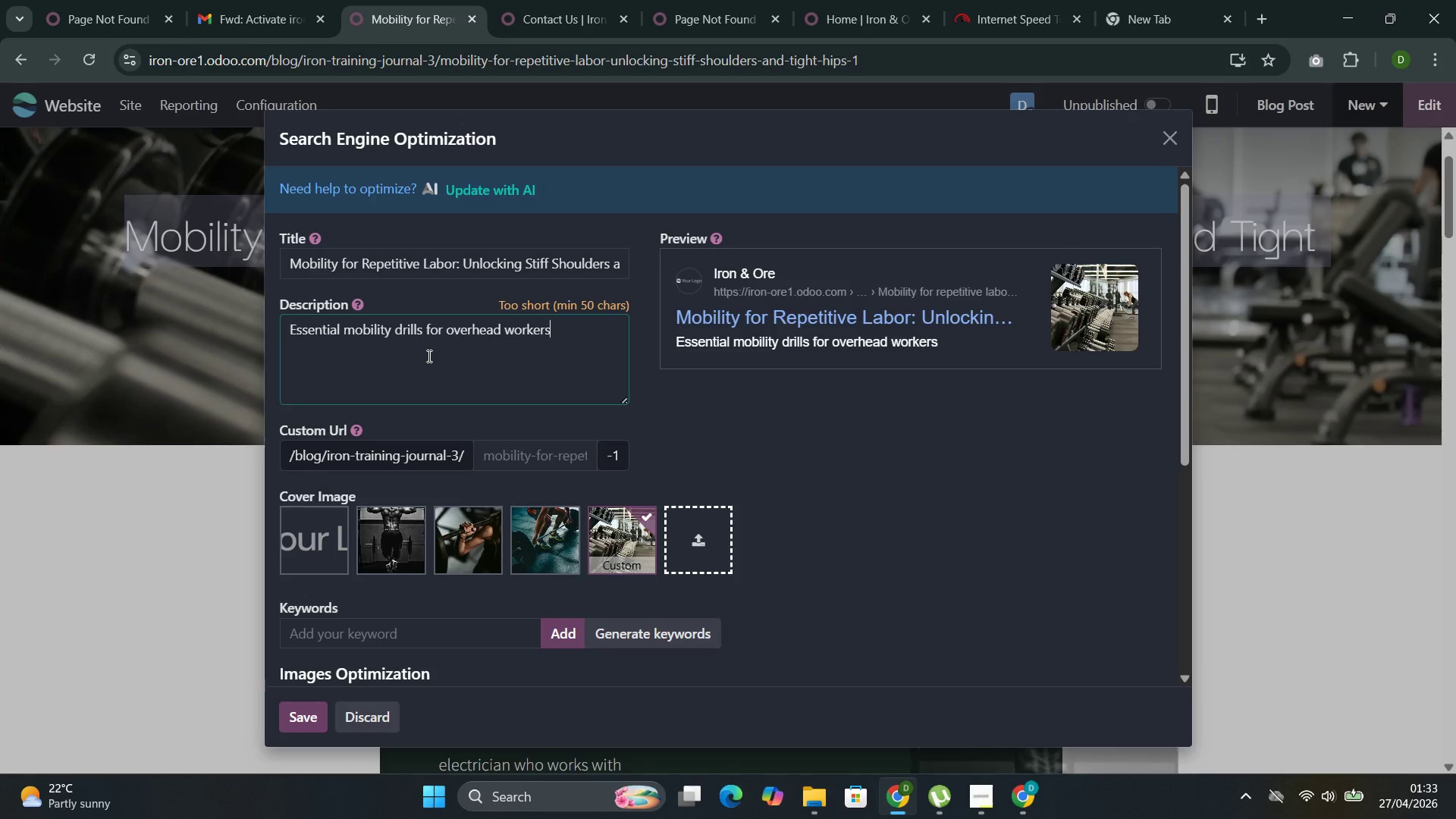 
key(Control+S)
 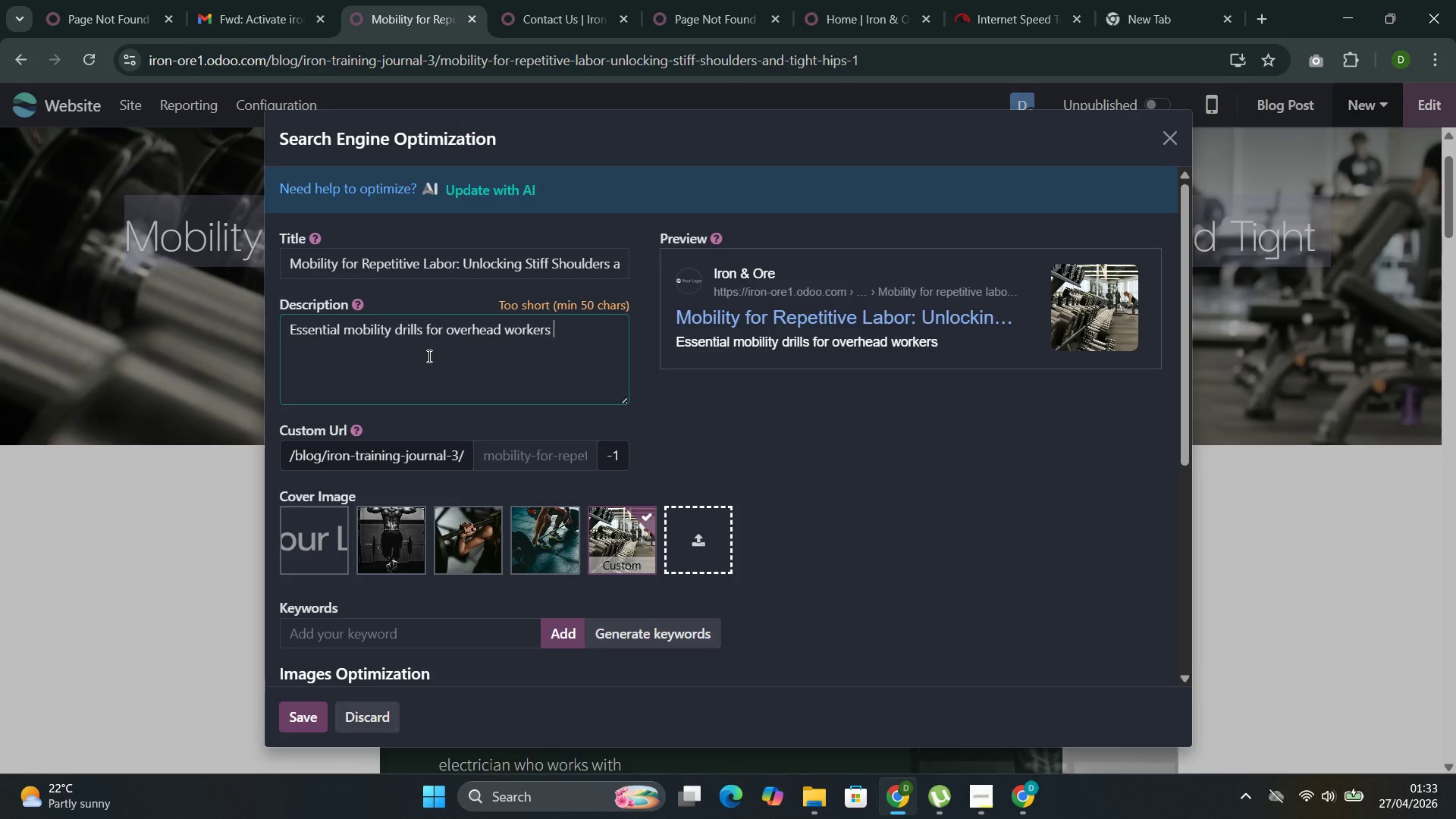 
key(Control+Space)
 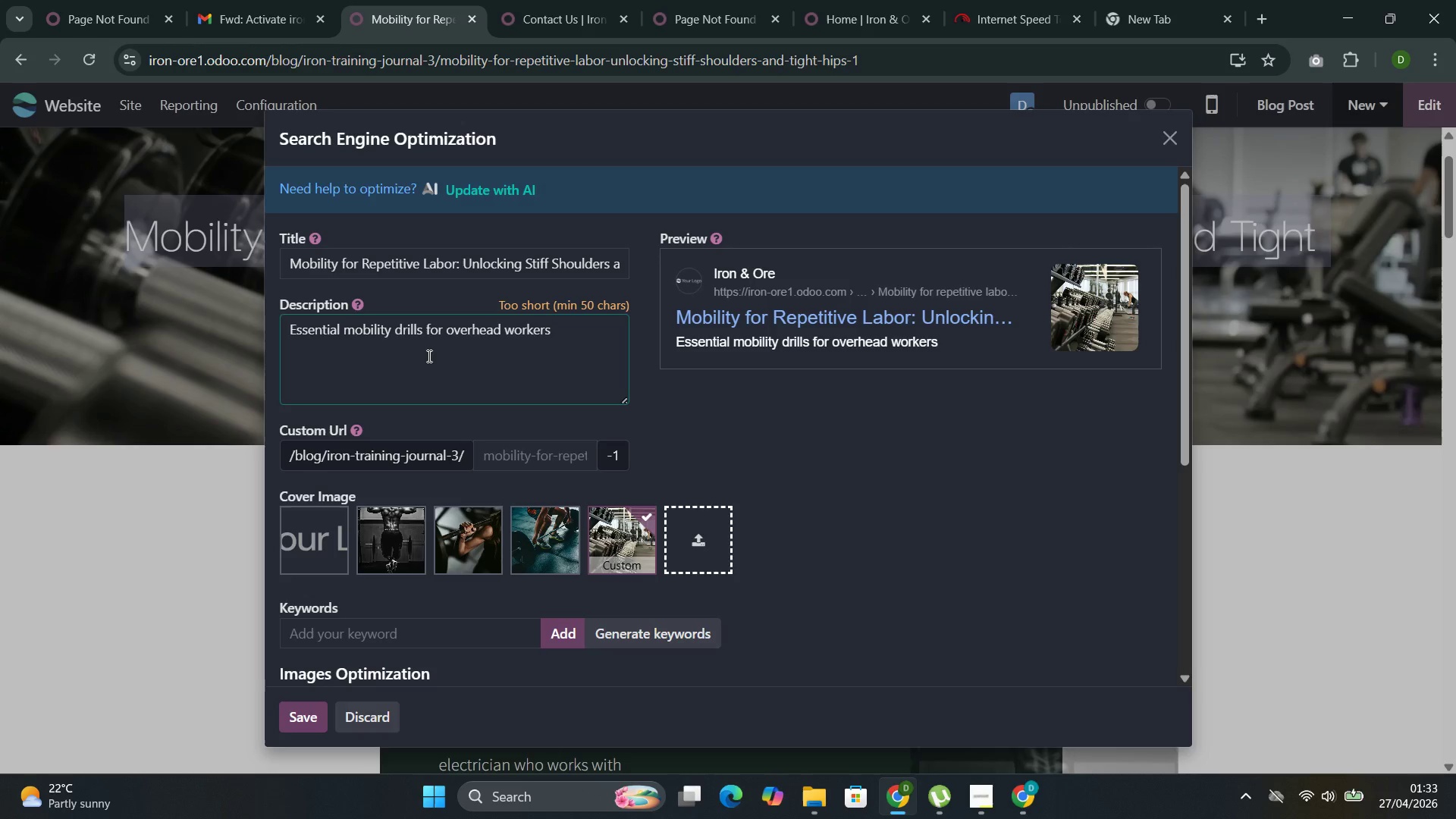 
key(Control+A)
 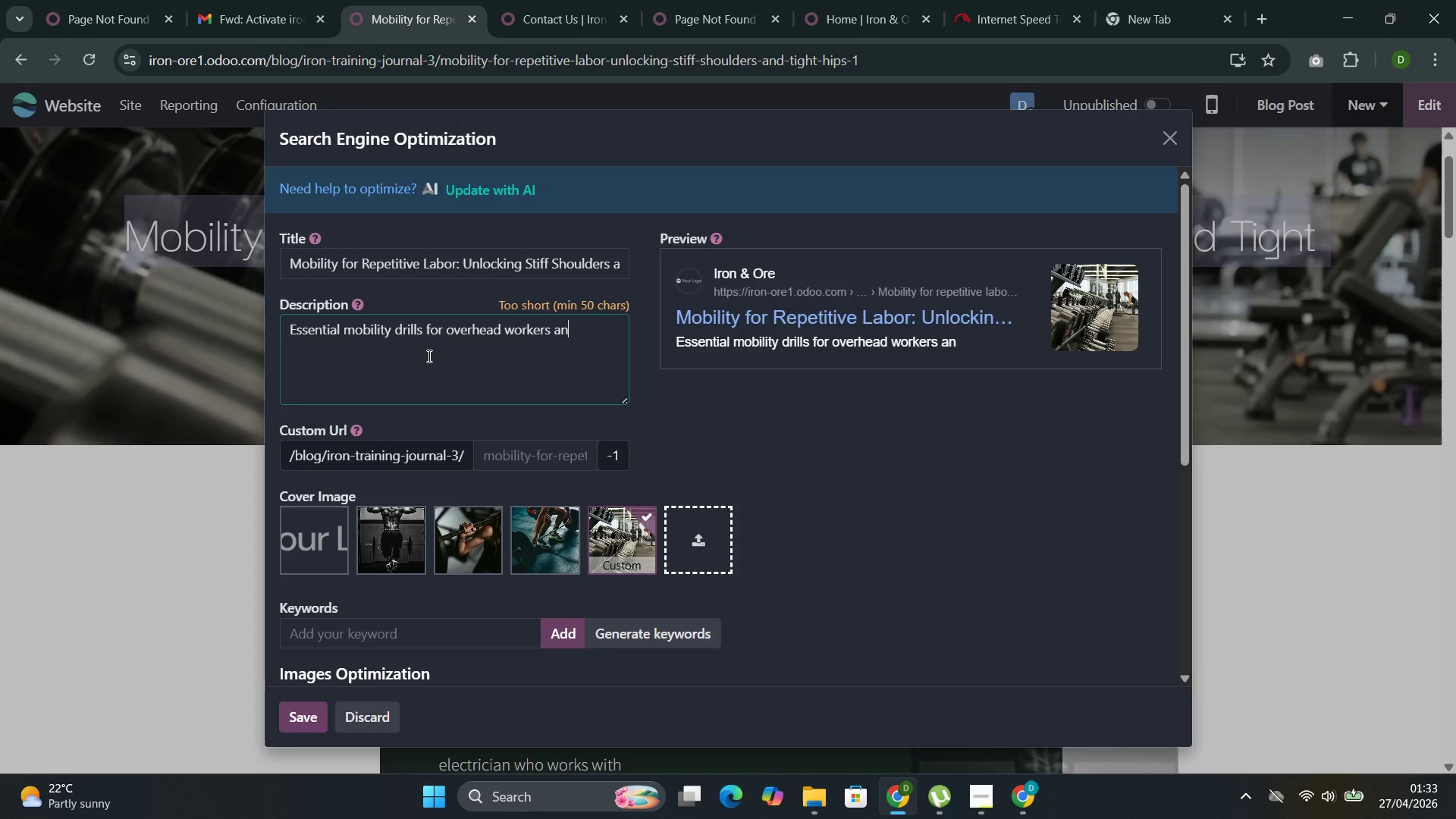 
key(Control+N)
 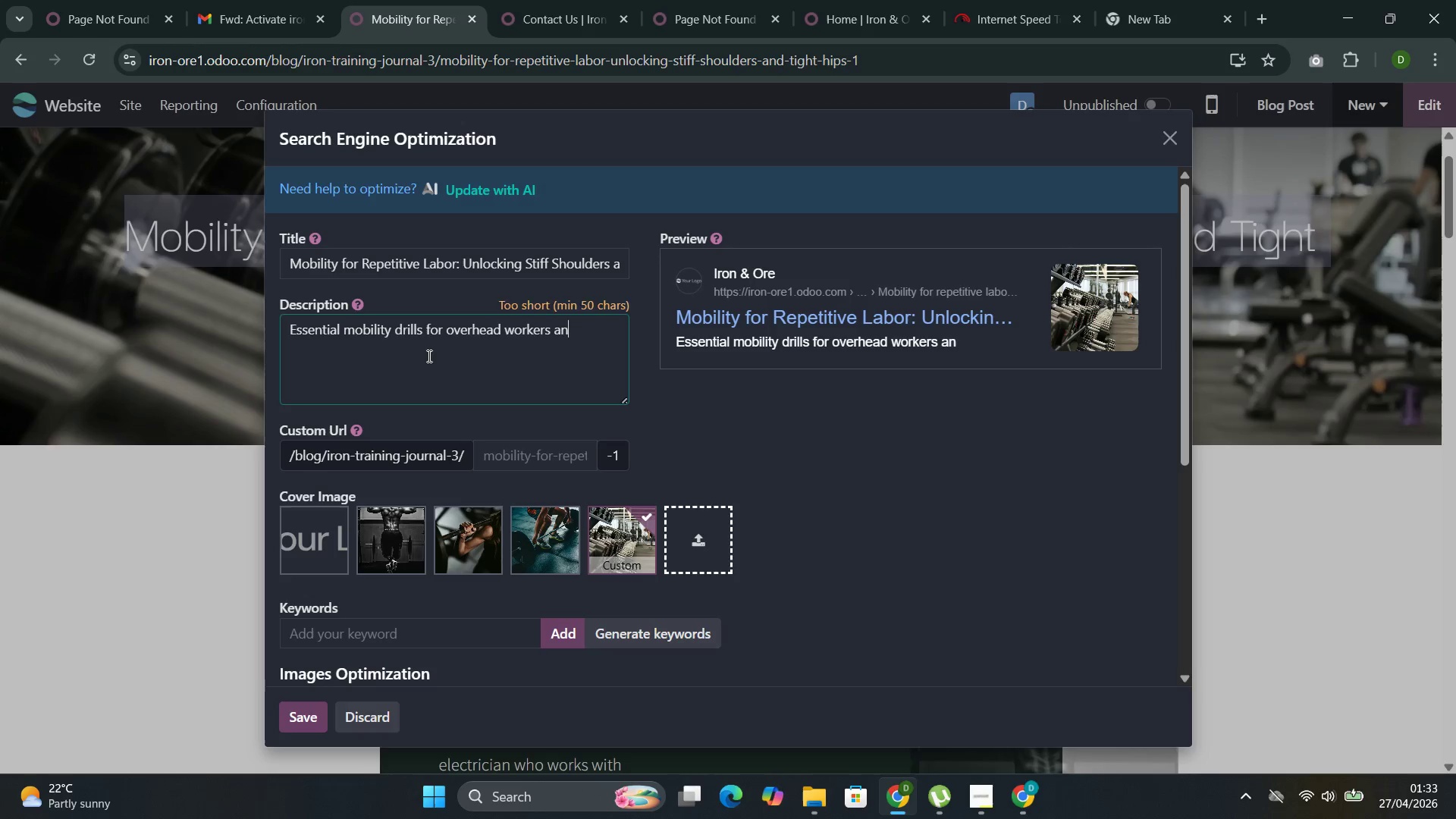 
key(Control+D)
 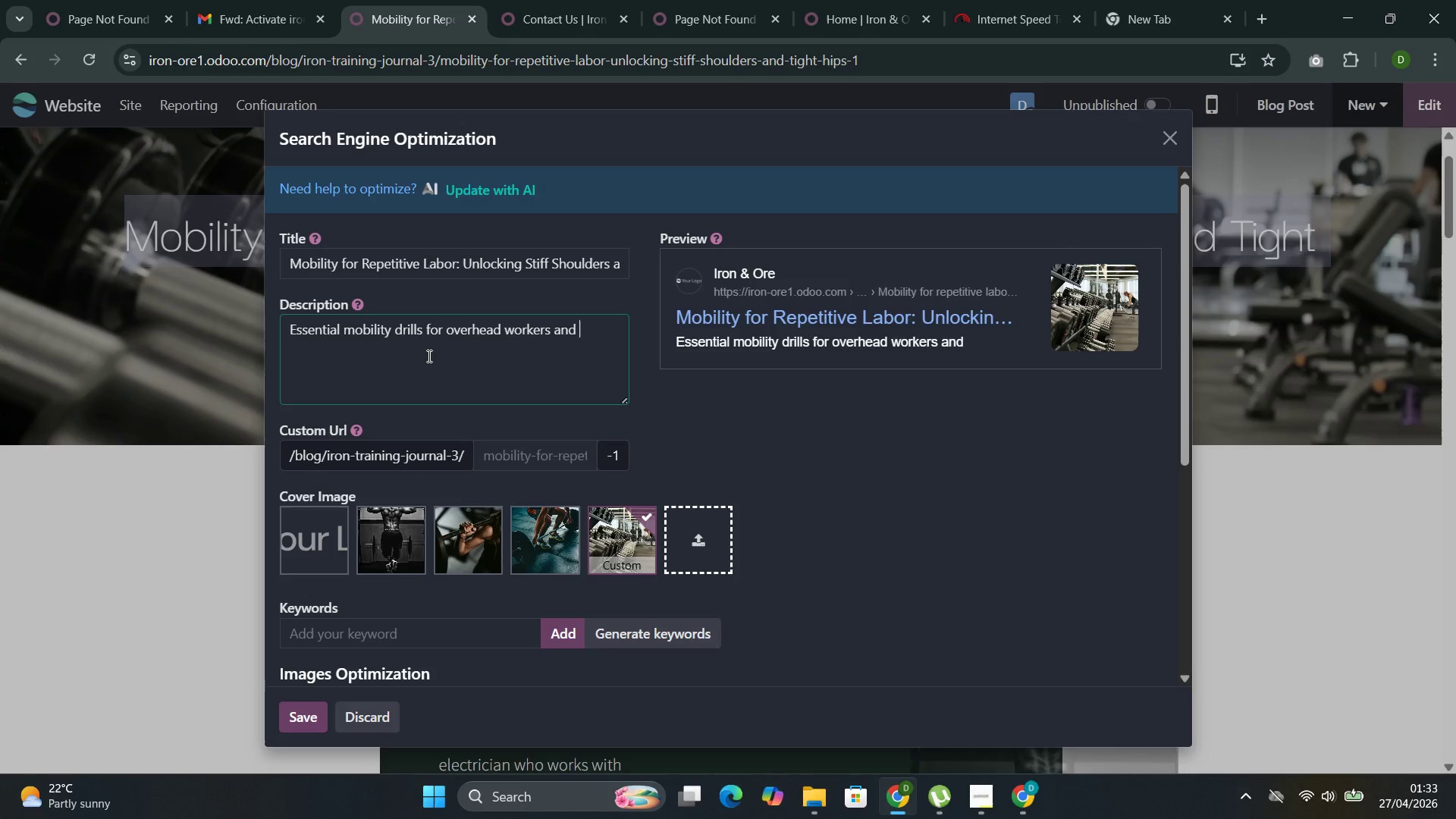 
key(Control+Space)
 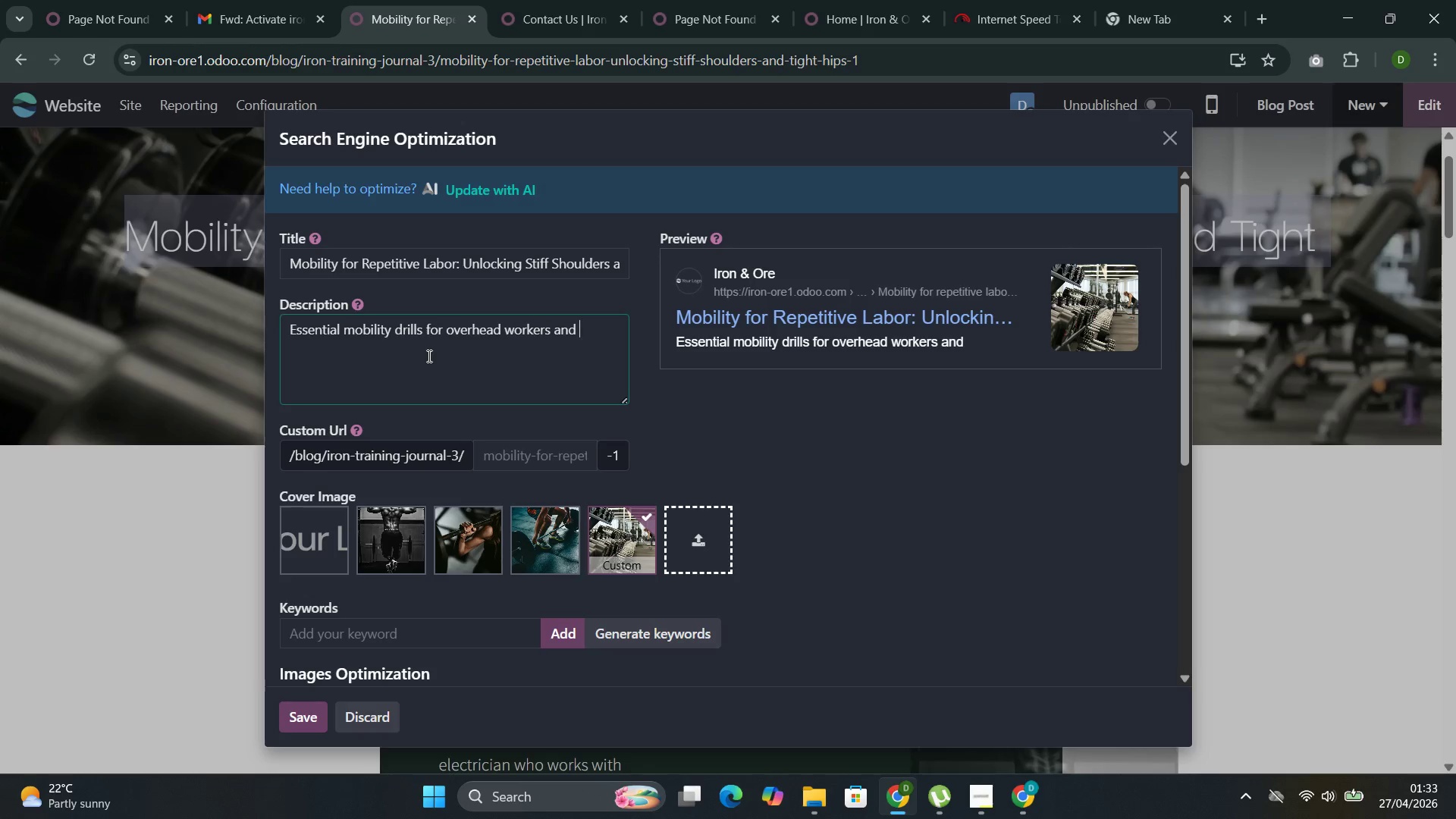 
key(Control+F)
 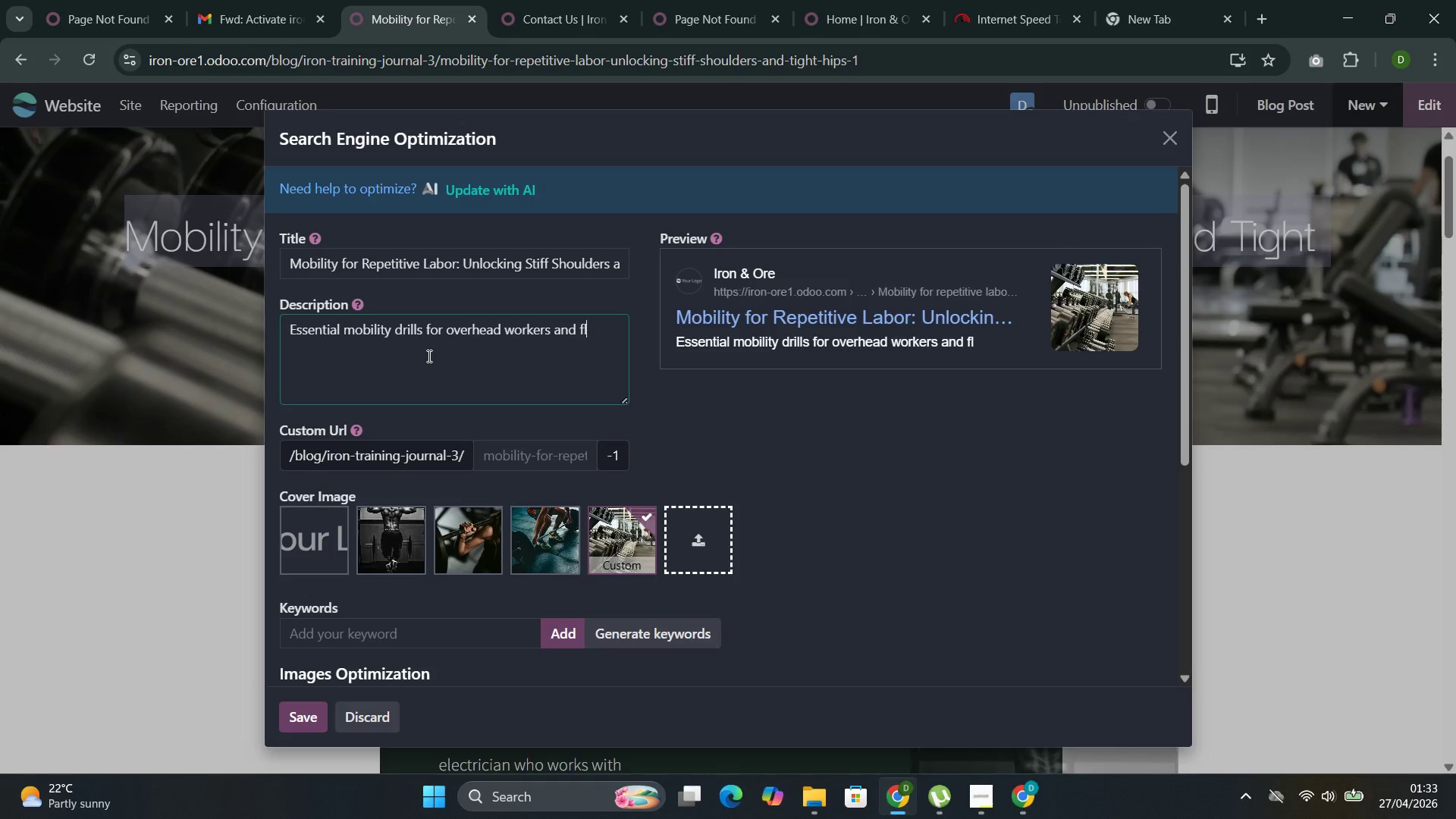 
key(Control+L)
 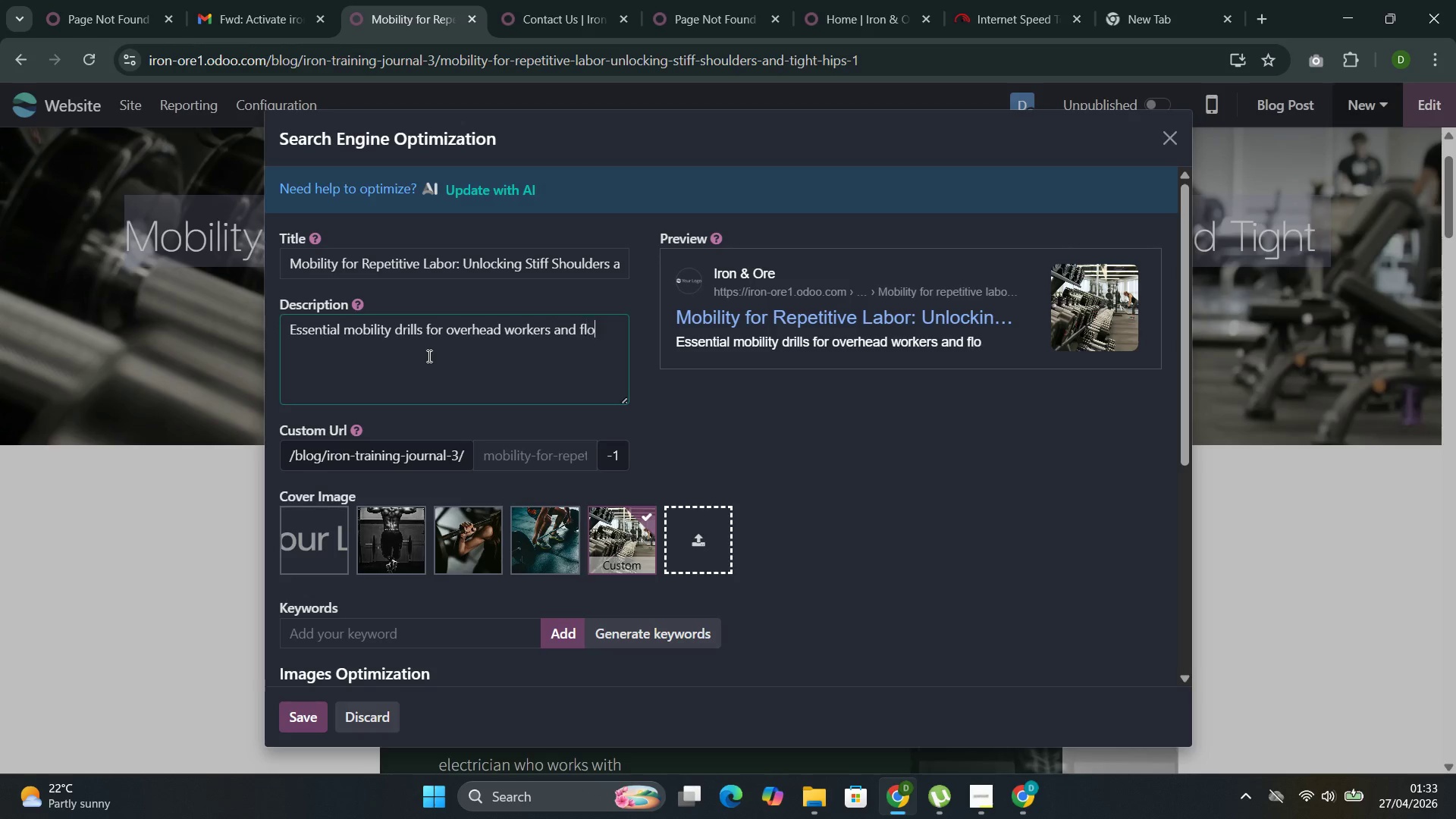 
key(Control+O)
 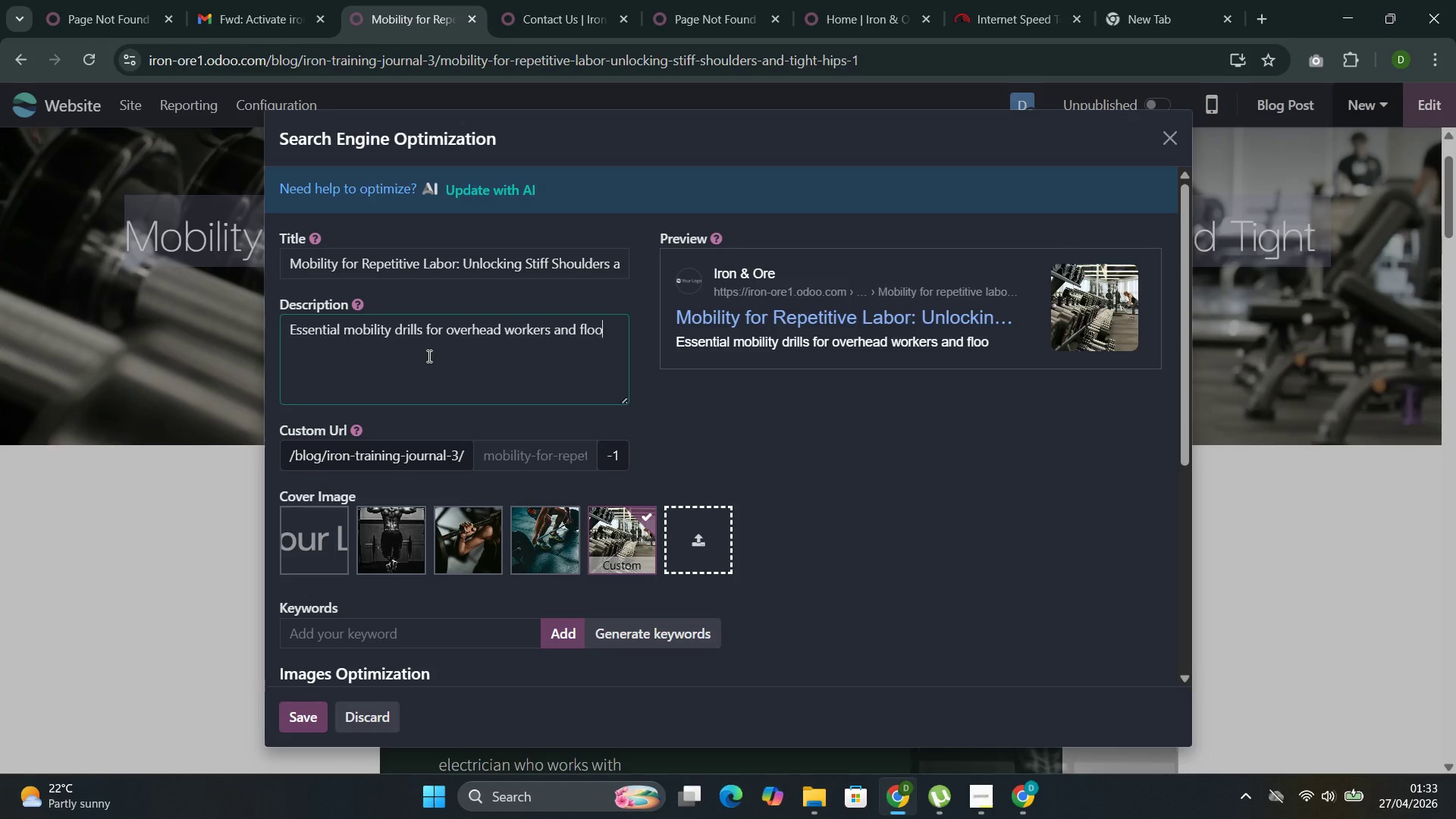 
key(Control+O)
 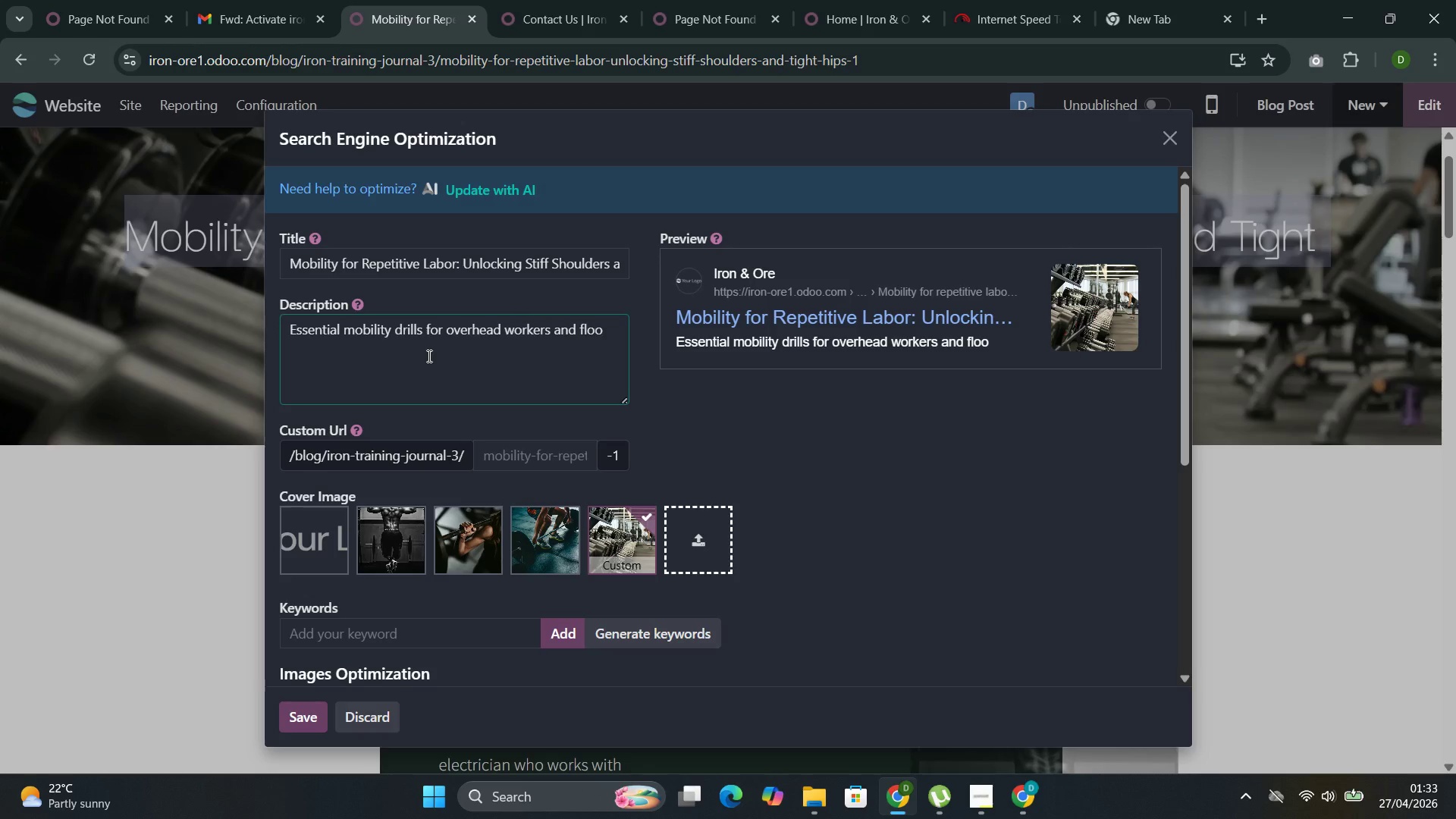 
key(Control+R)
 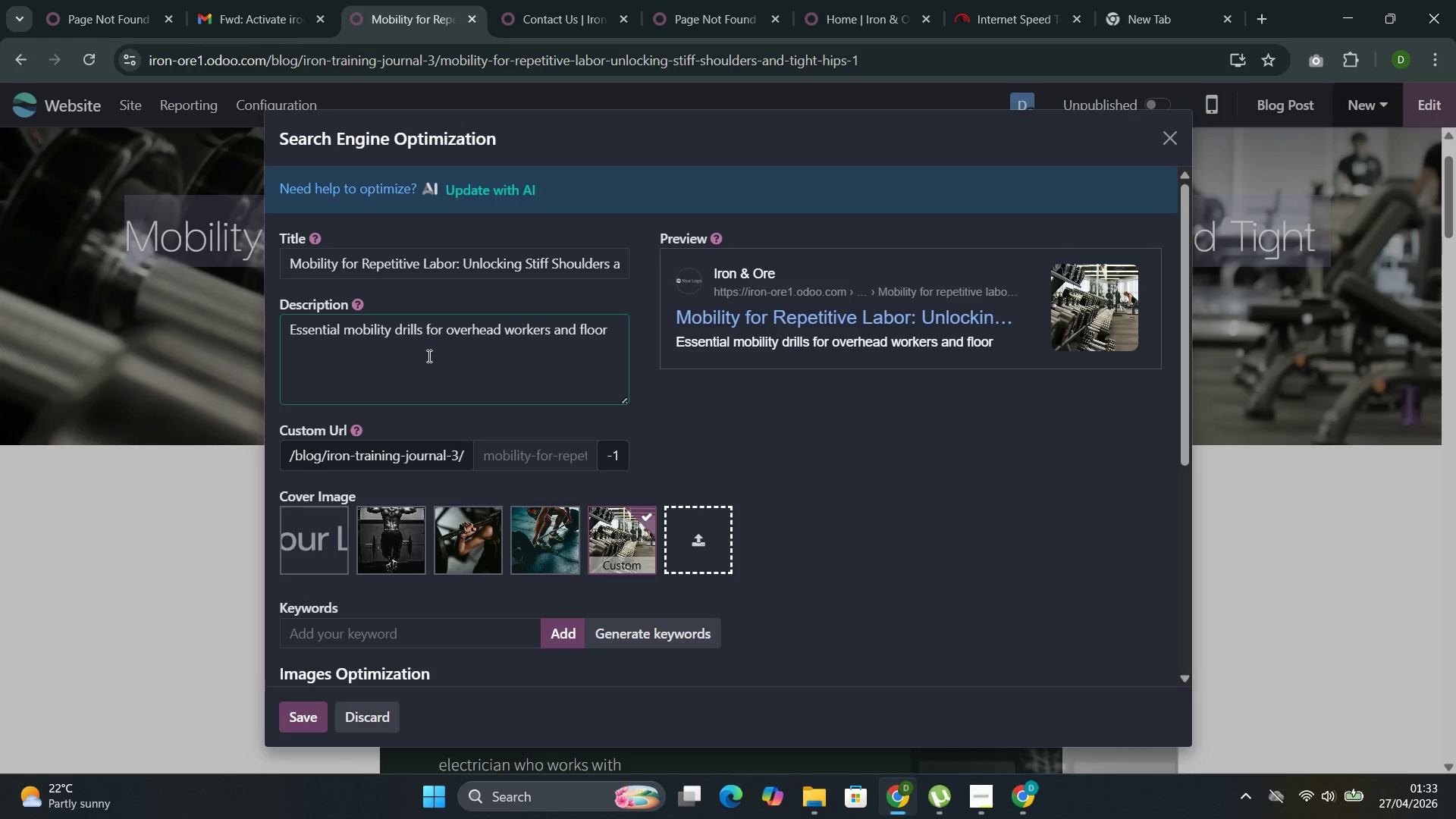 
key(Control+Minus)
 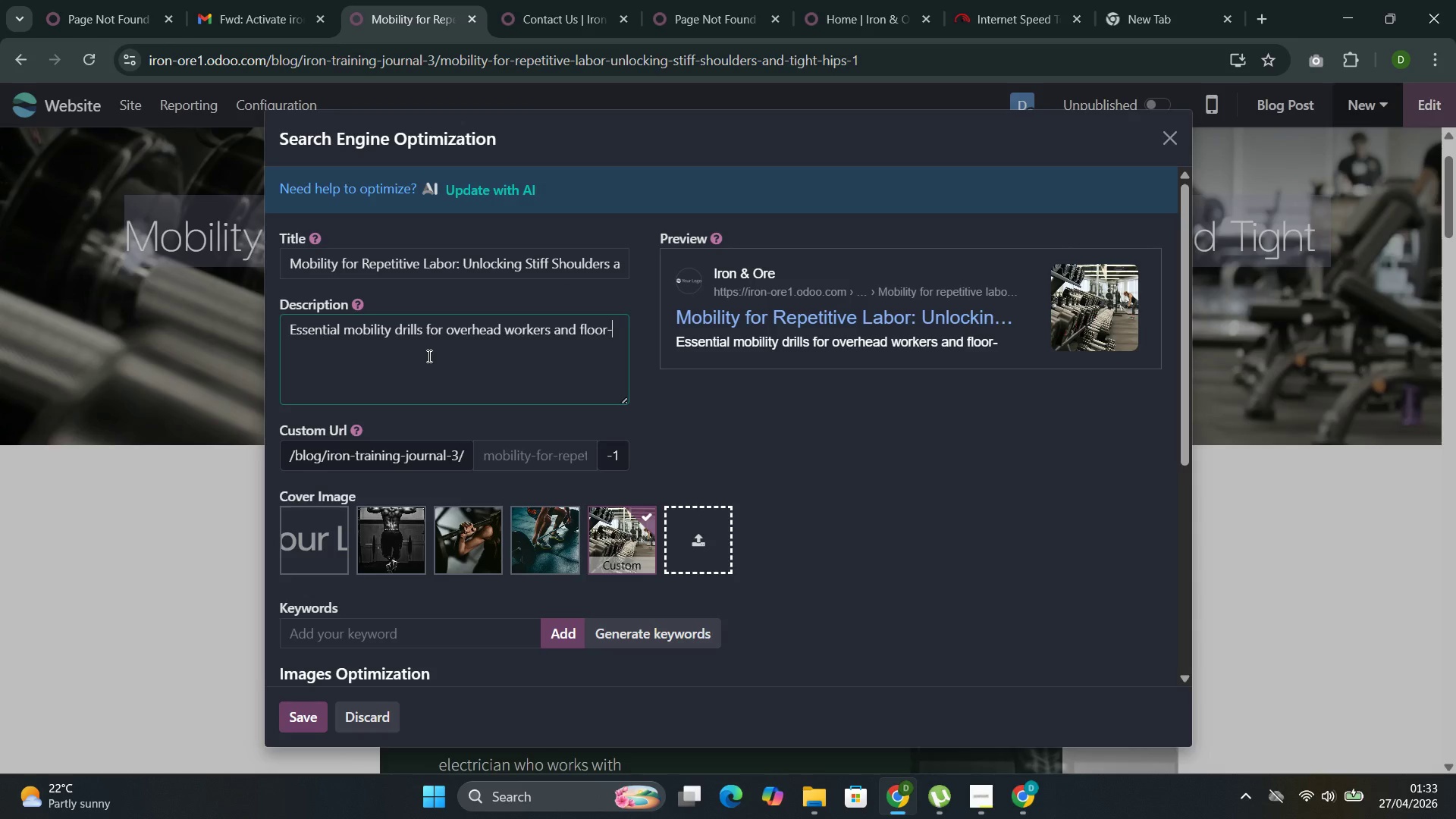 
key(Control+L)
 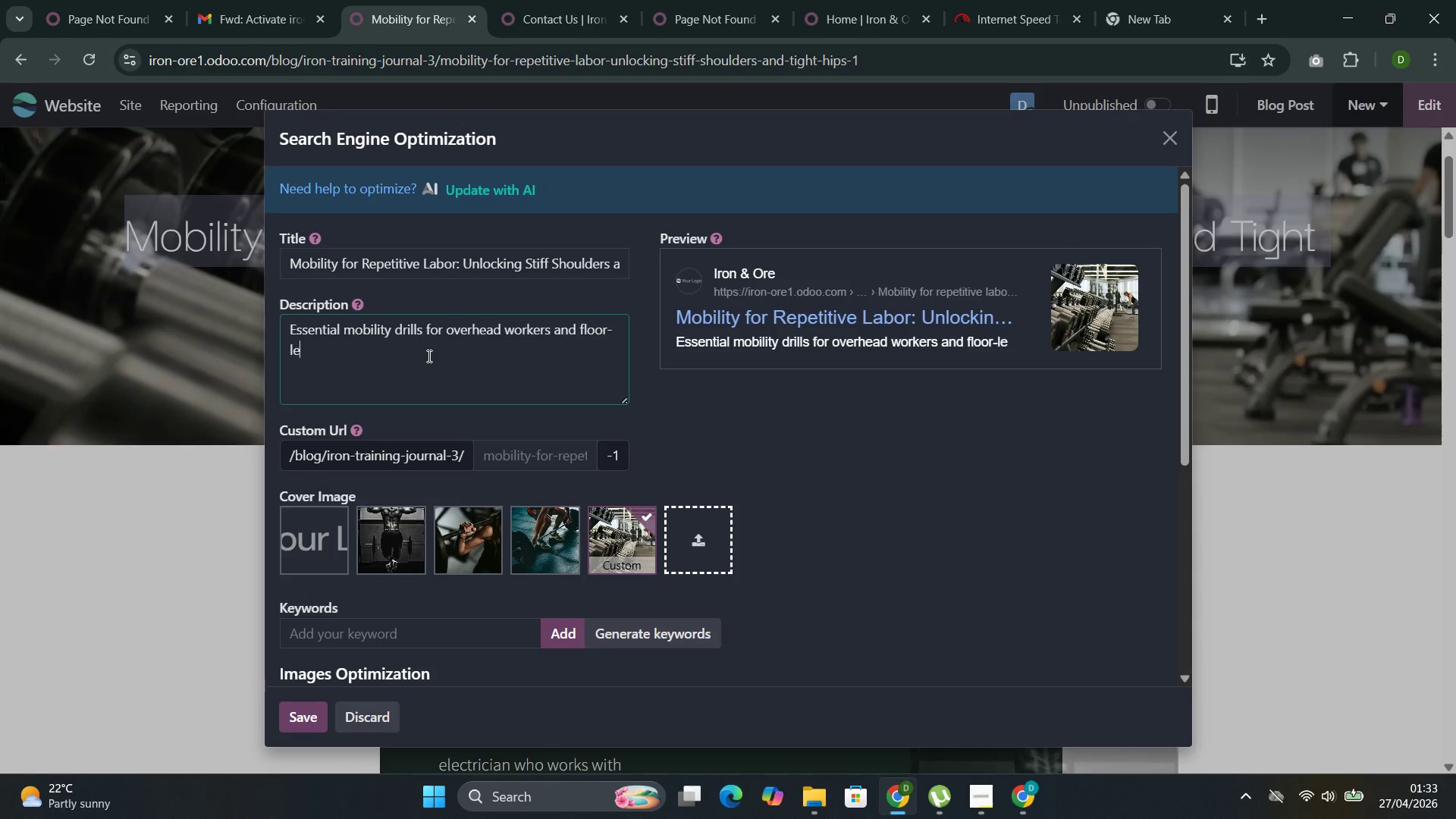 
key(Control+E)
 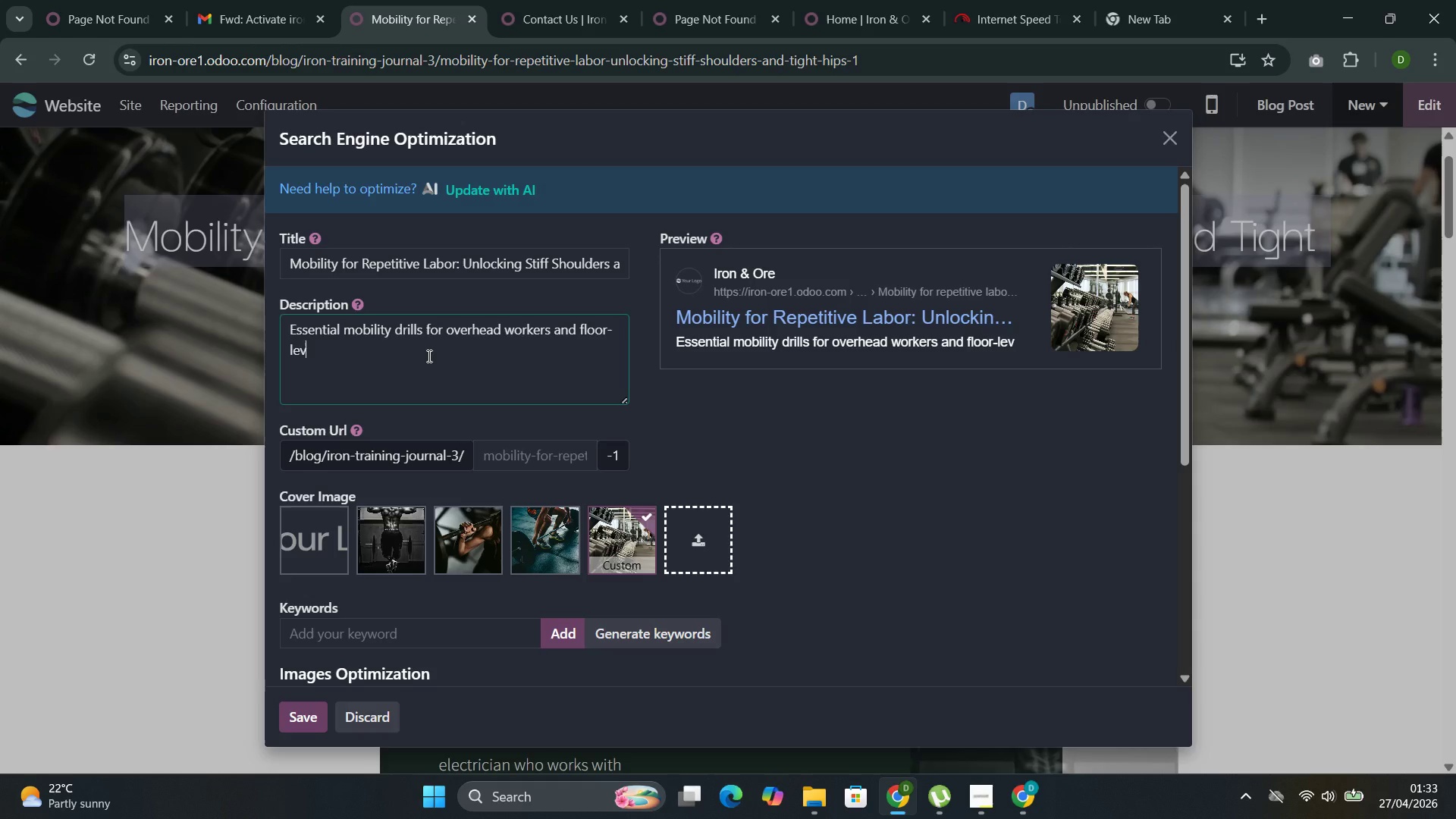 
key(Control+V)
 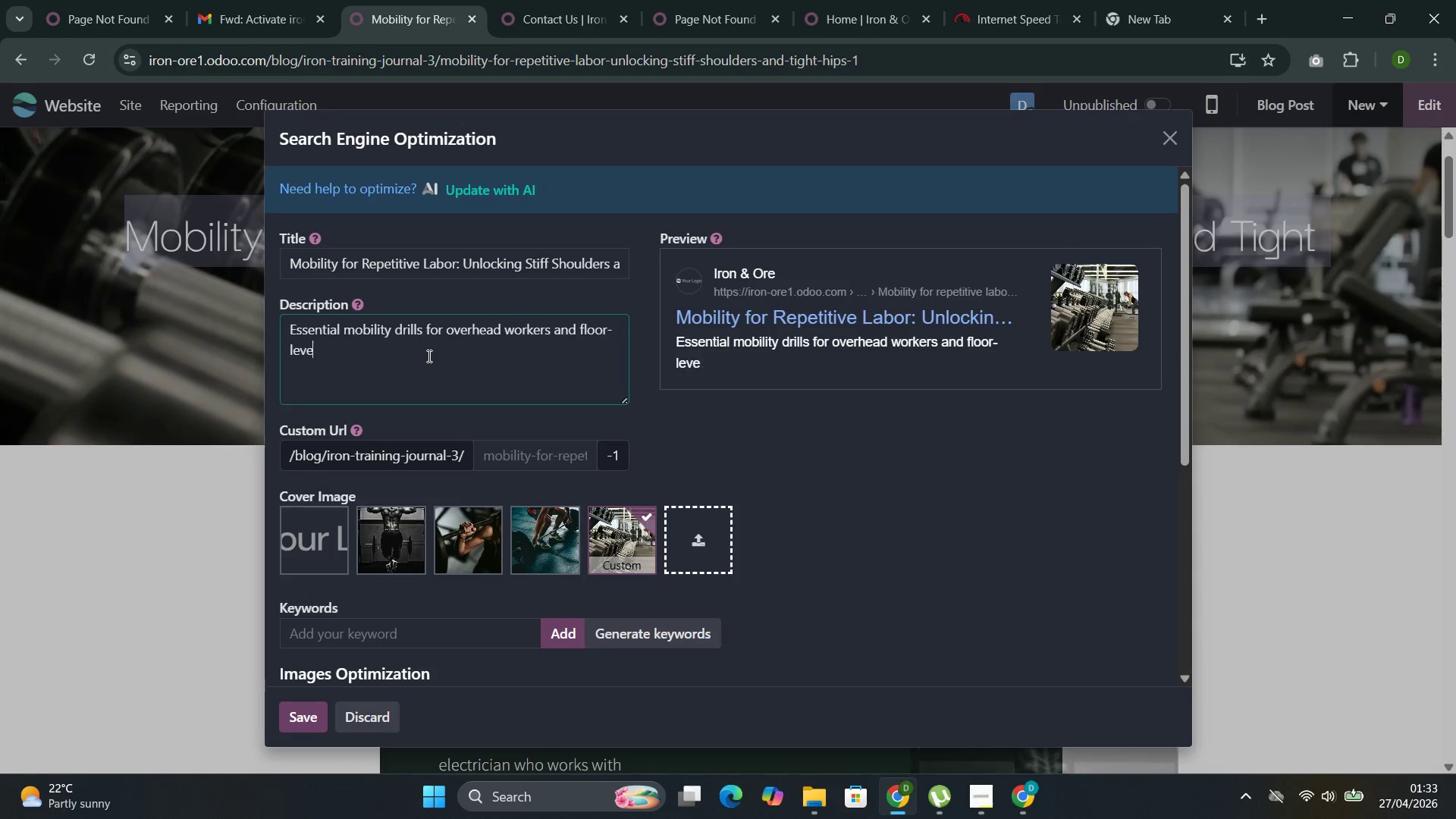 
key(Control+E)
 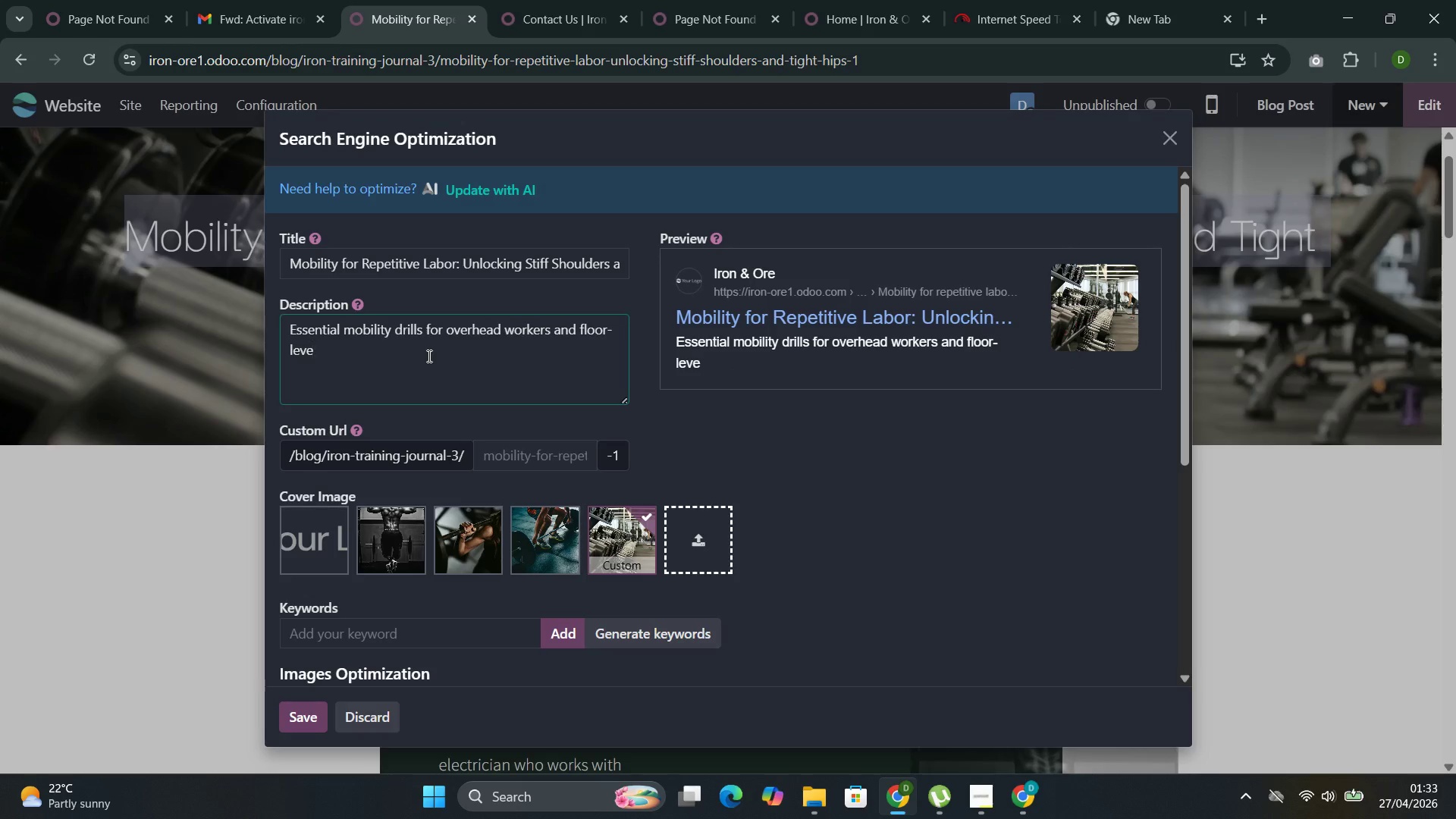 
key(Control+L)
 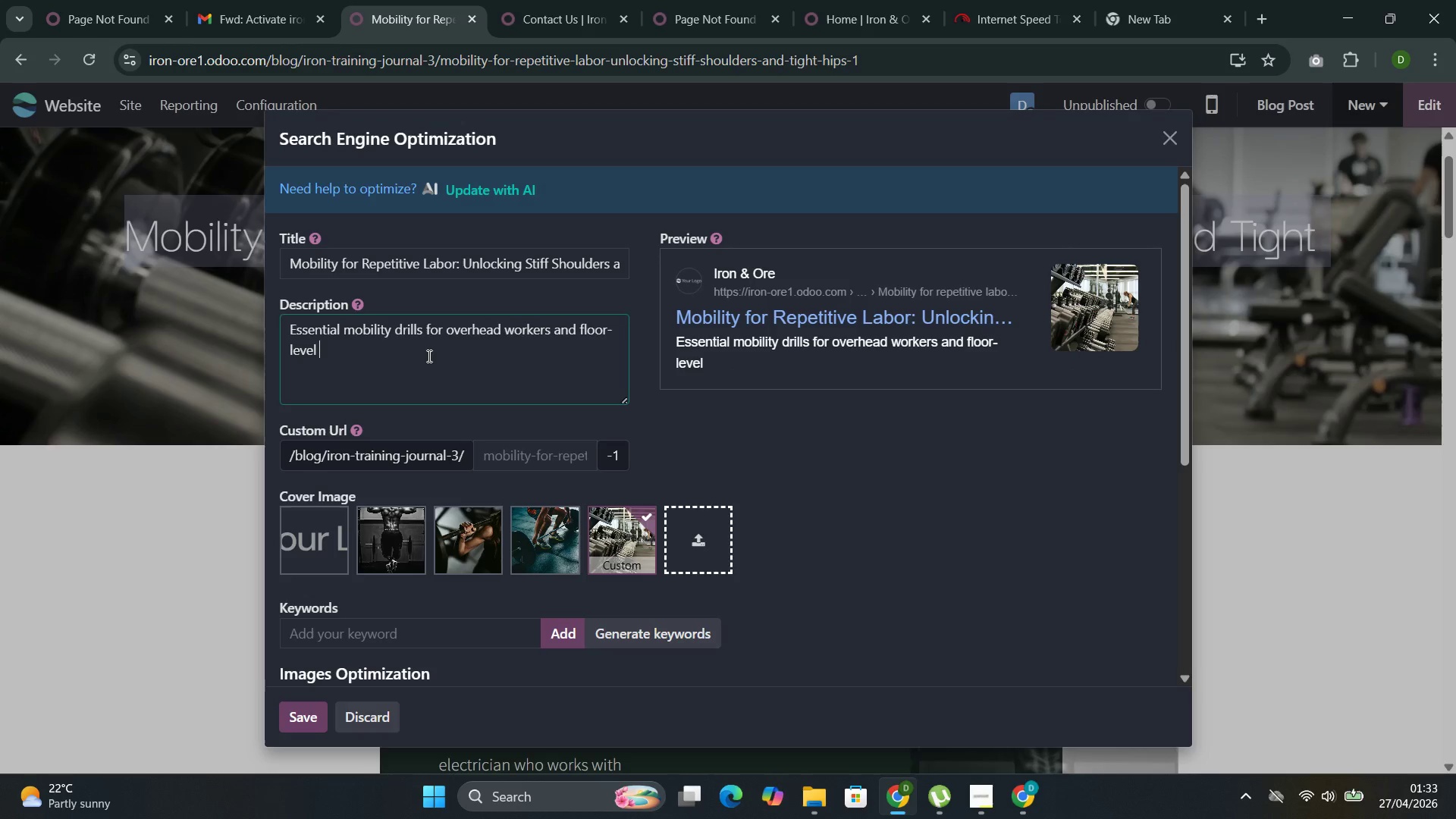 
key(Control+Space)
 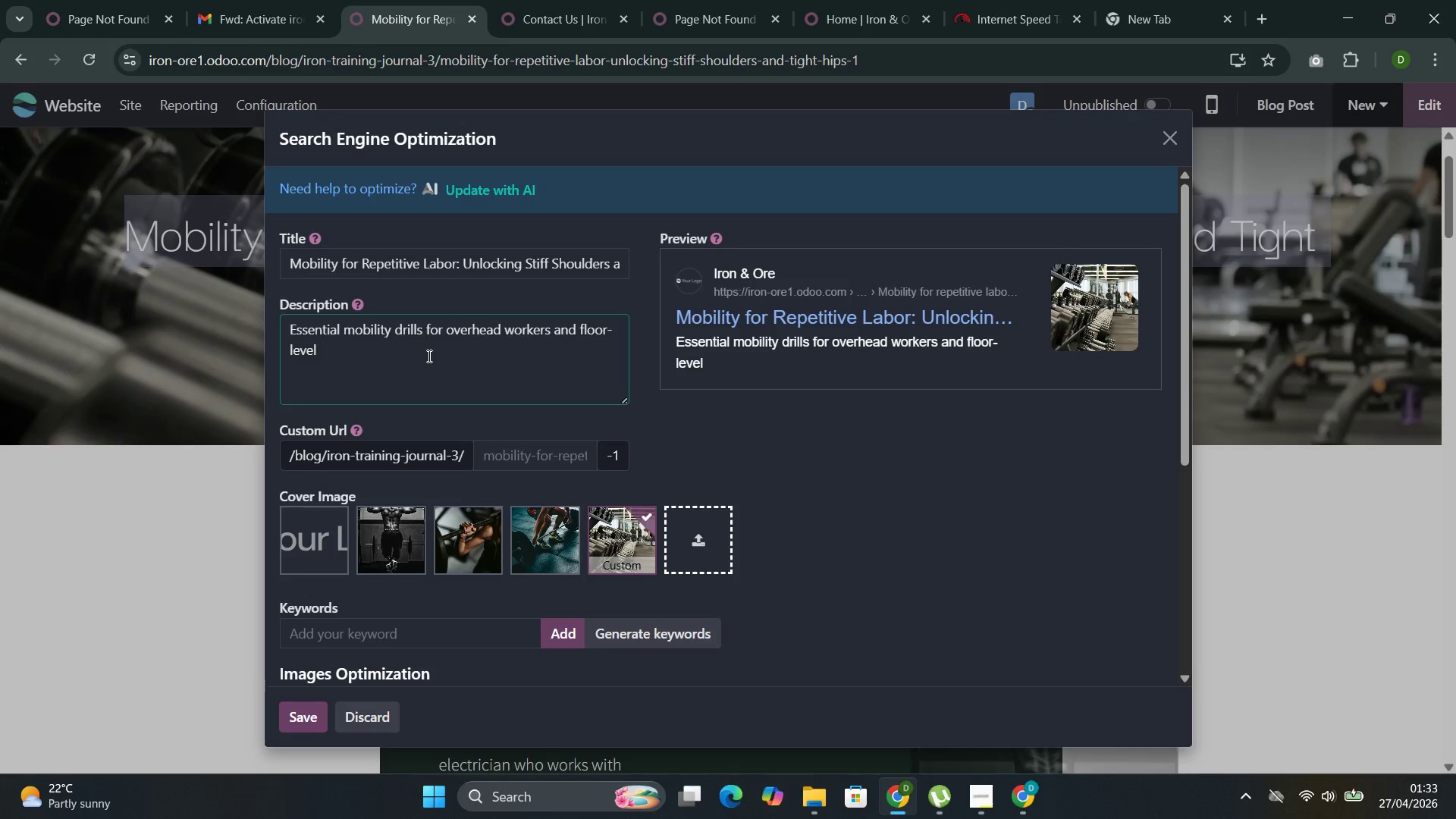 
key(Control+T)
 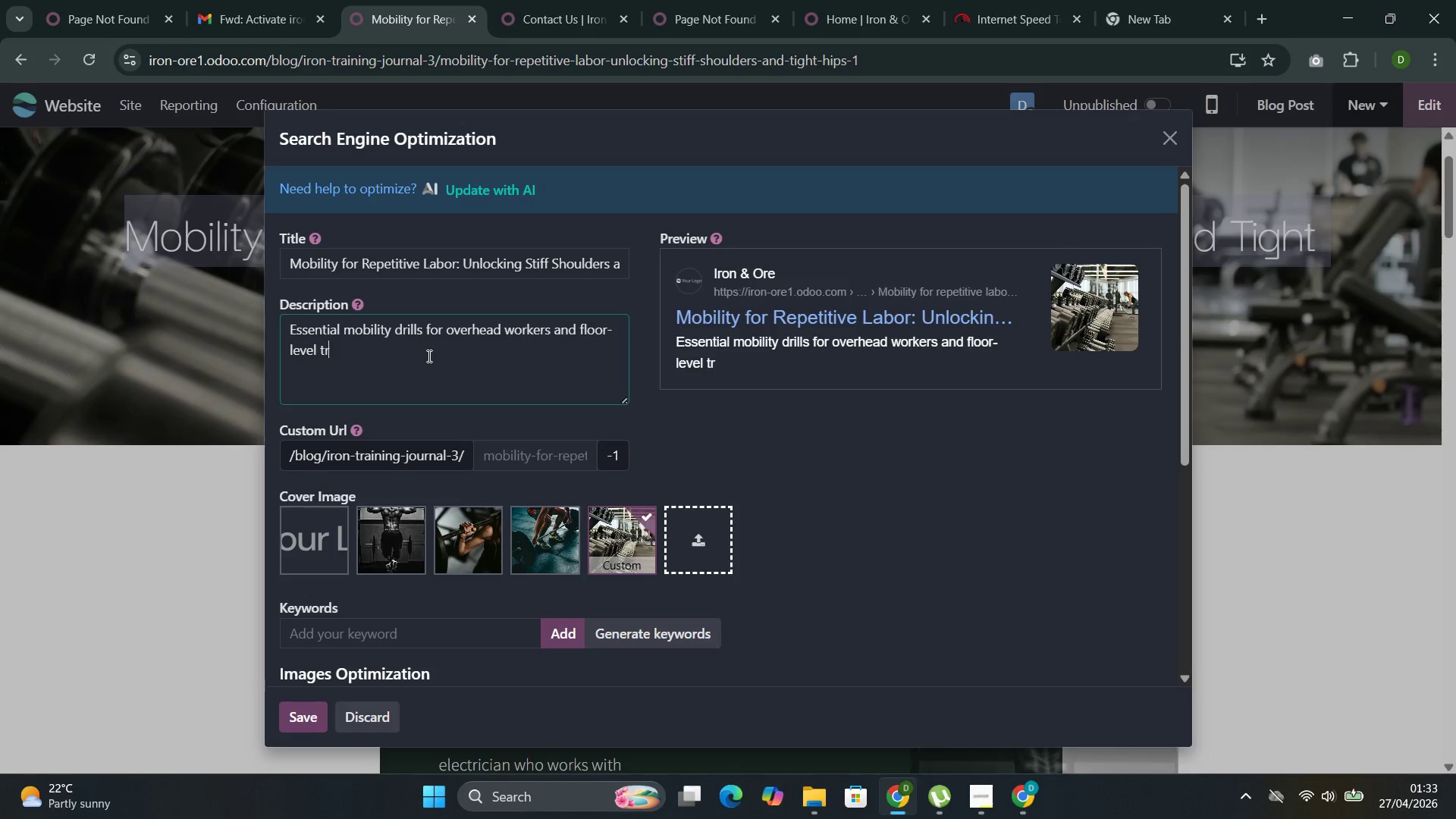 
key(Control+R)
 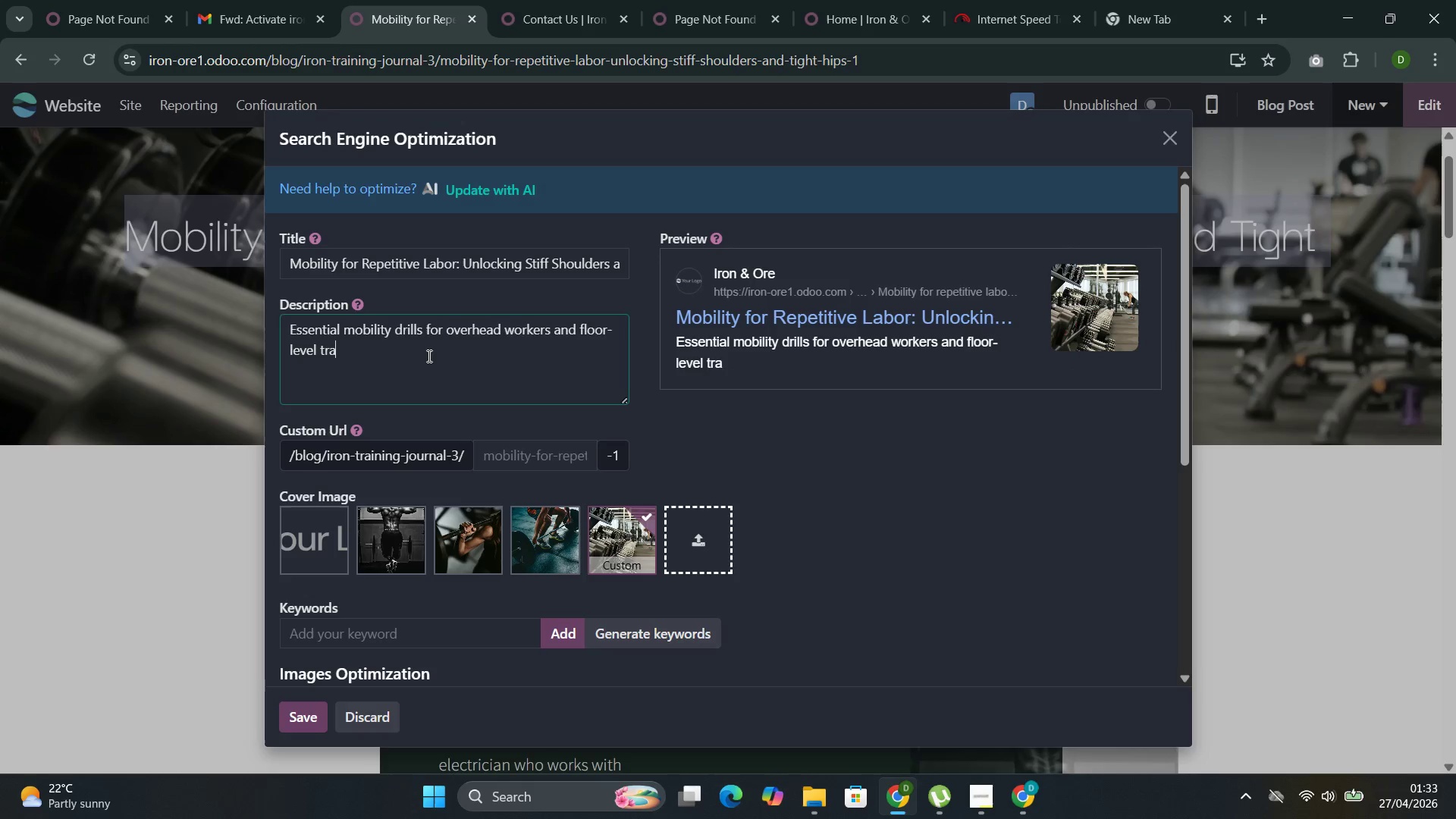 
key(Control+A)
 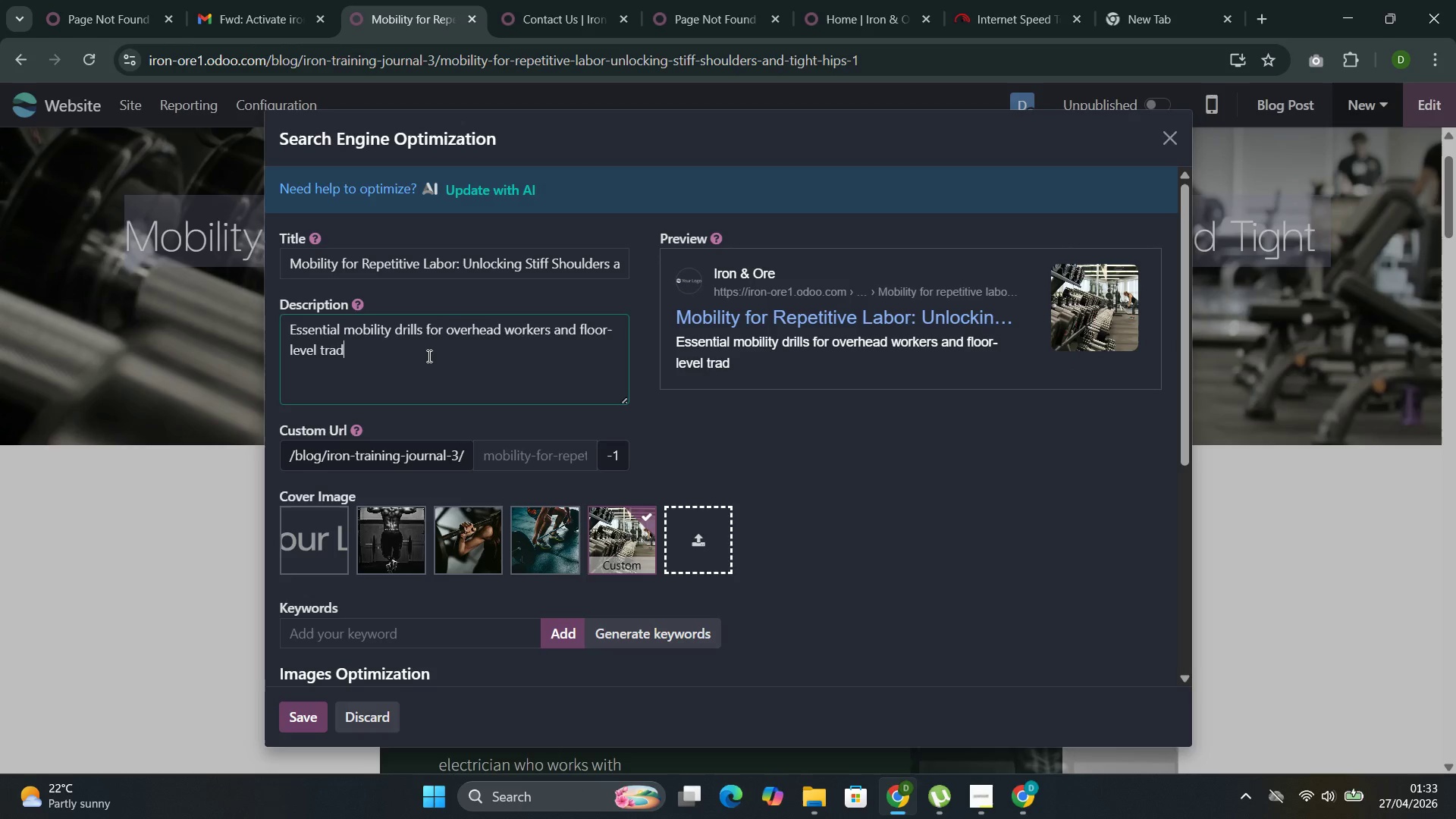 
key(Control+D)
 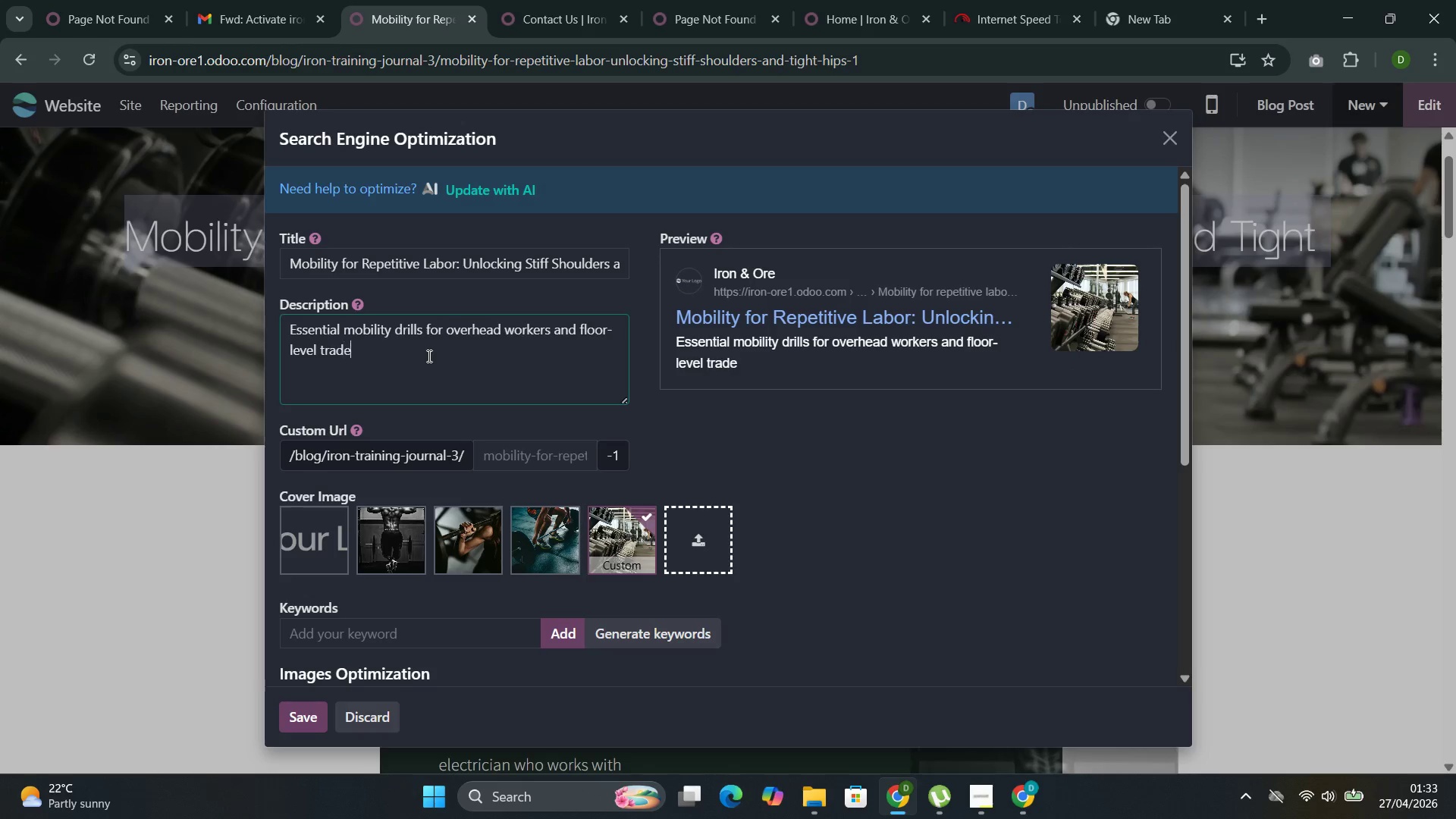 
key(Control+E)
 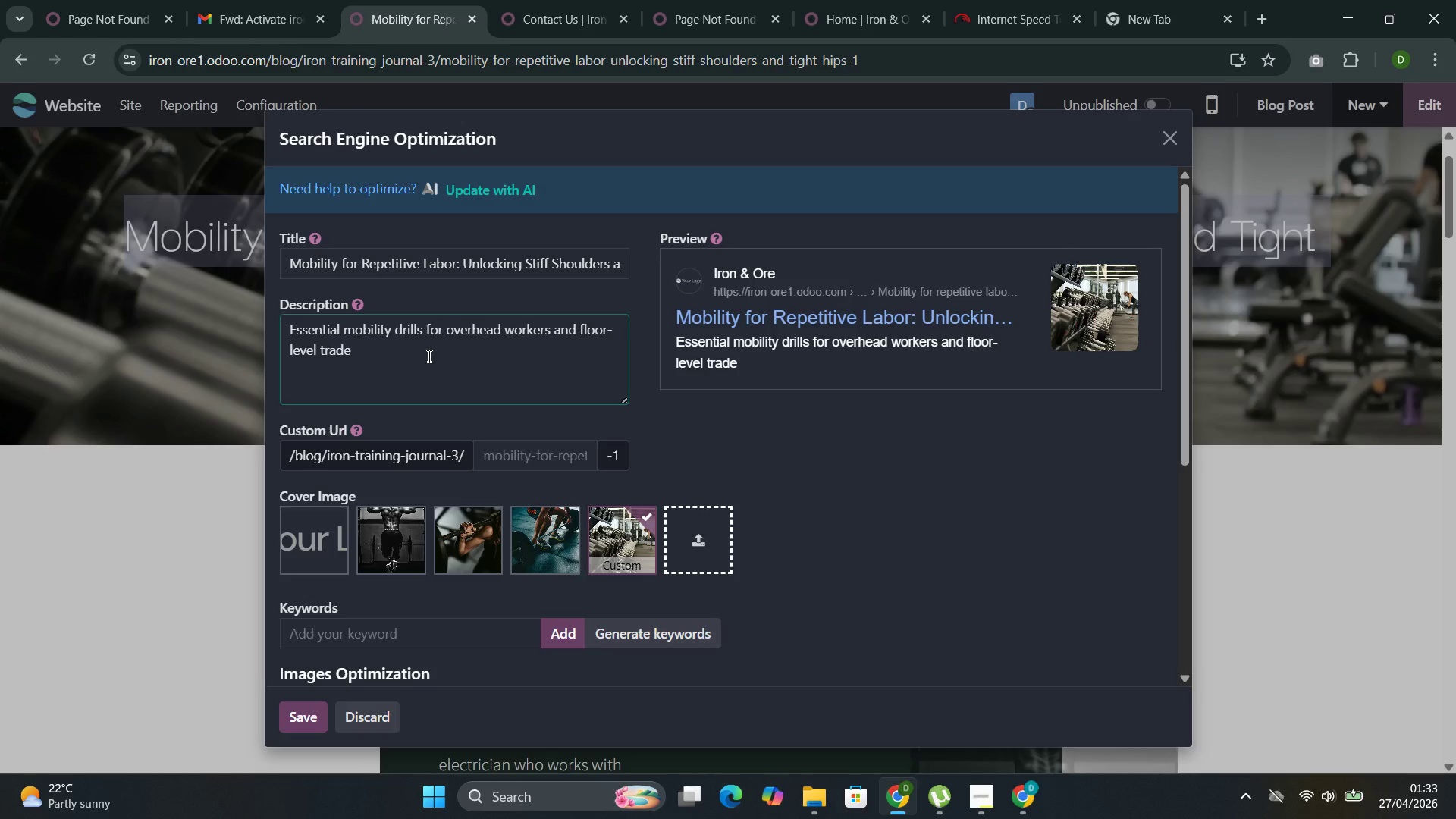 
key(Control+S)
 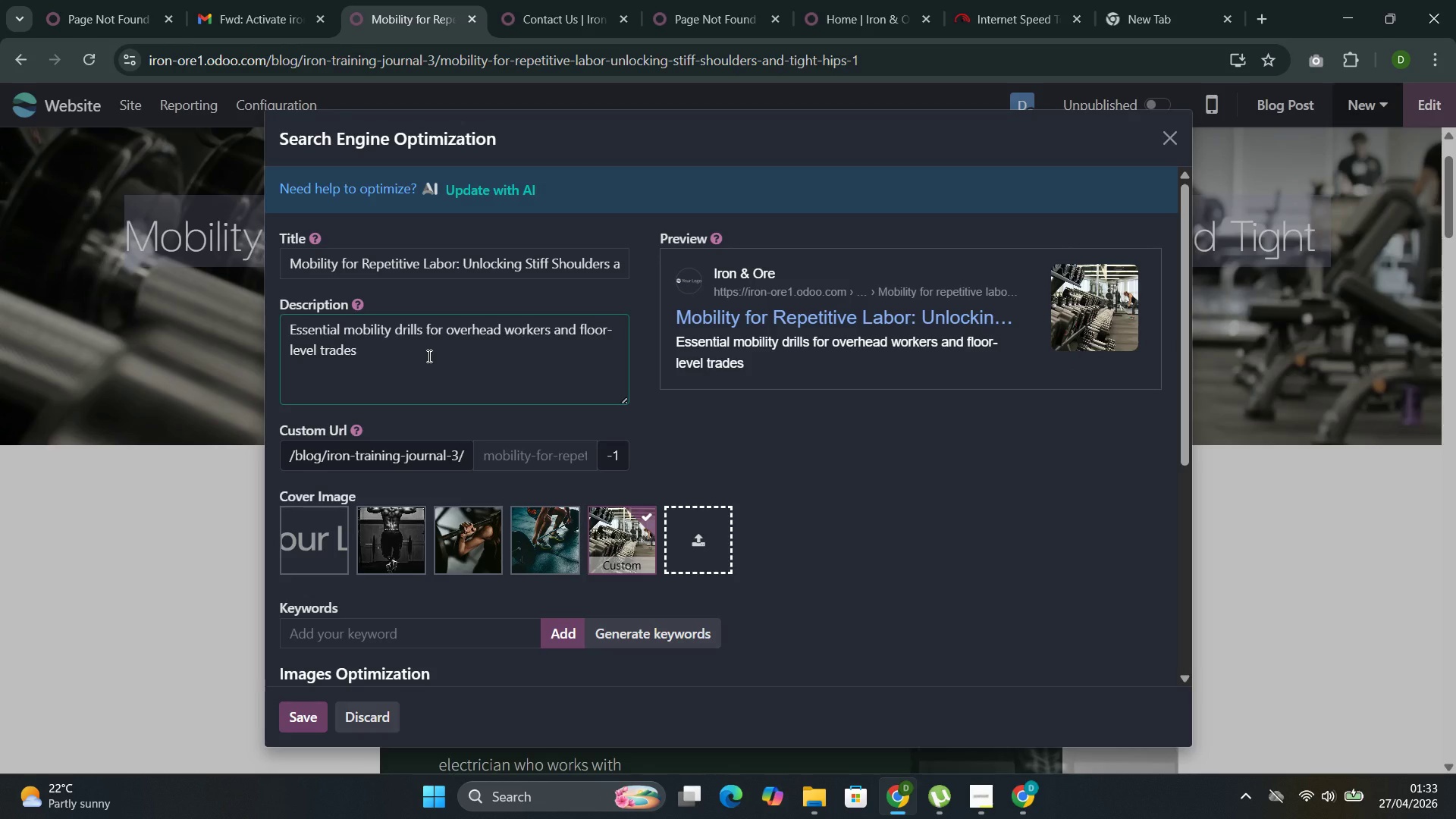 
key(Control+Period)
 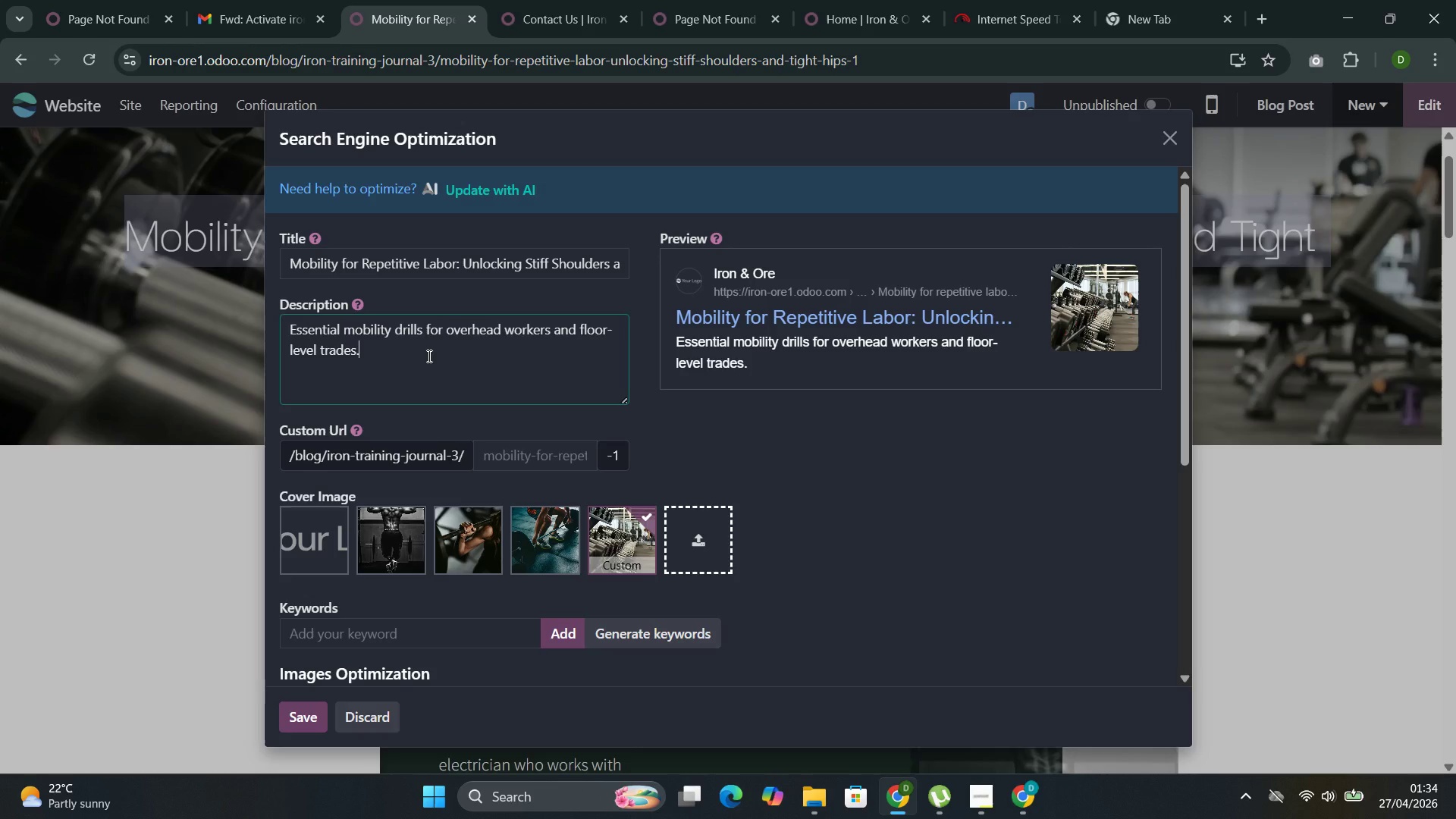 
wait(17.86)
 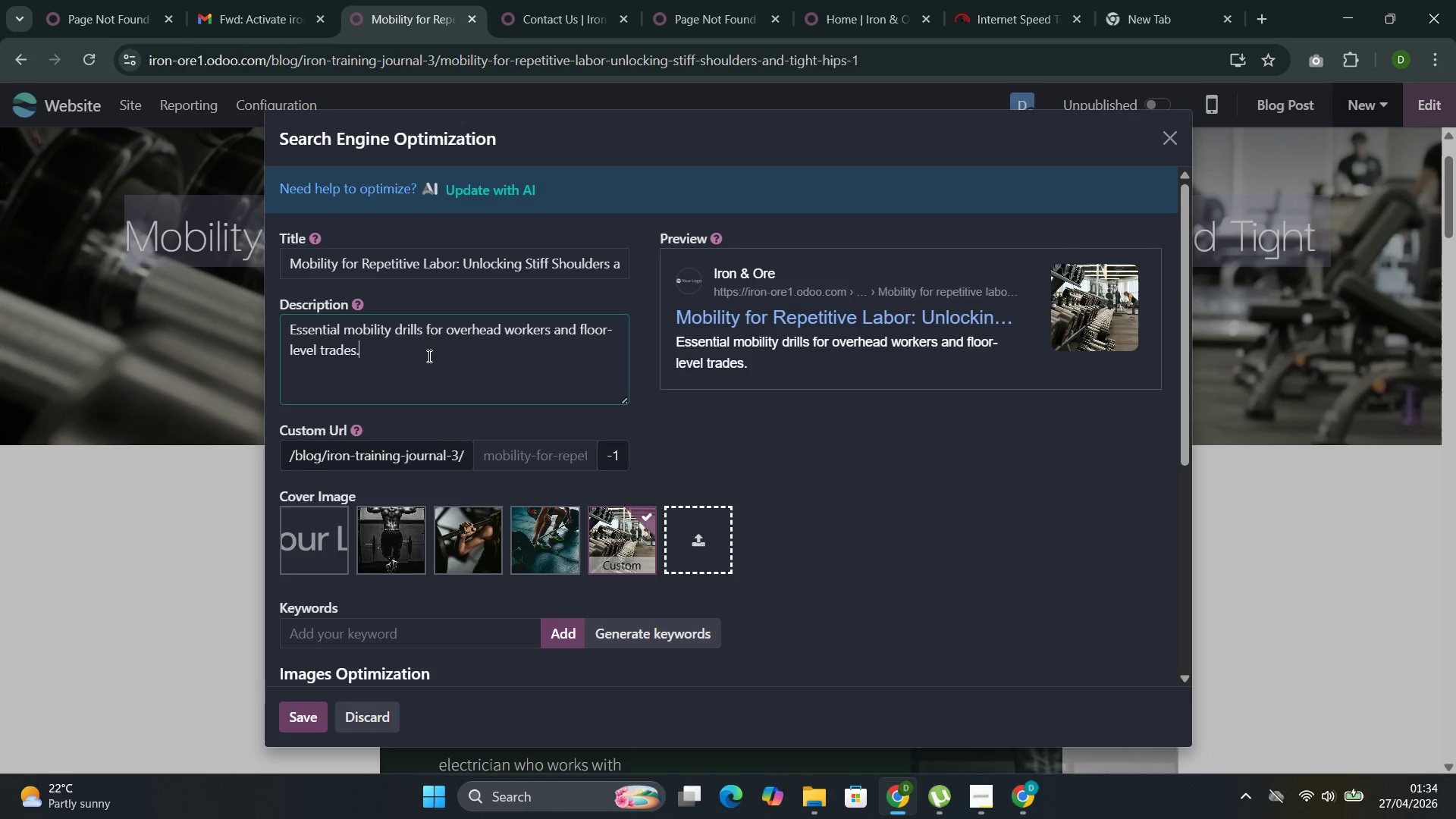 
key(Control+Space)
 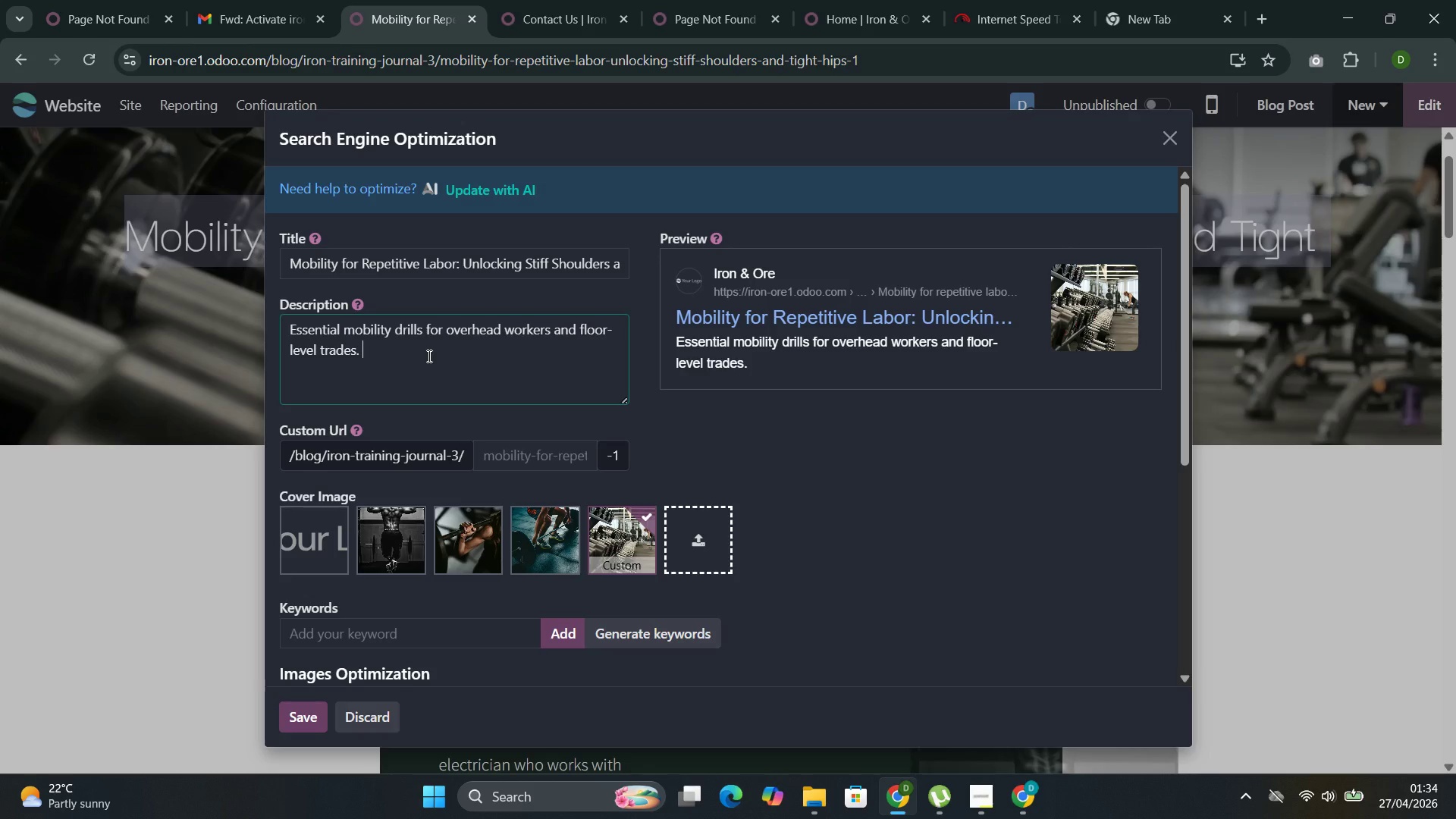 
key(Control+Shift+R)
 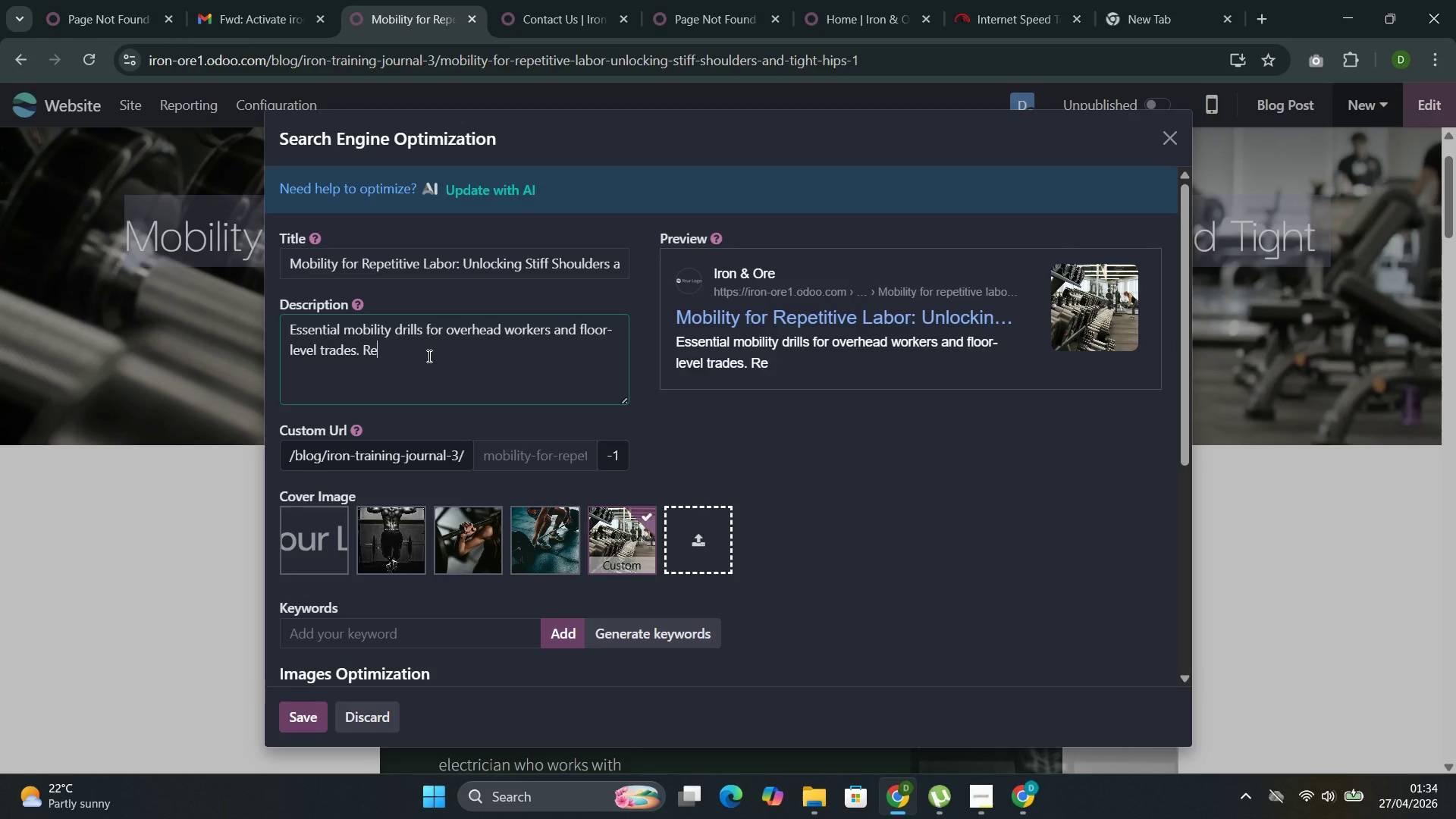 
key(Control+E)
 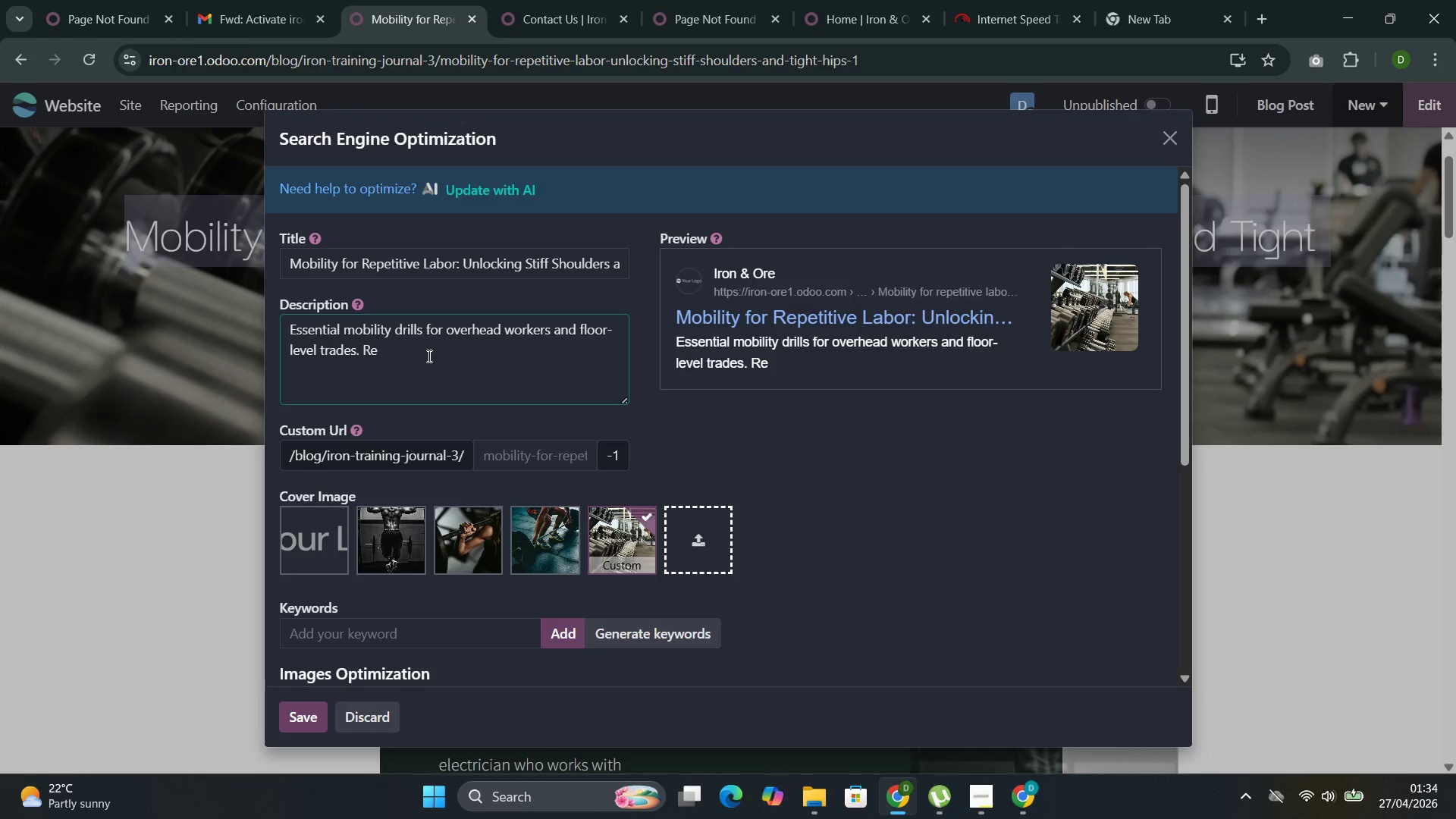 
key(Control+S)
 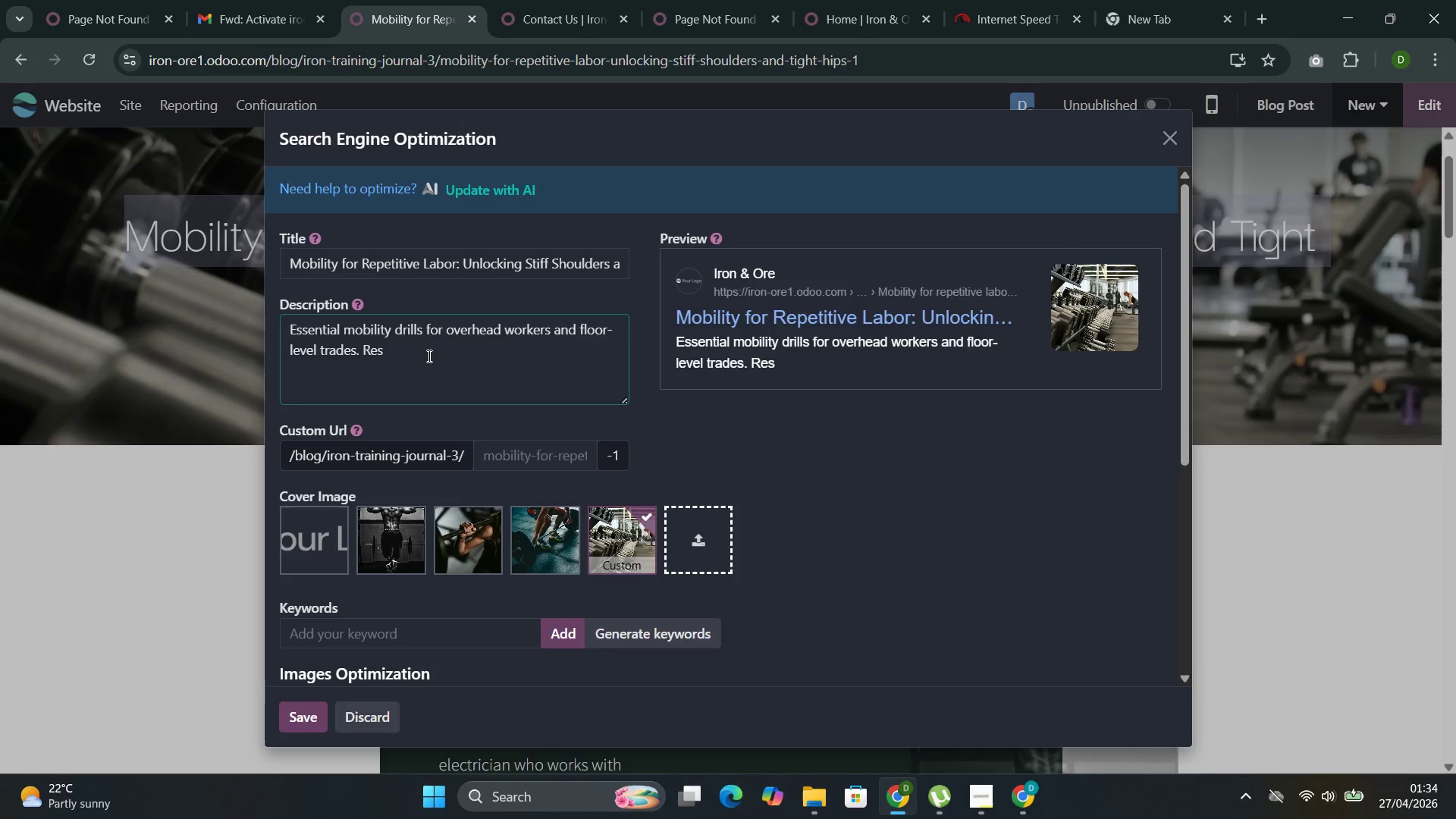 
key(Control+T)
 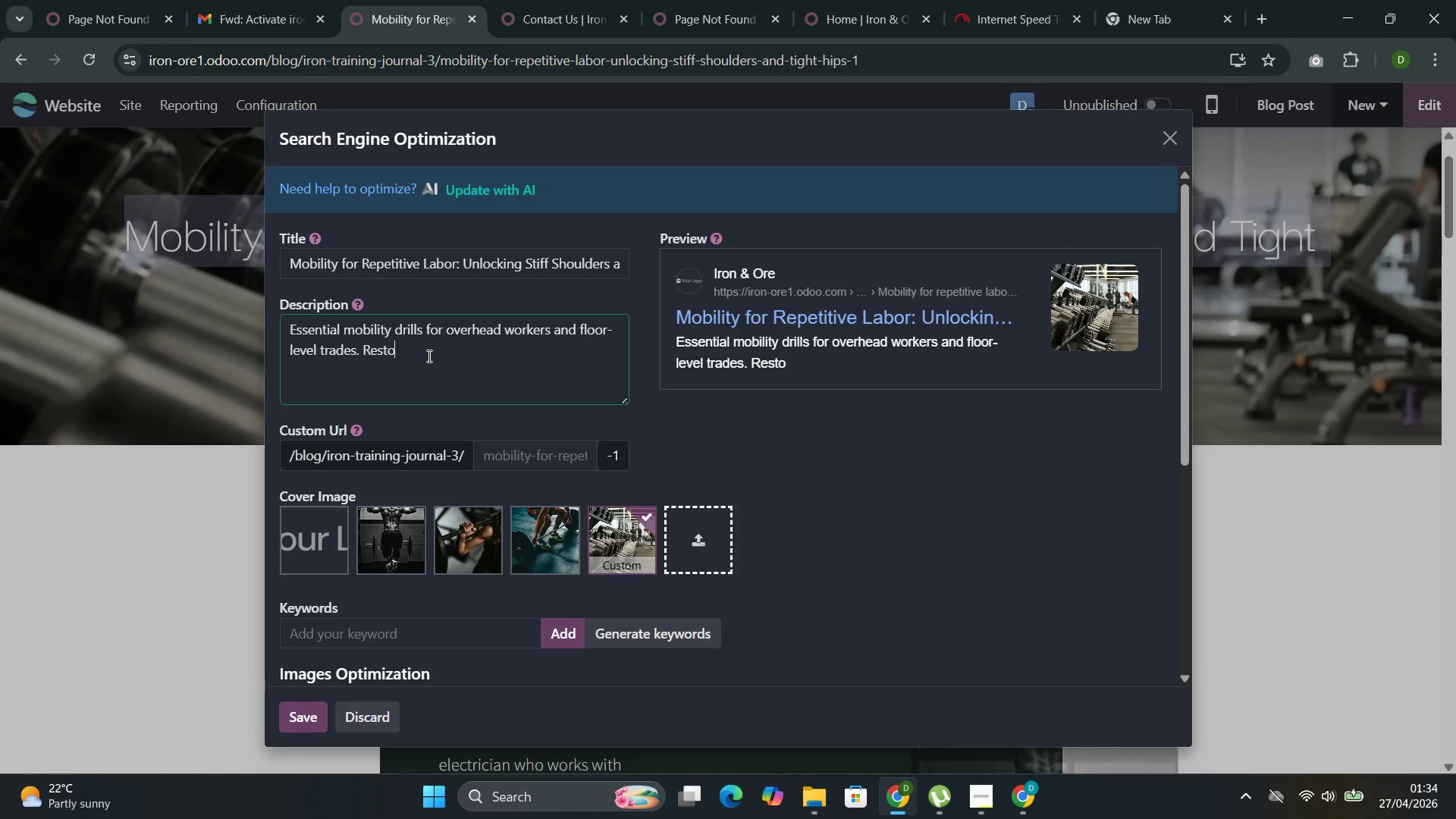 
key(Control+O)
 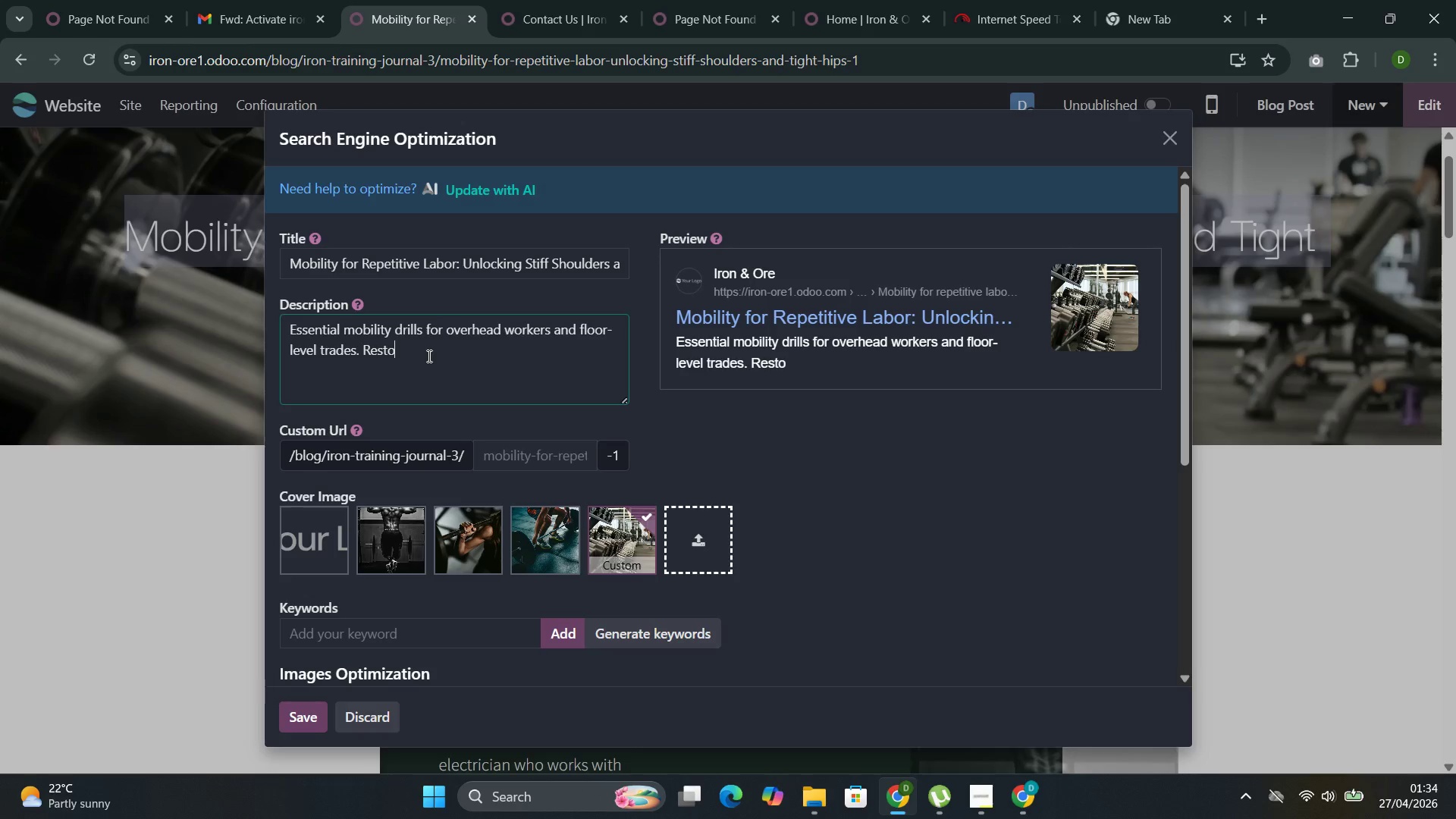 
key(Control+R)
 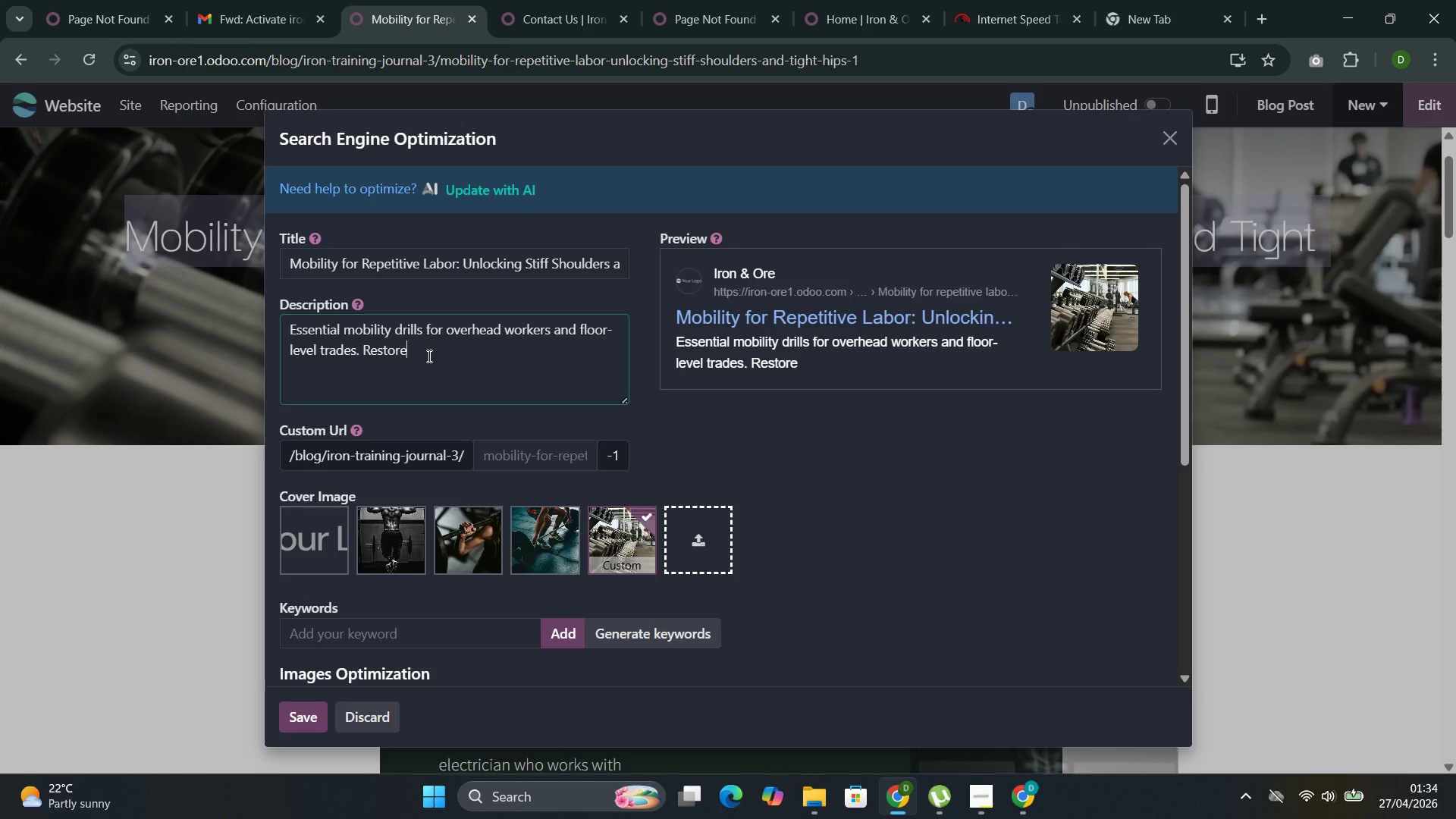 
key(Control+E)
 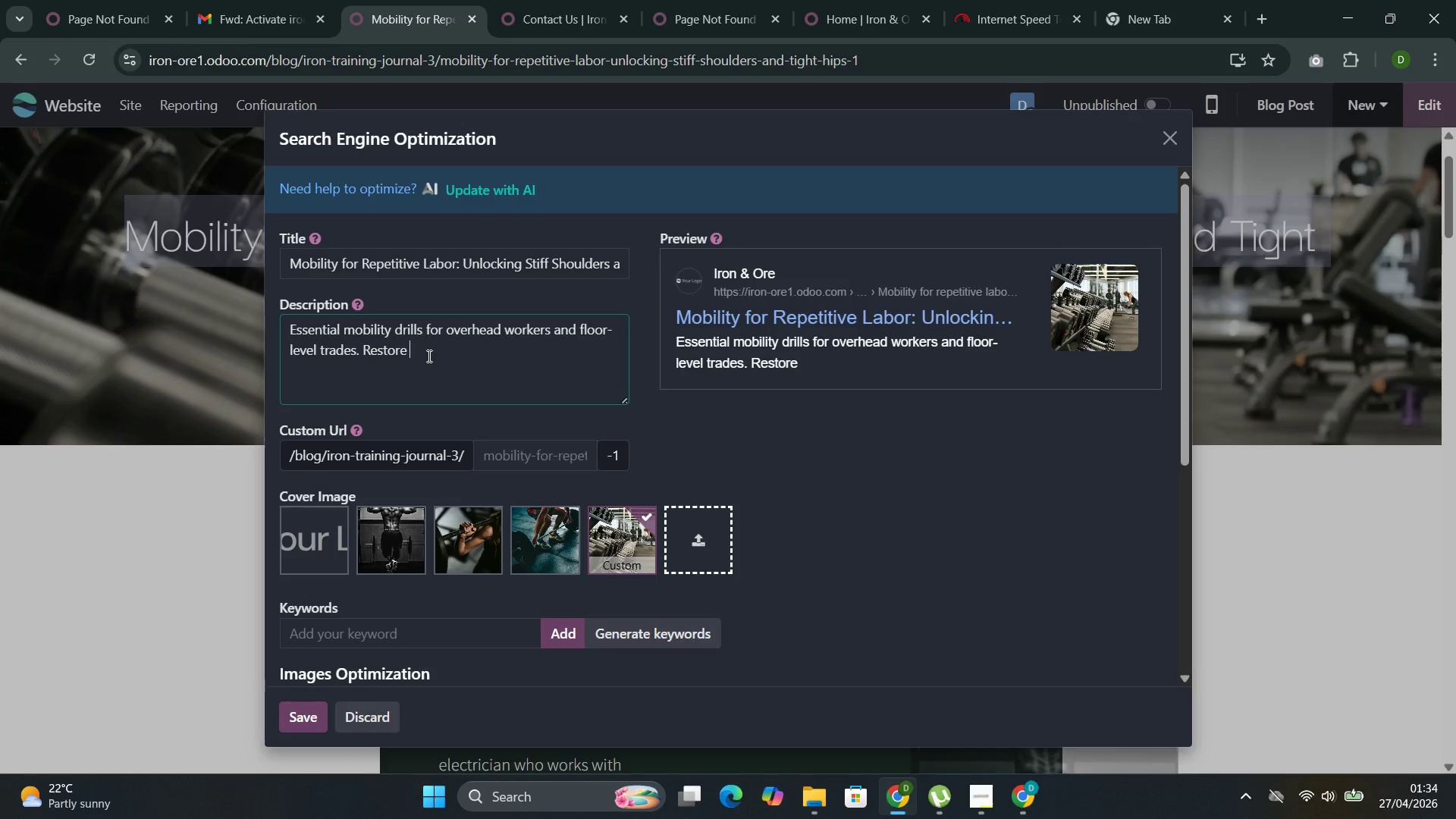 
key(Control+Space)
 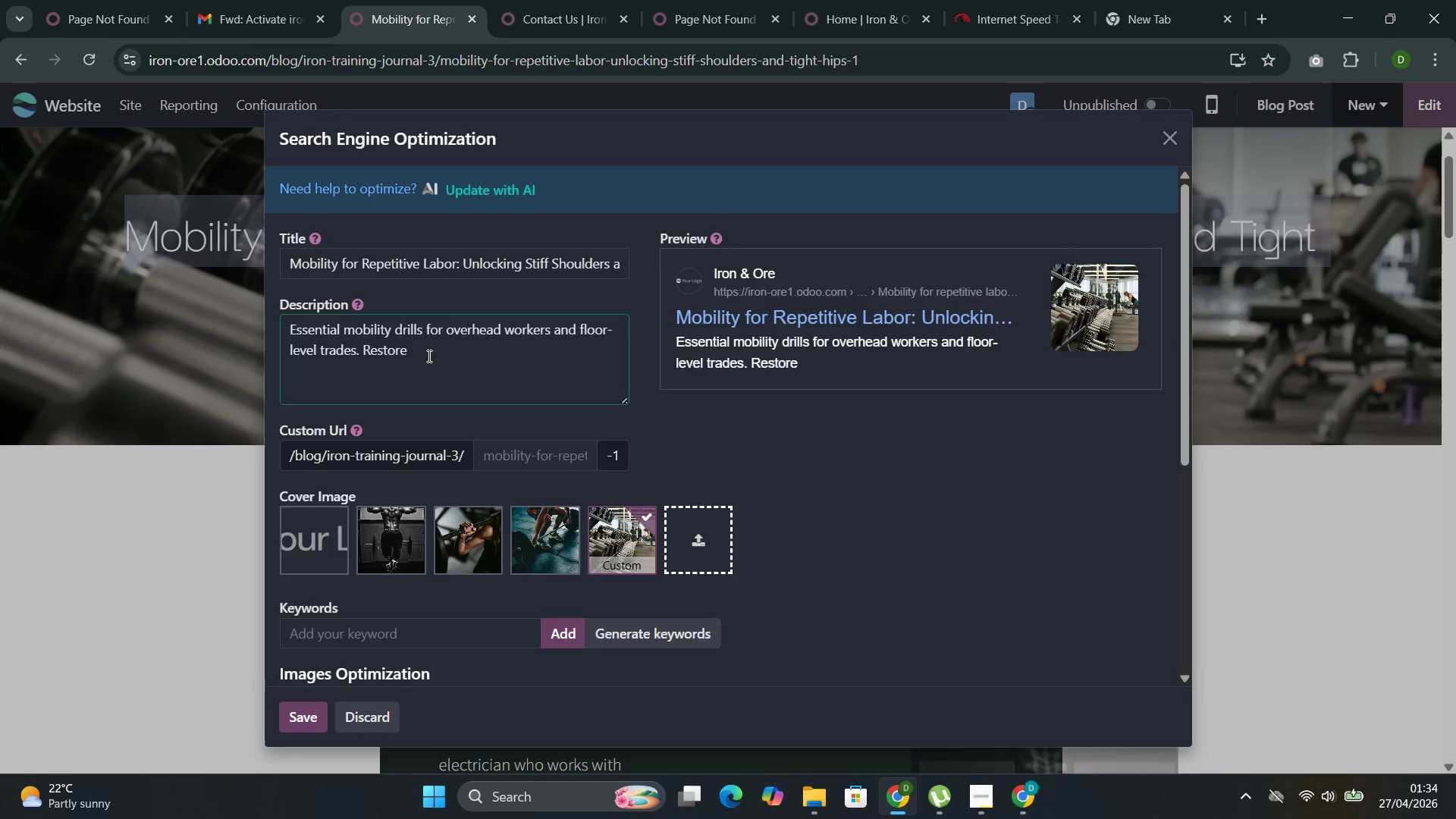 
key(Control+R)
 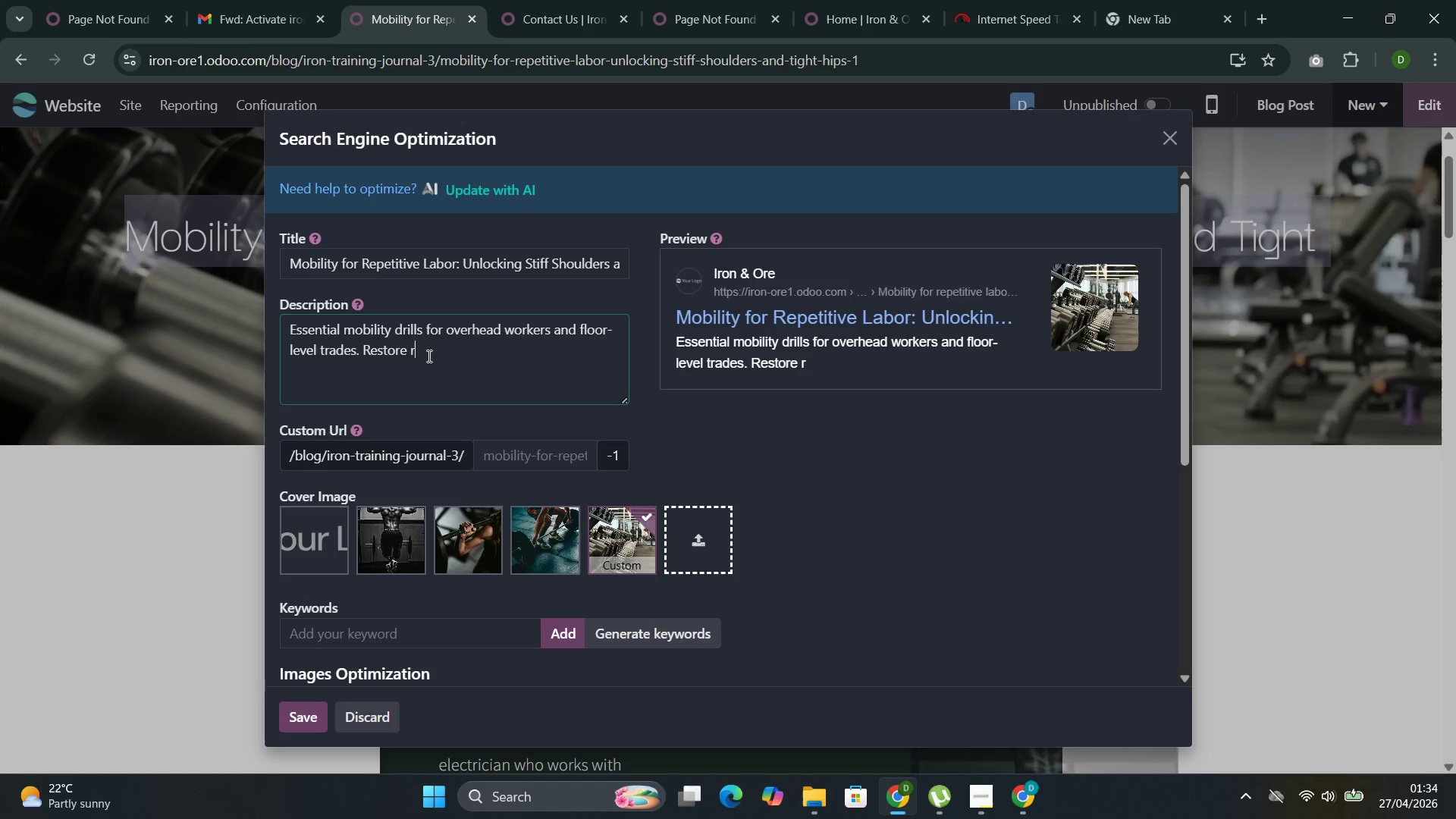 
key(Control+A)
 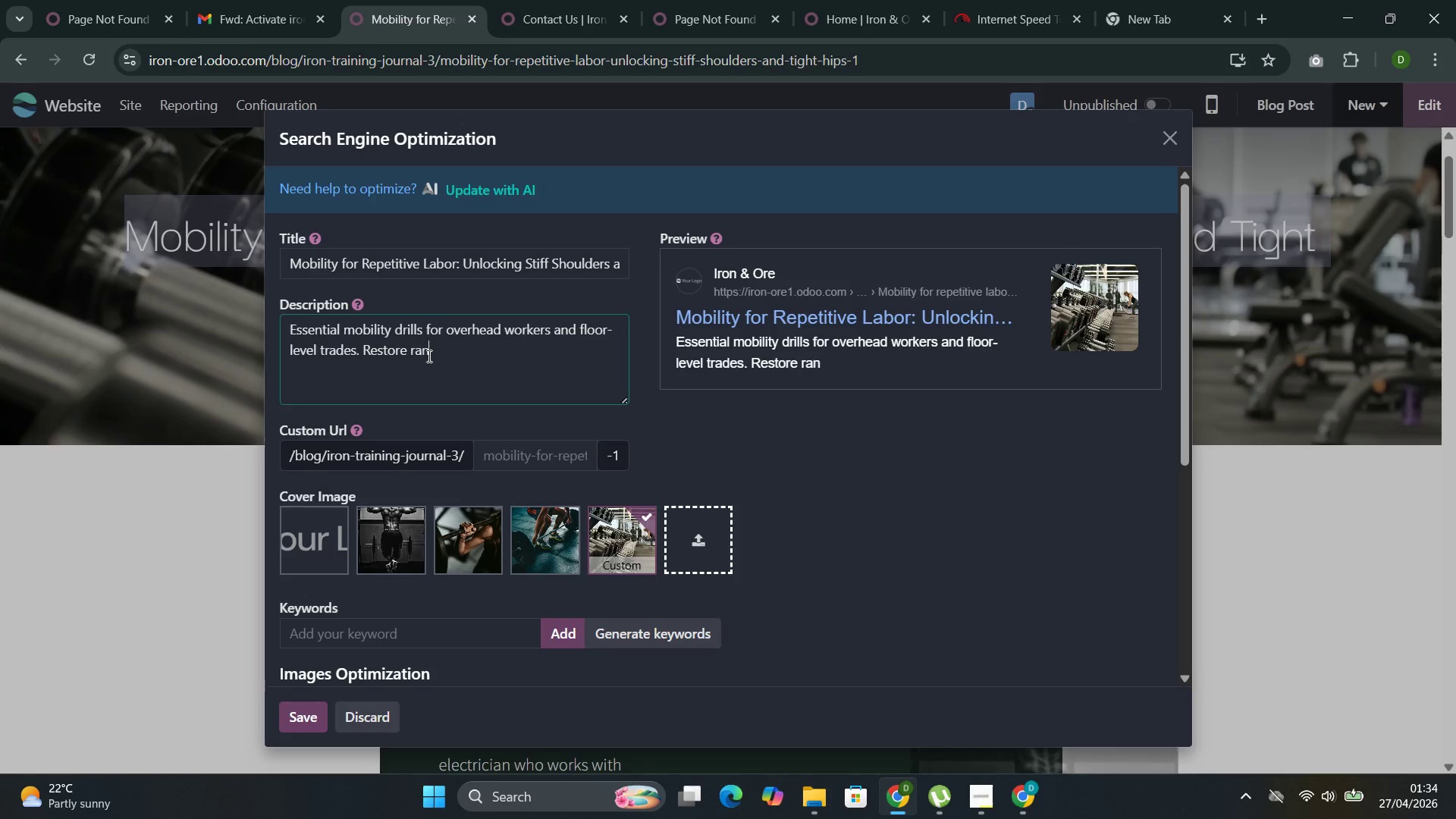 
key(Control+N)
 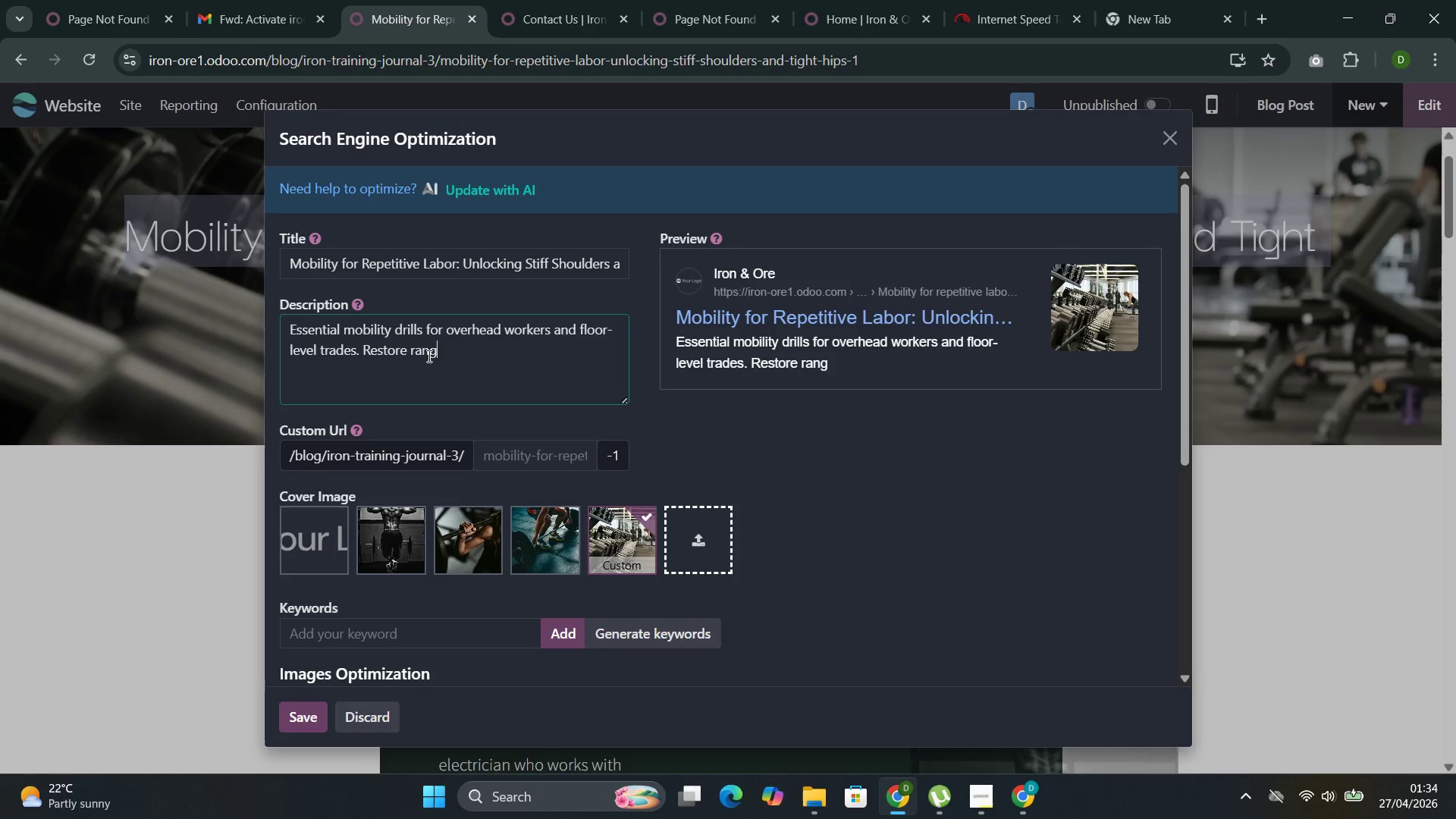 
key(Control+G)
 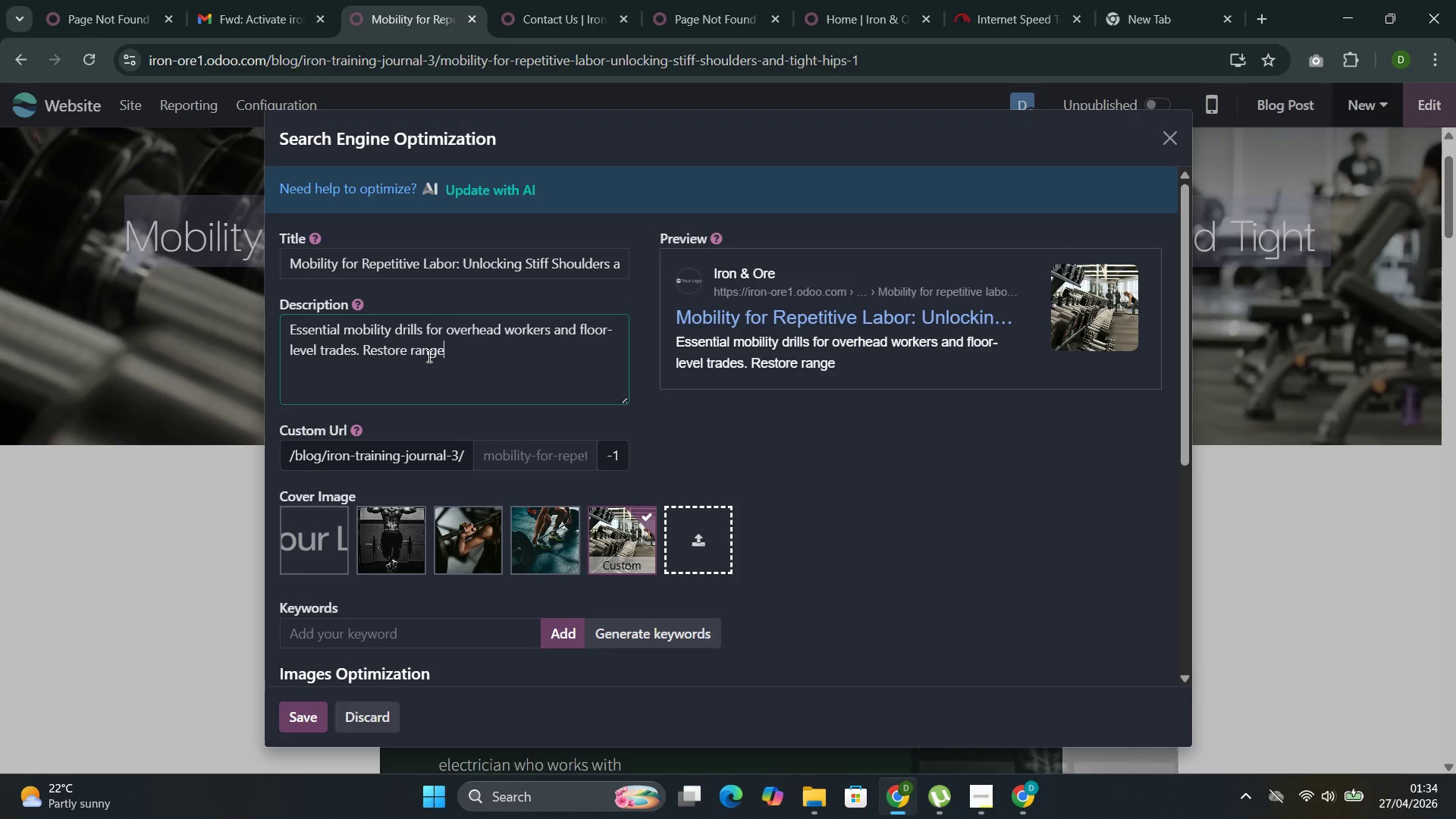 
key(Control+E)
 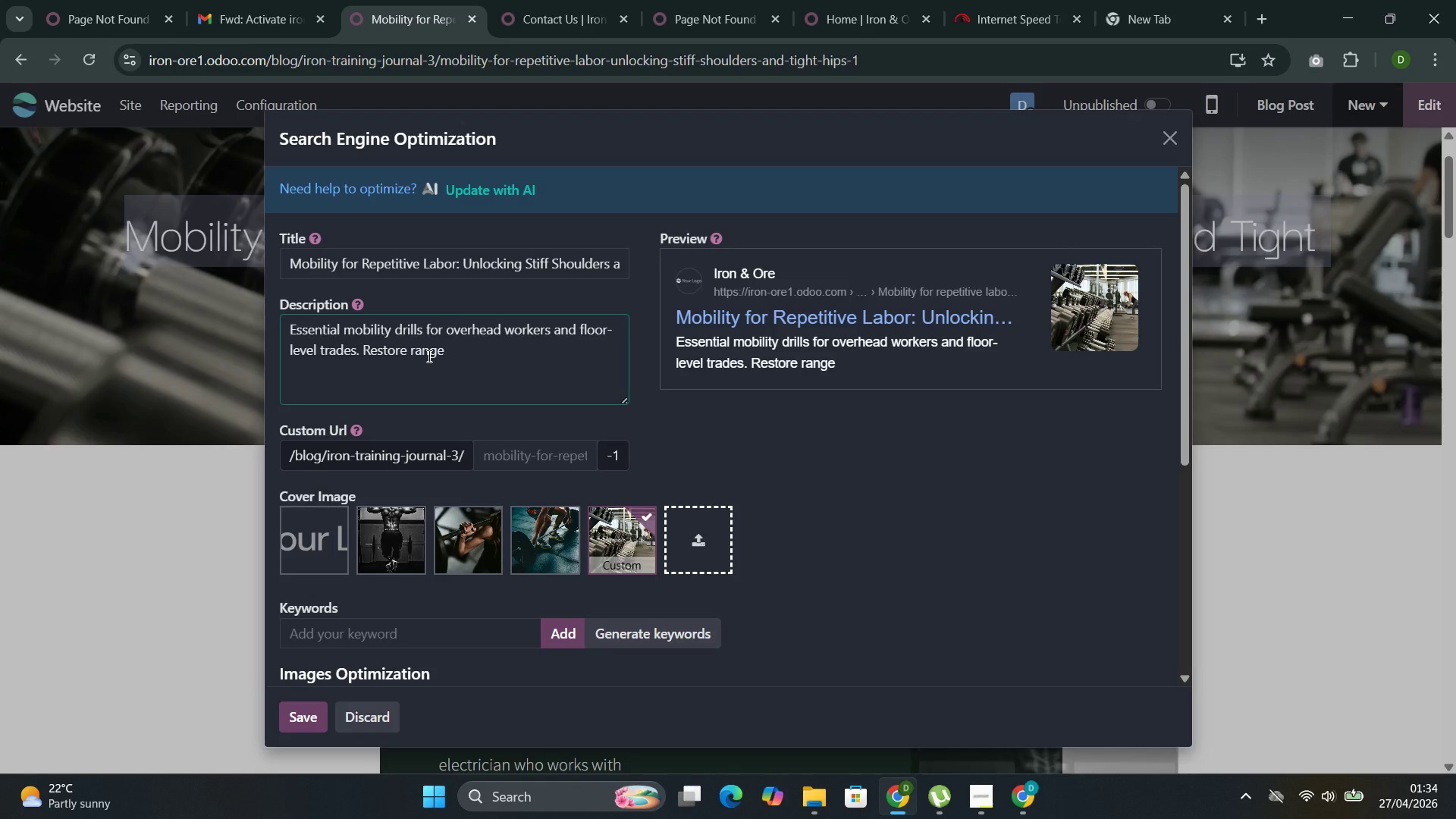 
key(Control+Space)
 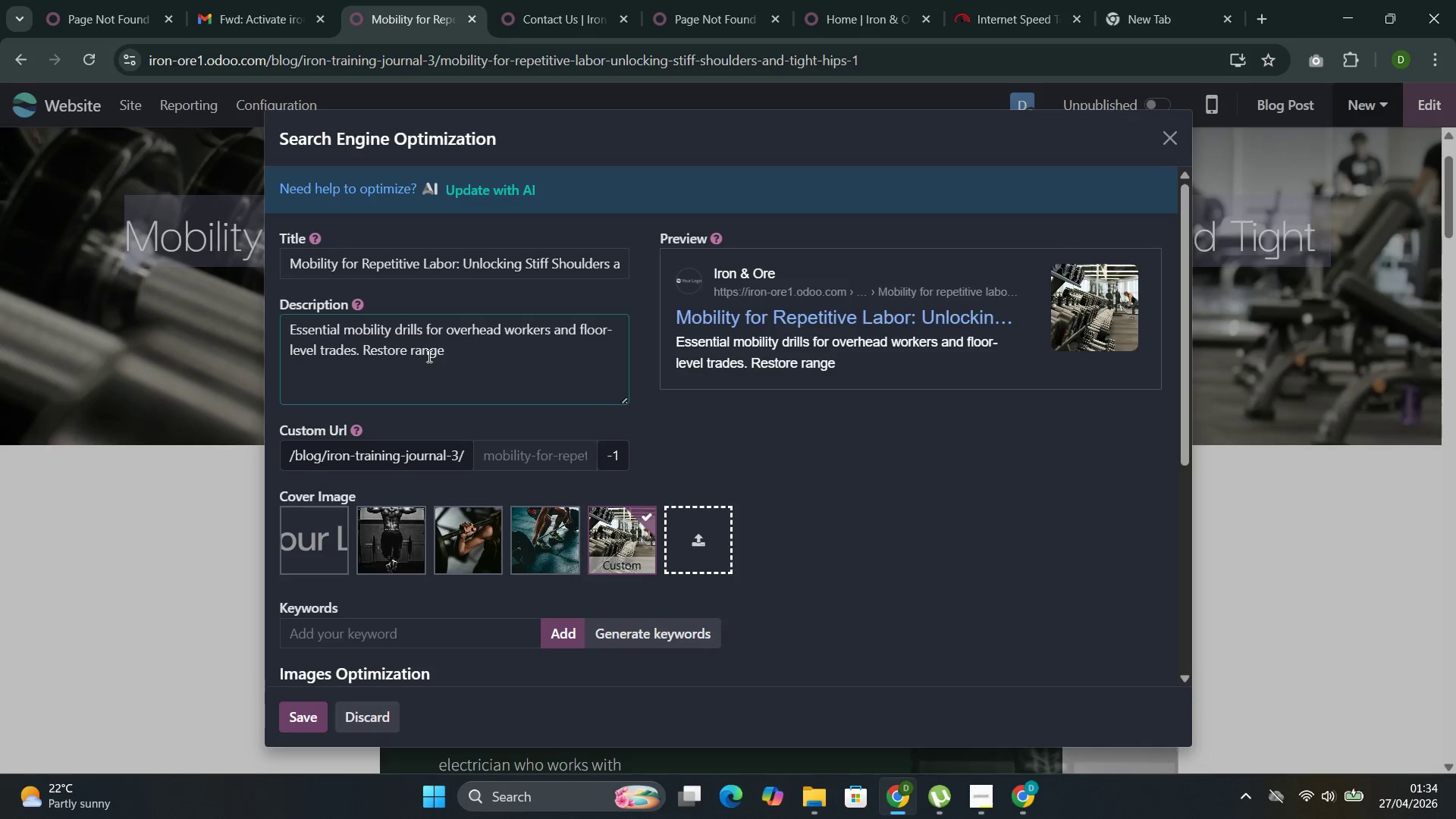 
key(Control+O)
 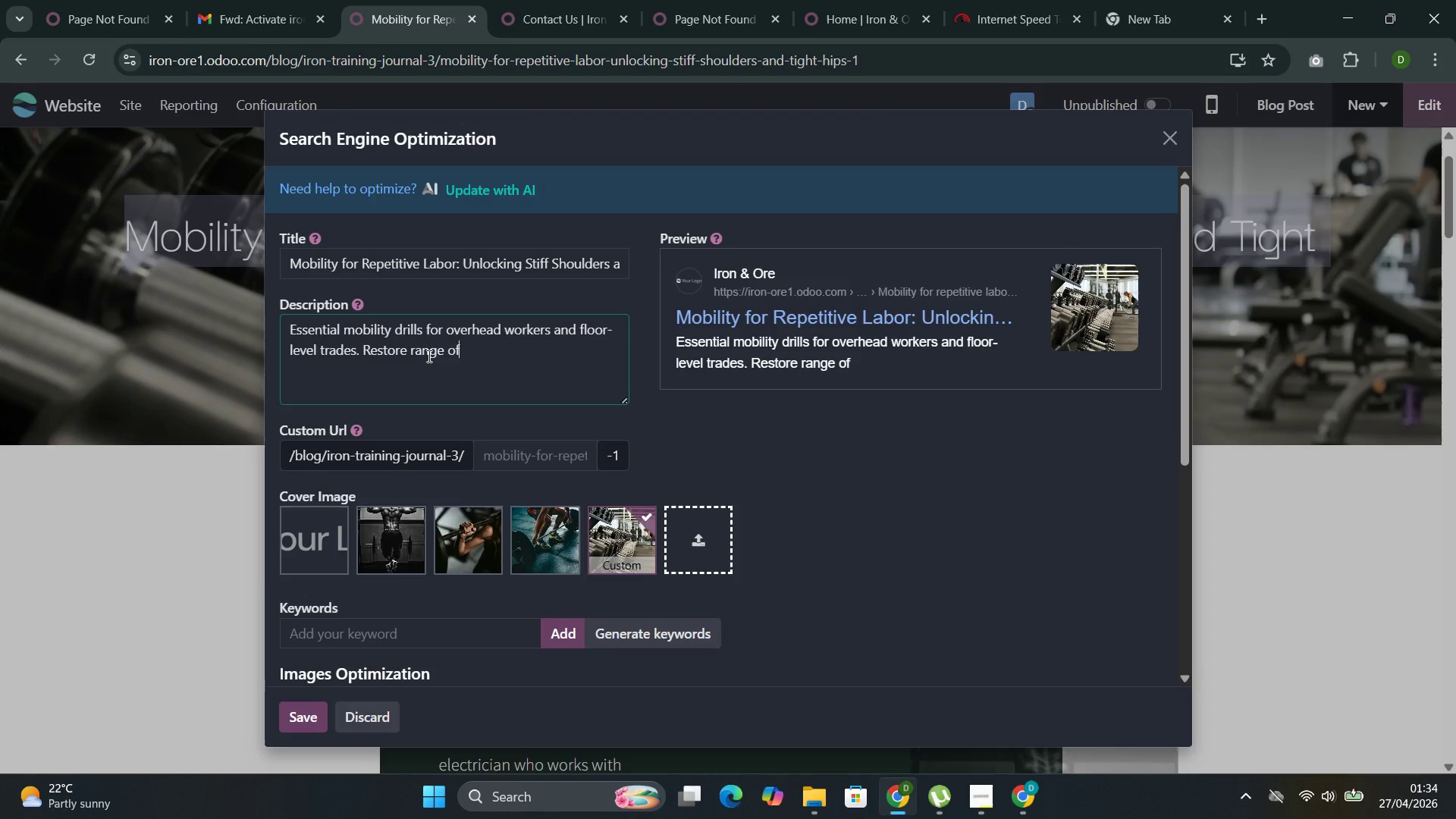 
key(Control+F)
 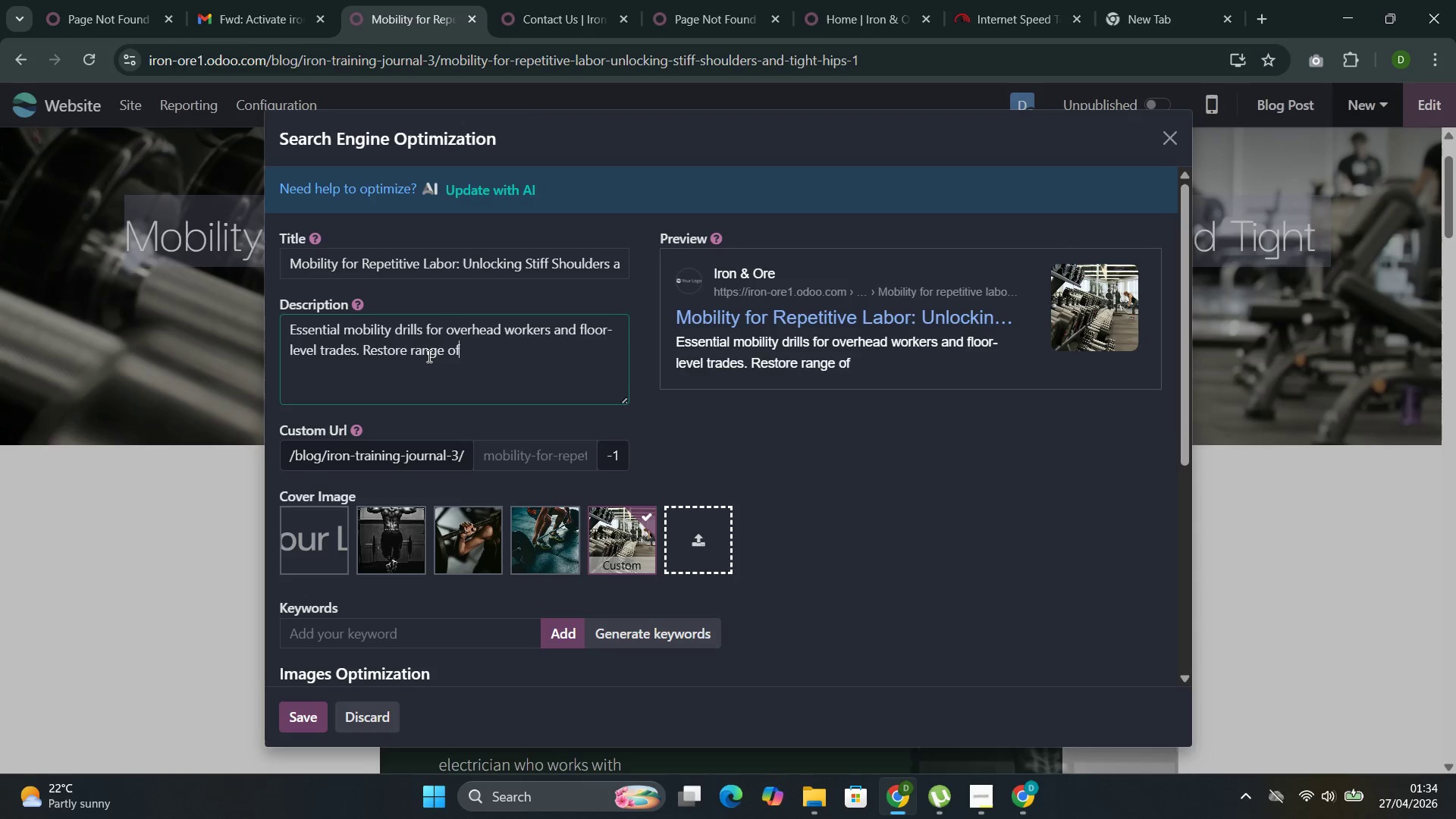 
key(Control+Space)
 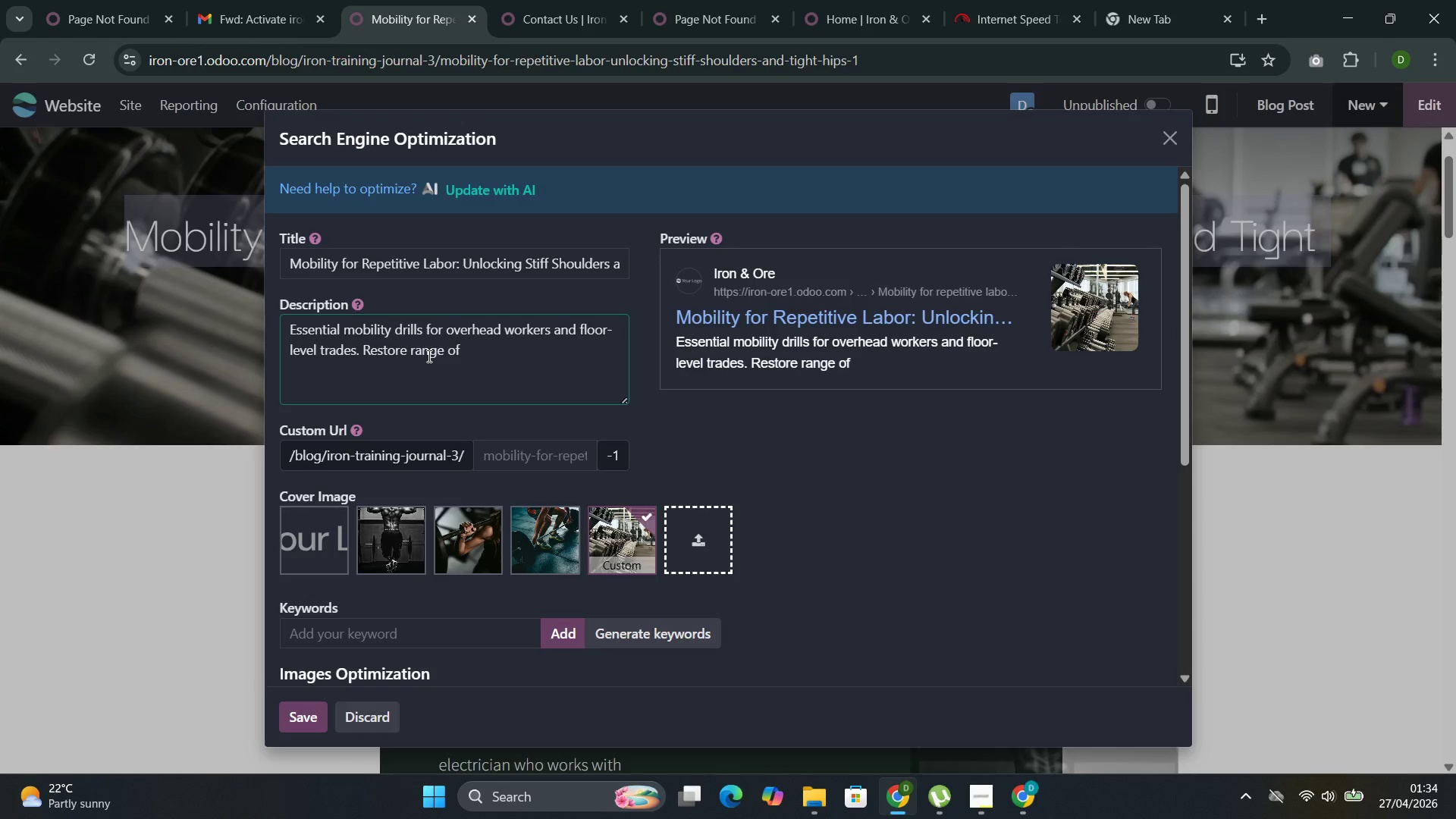 
key(Control+M)
 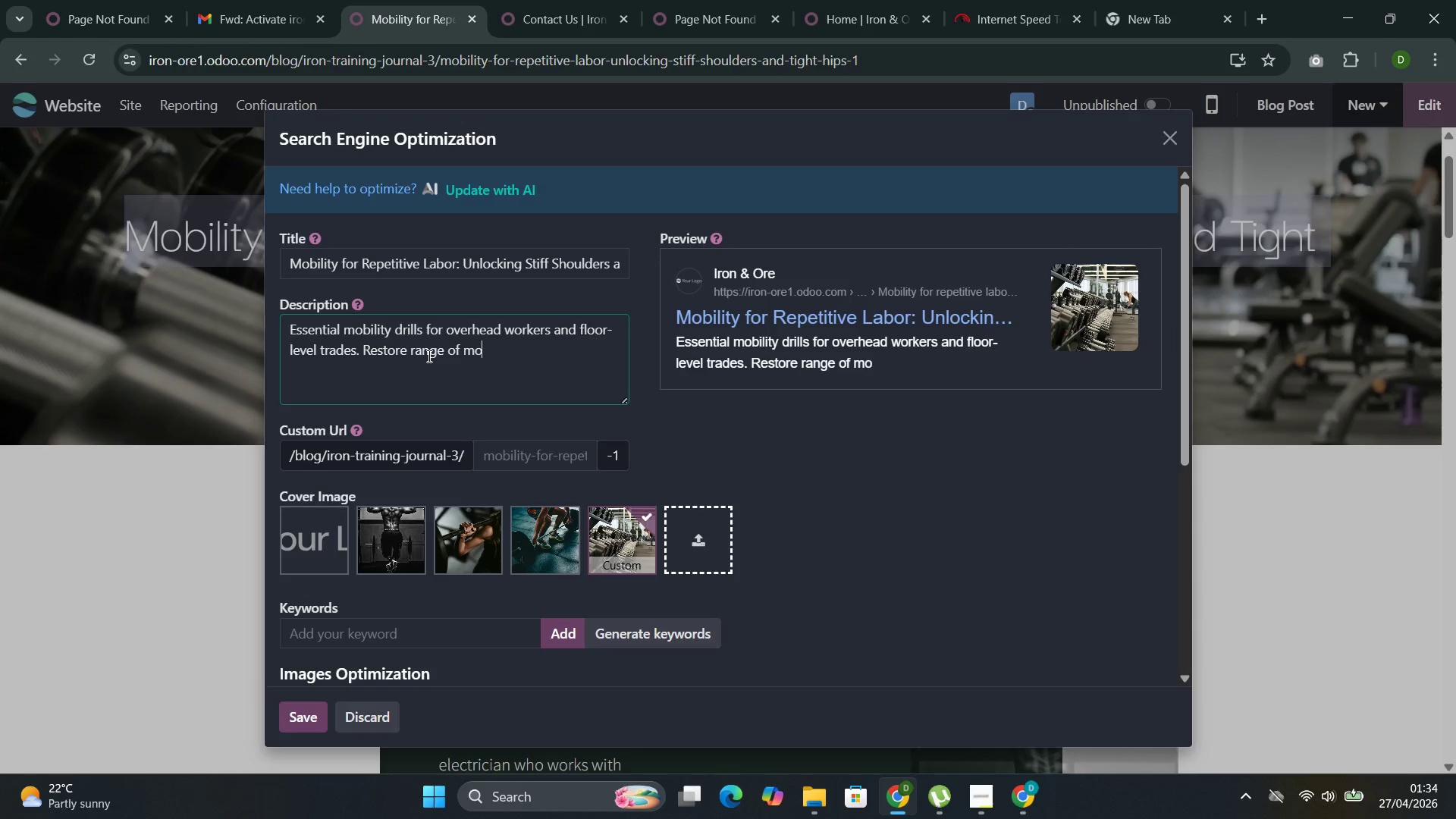 
key(Control+O)
 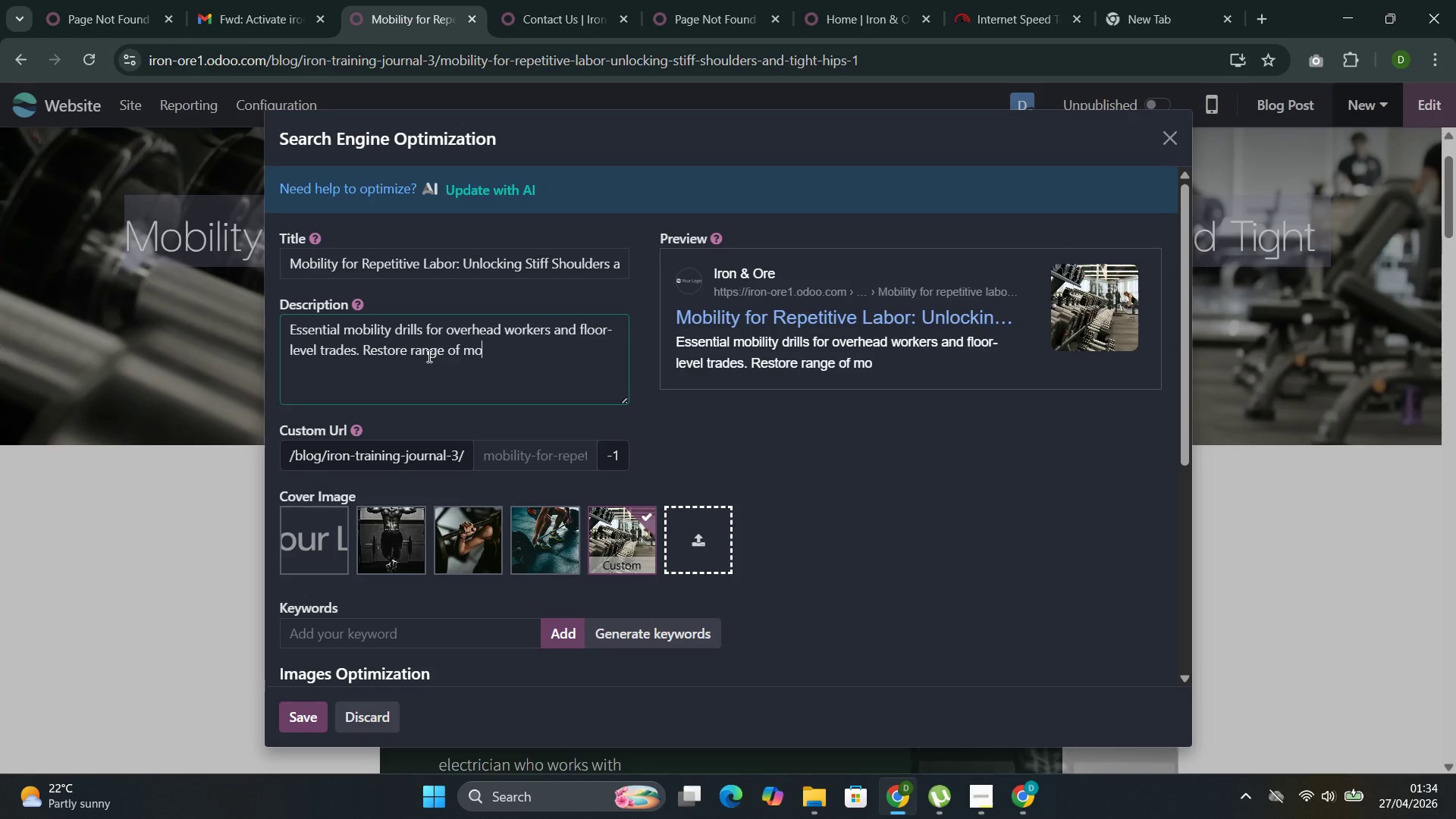 
key(Control+T)
 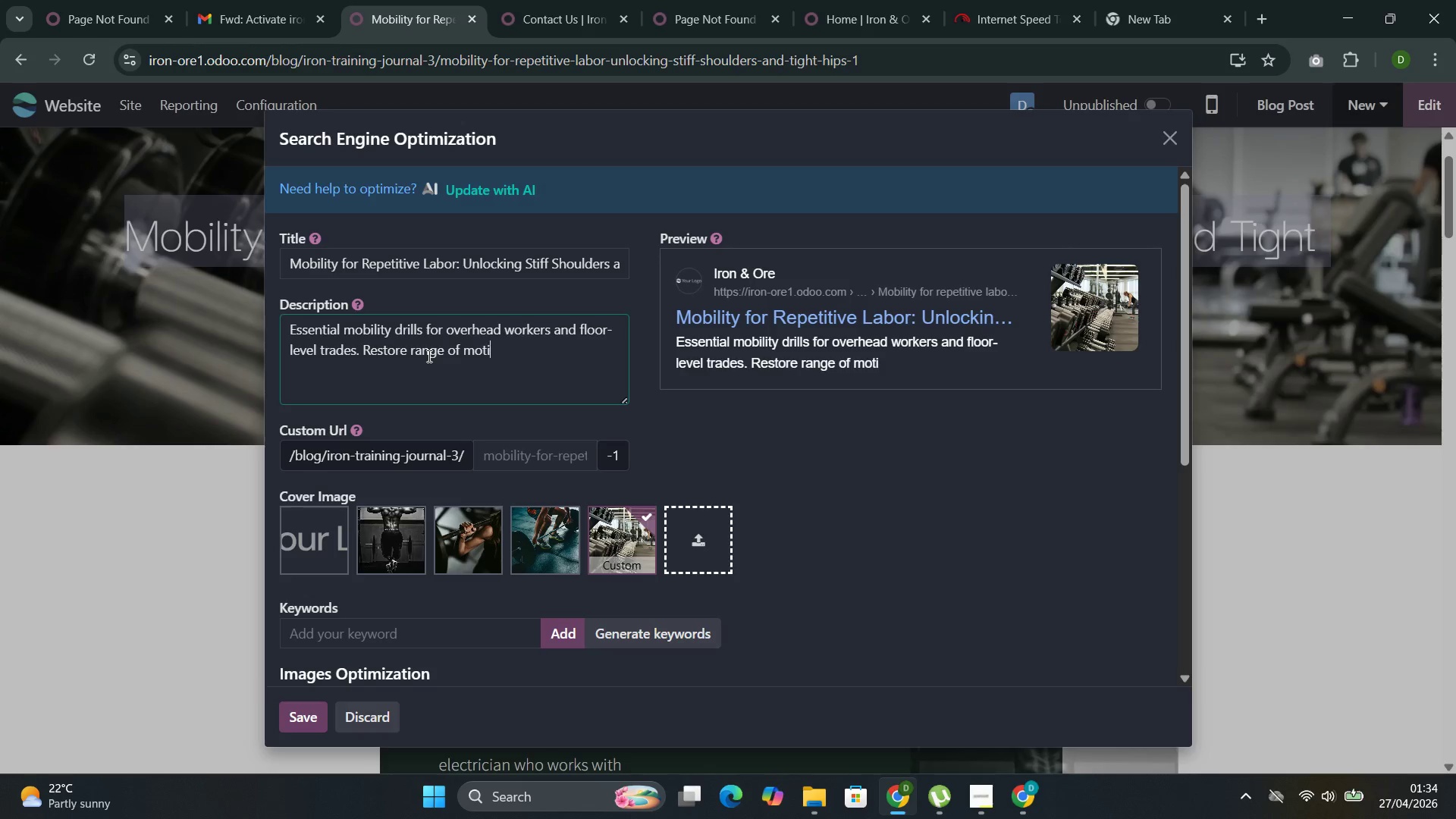 
key(Control+I)
 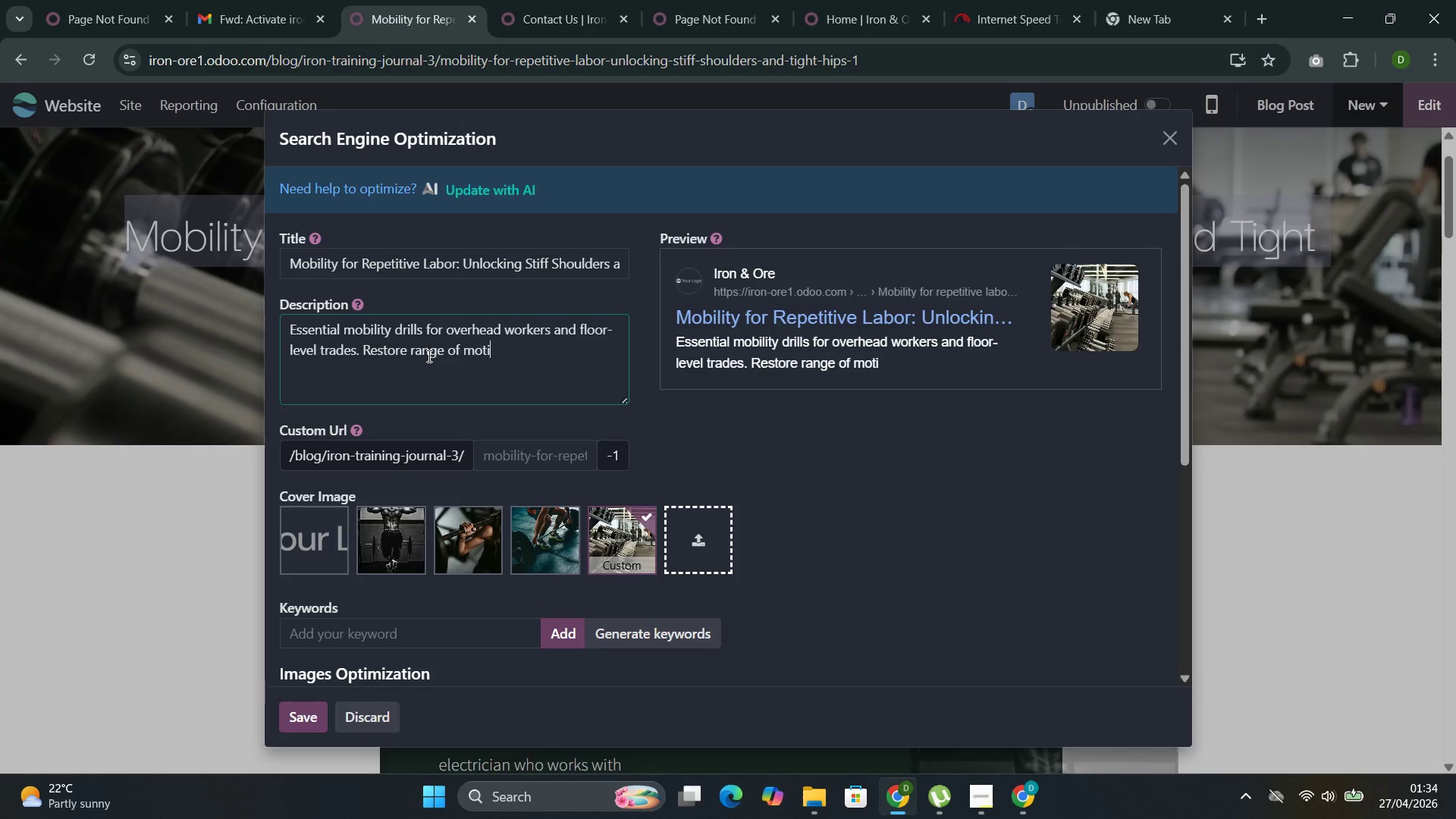 
key(Control+O)
 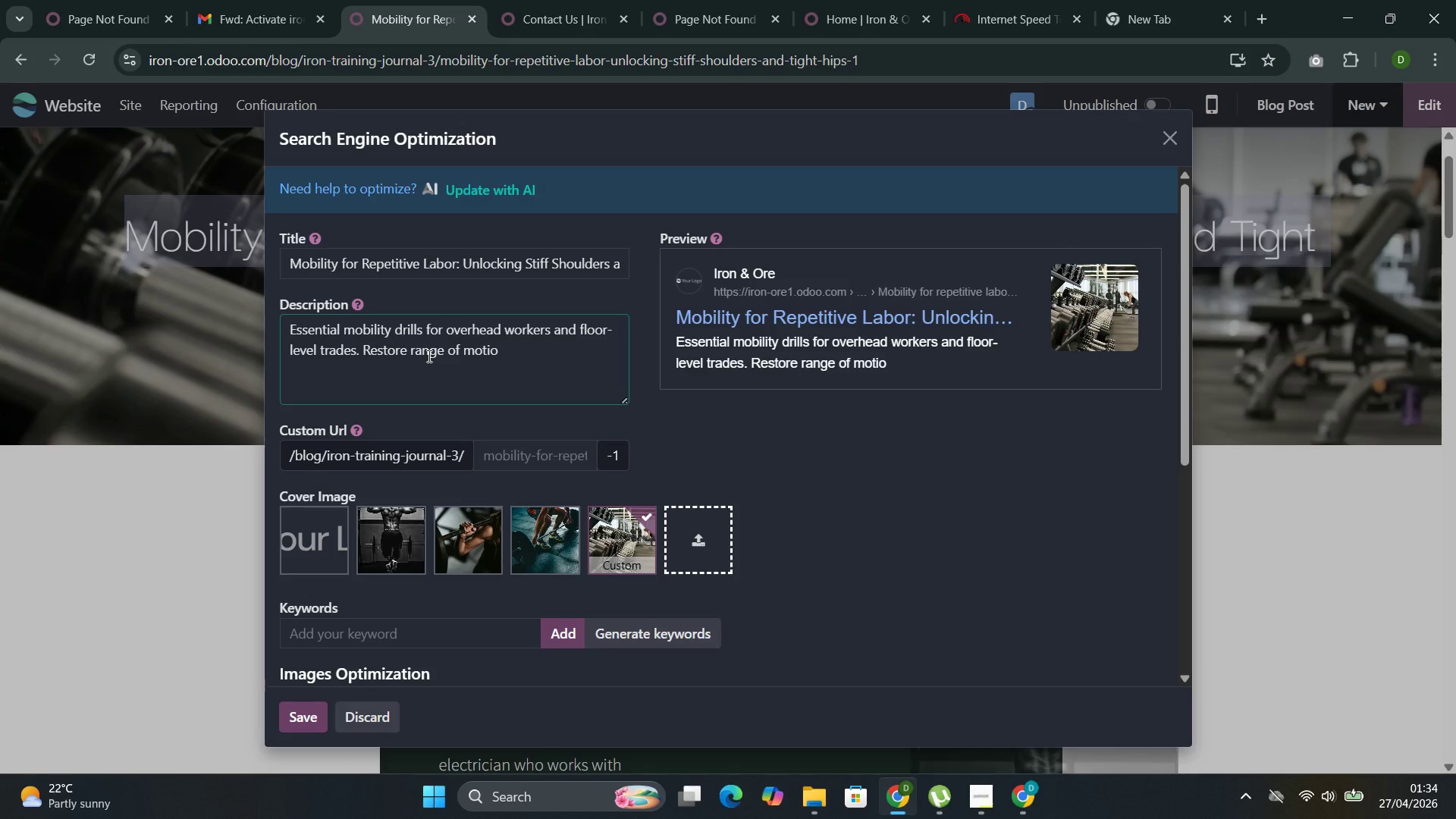 
key(Control+N)
 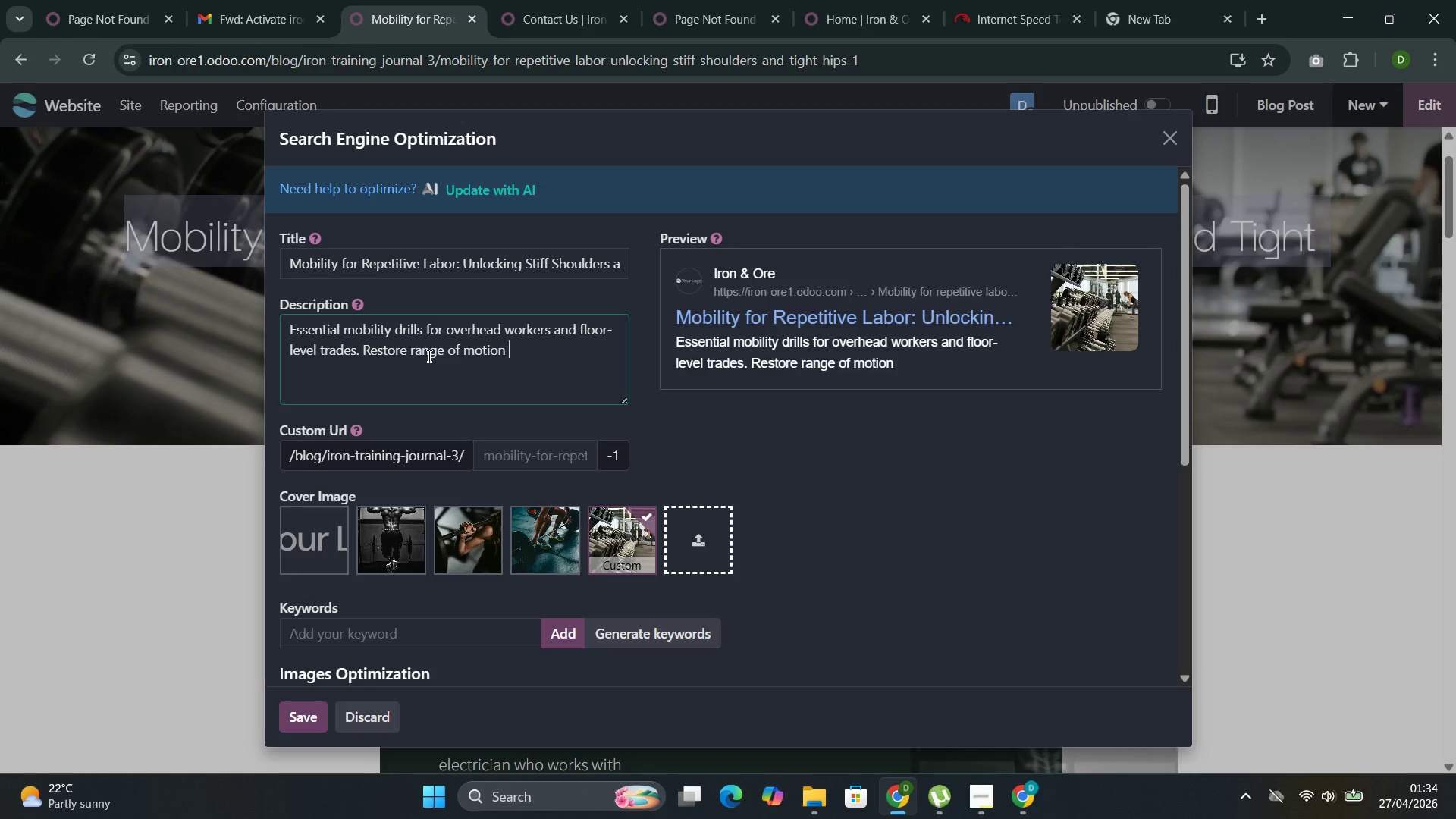 
key(Control+Space)
 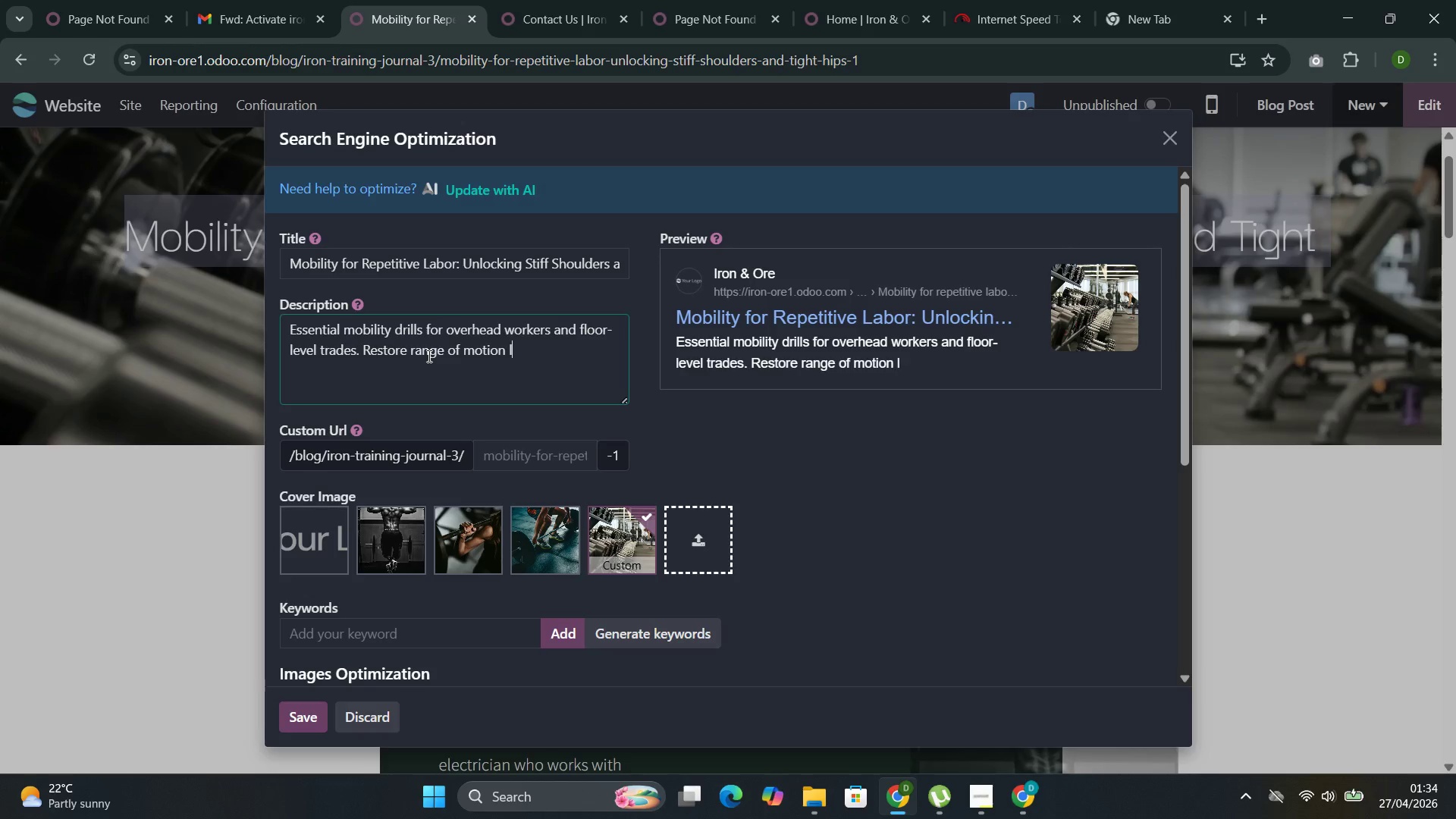 
key(Control+L)
 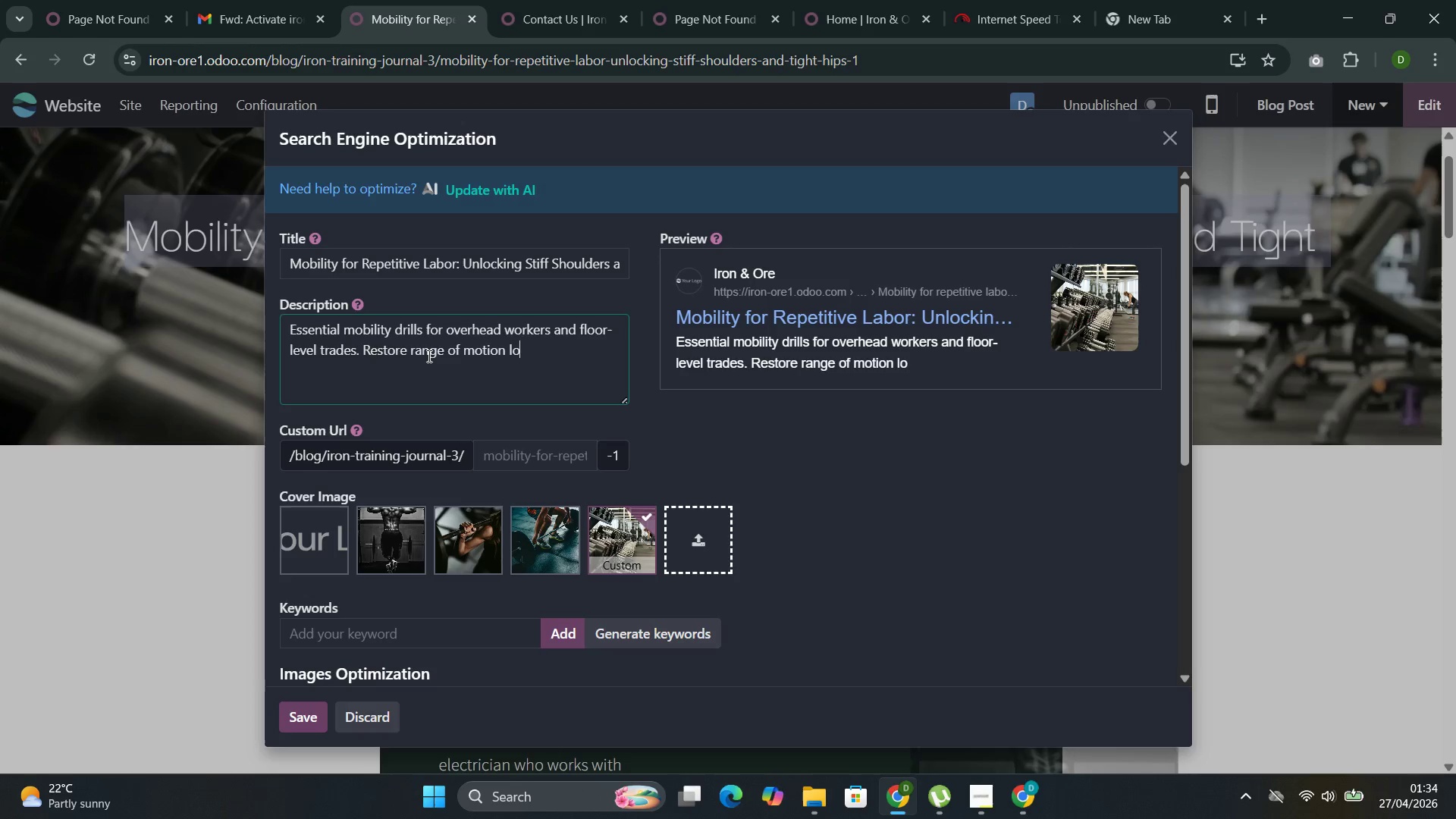 
key(Control+O)
 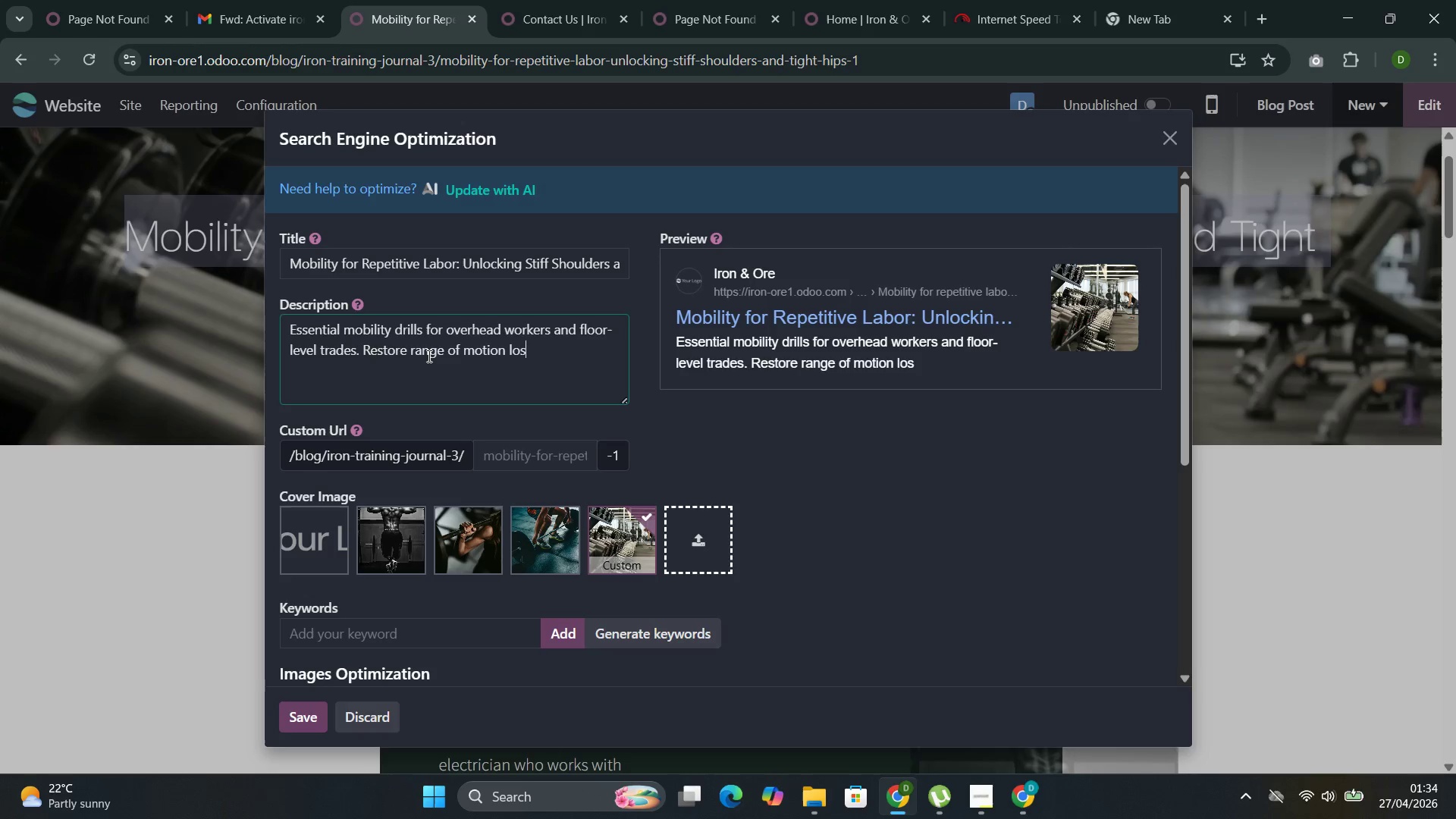 
key(Control+S)
 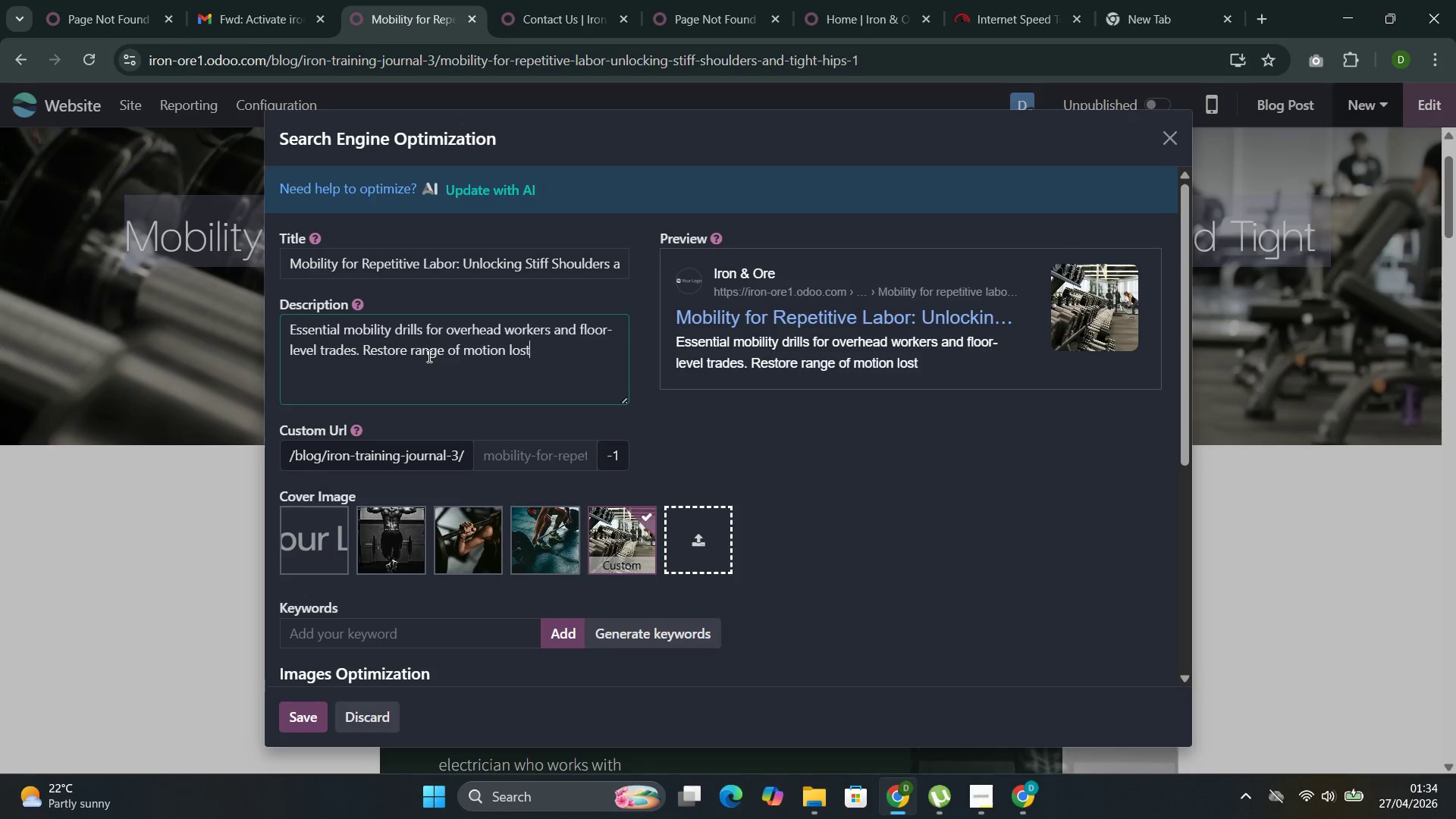 
key(Control+T)
 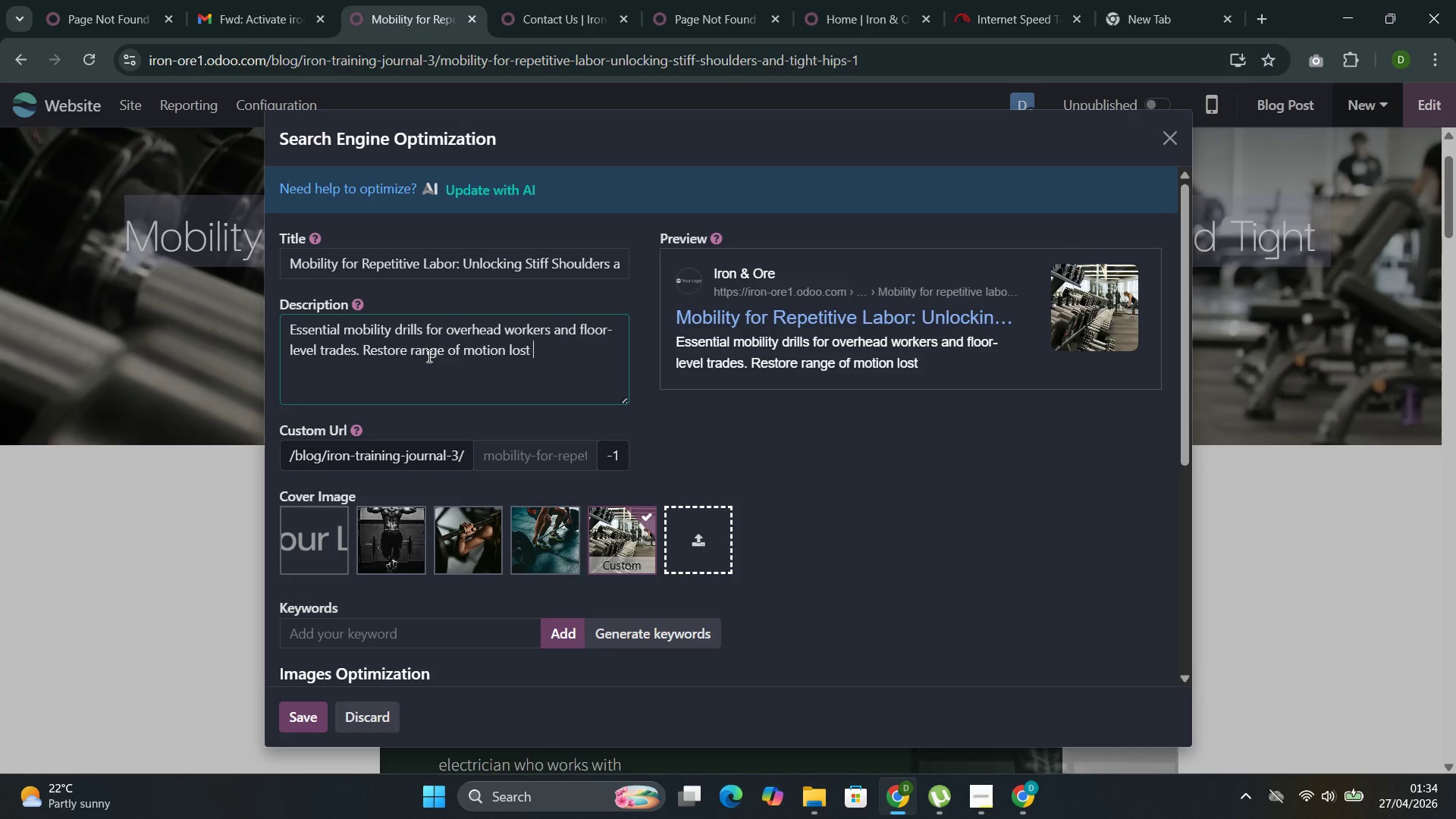 
key(Control+Space)
 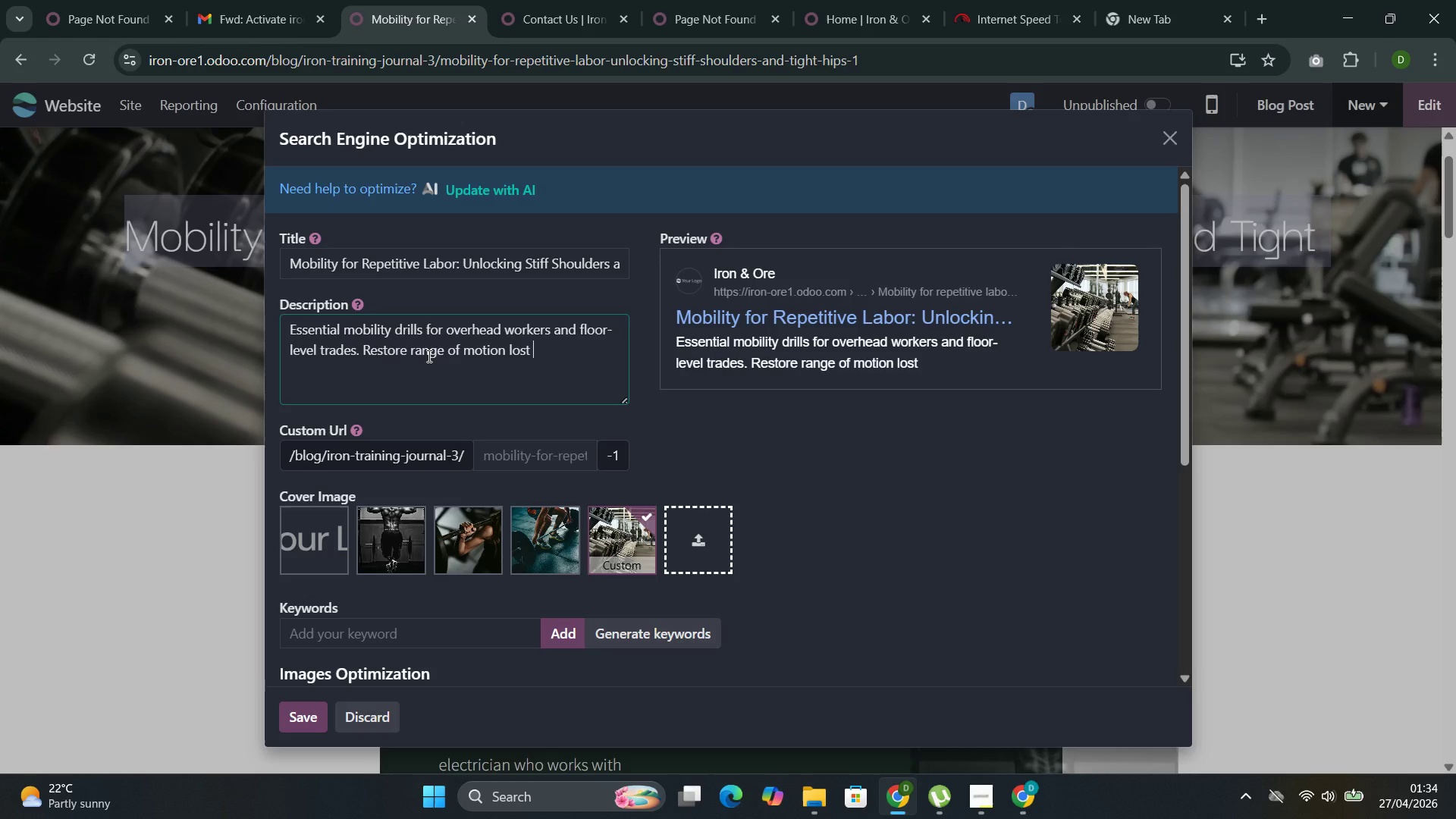 
key(Control+T)
 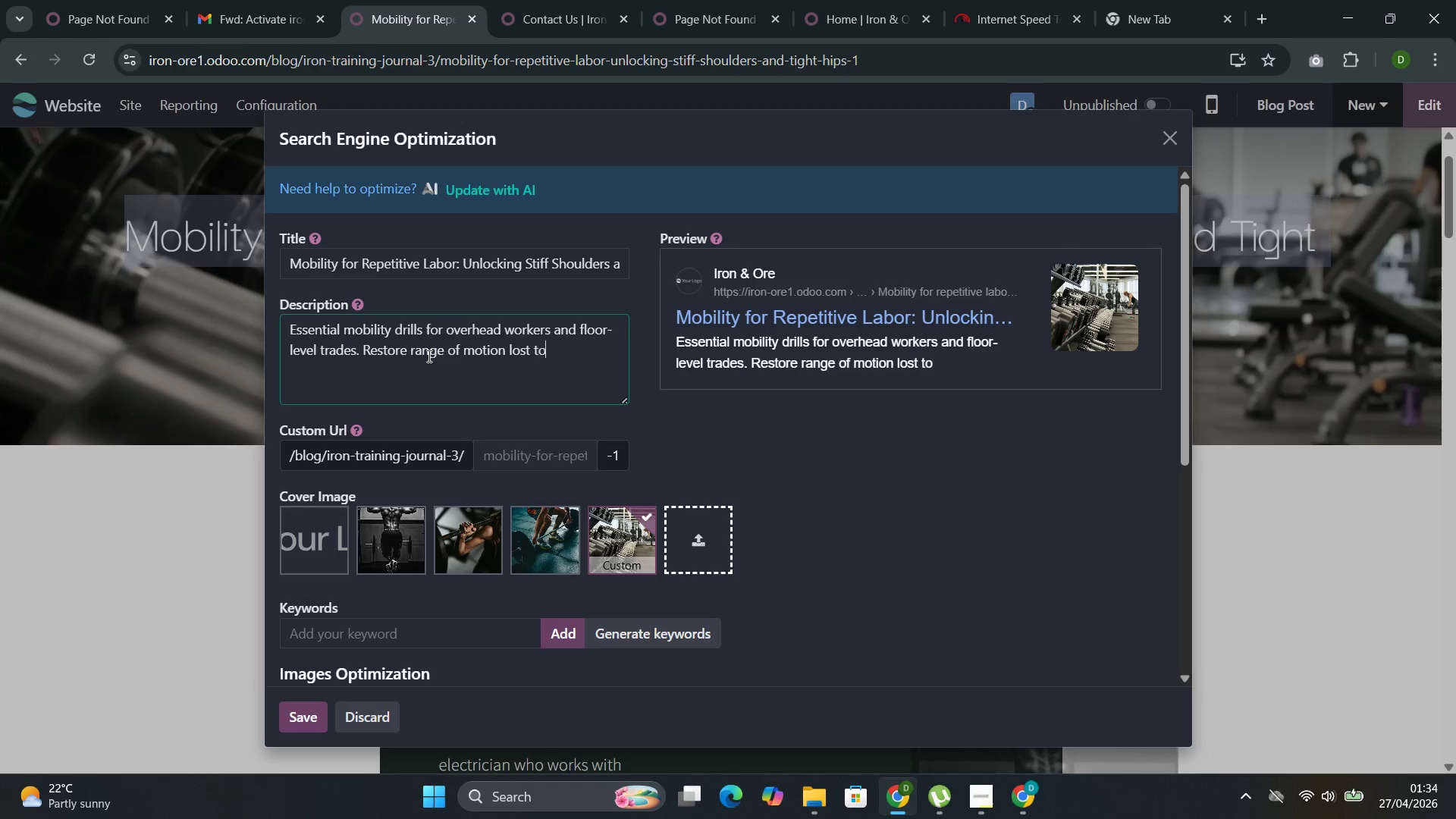 
key(Control+O)
 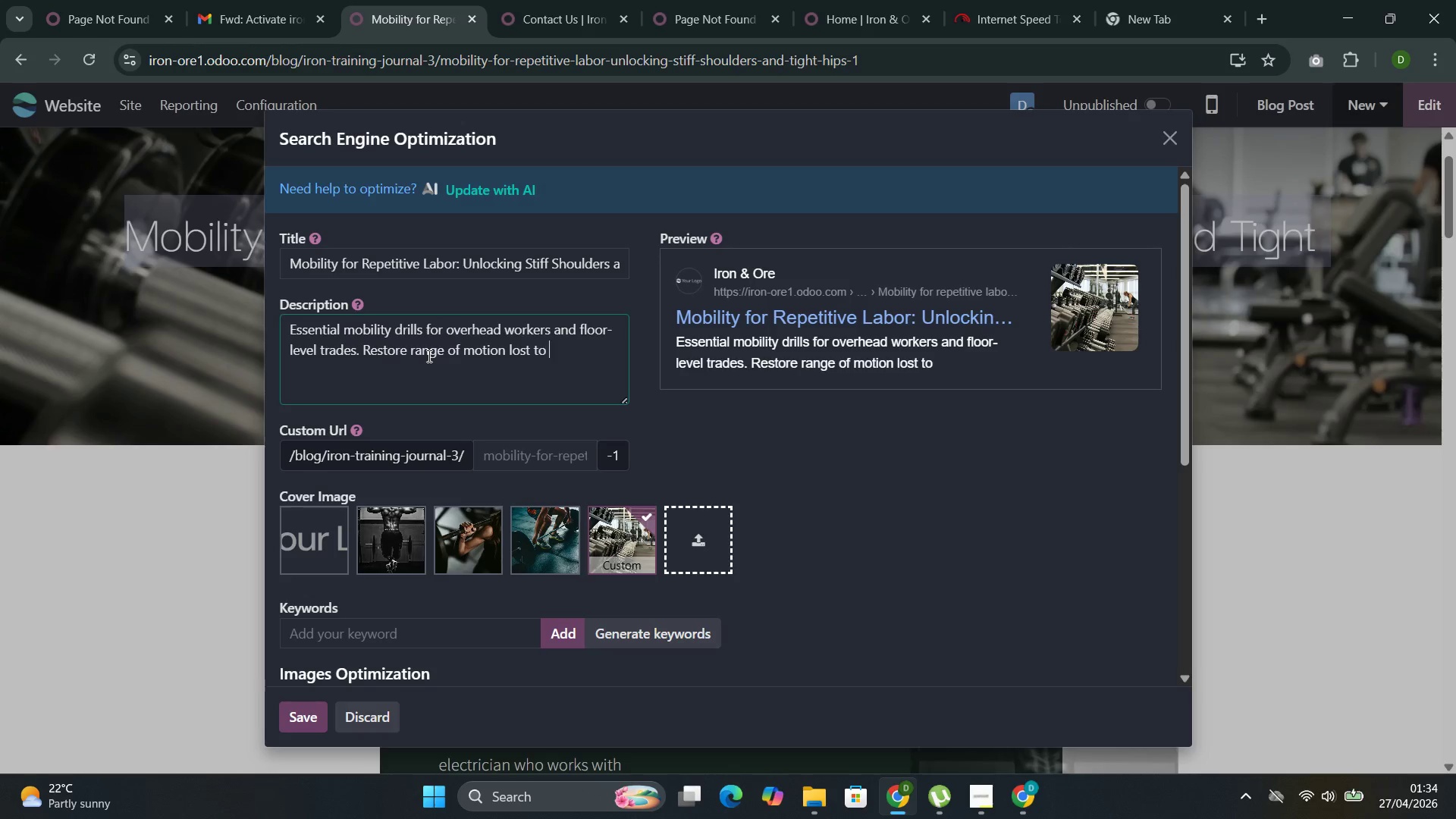 
key(Control+Space)
 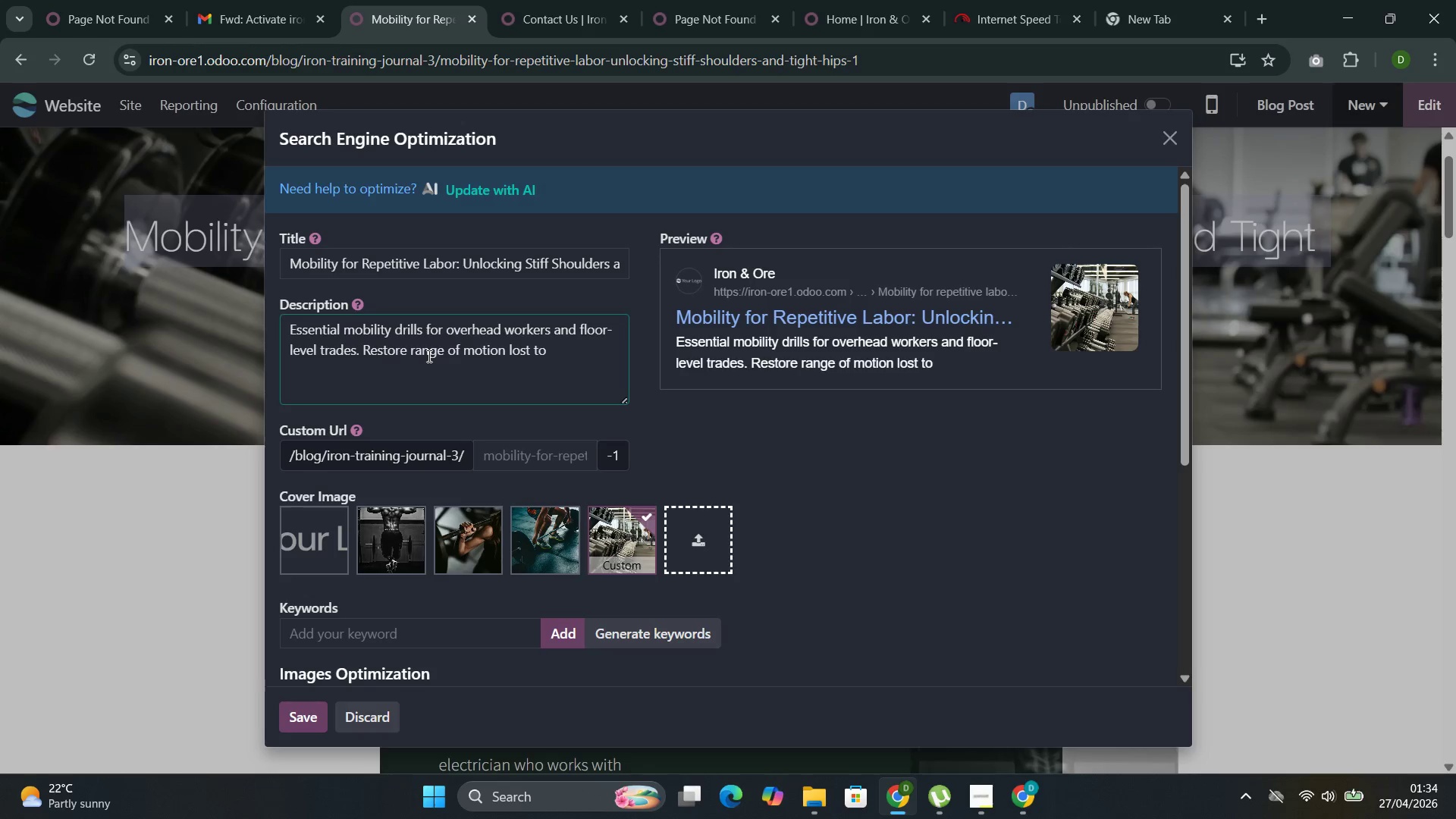 
key(Control+R)
 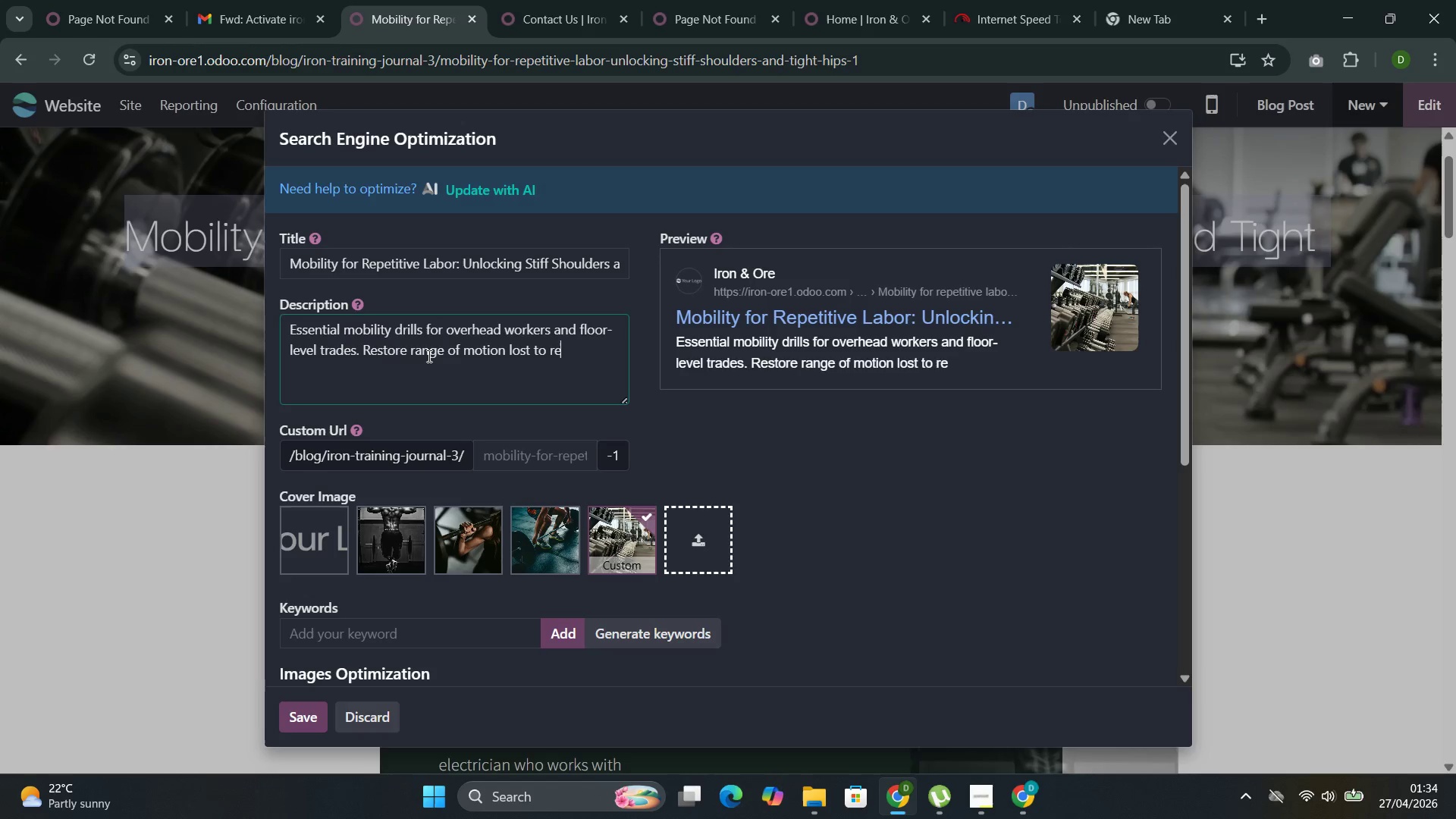 
key(Control+E)
 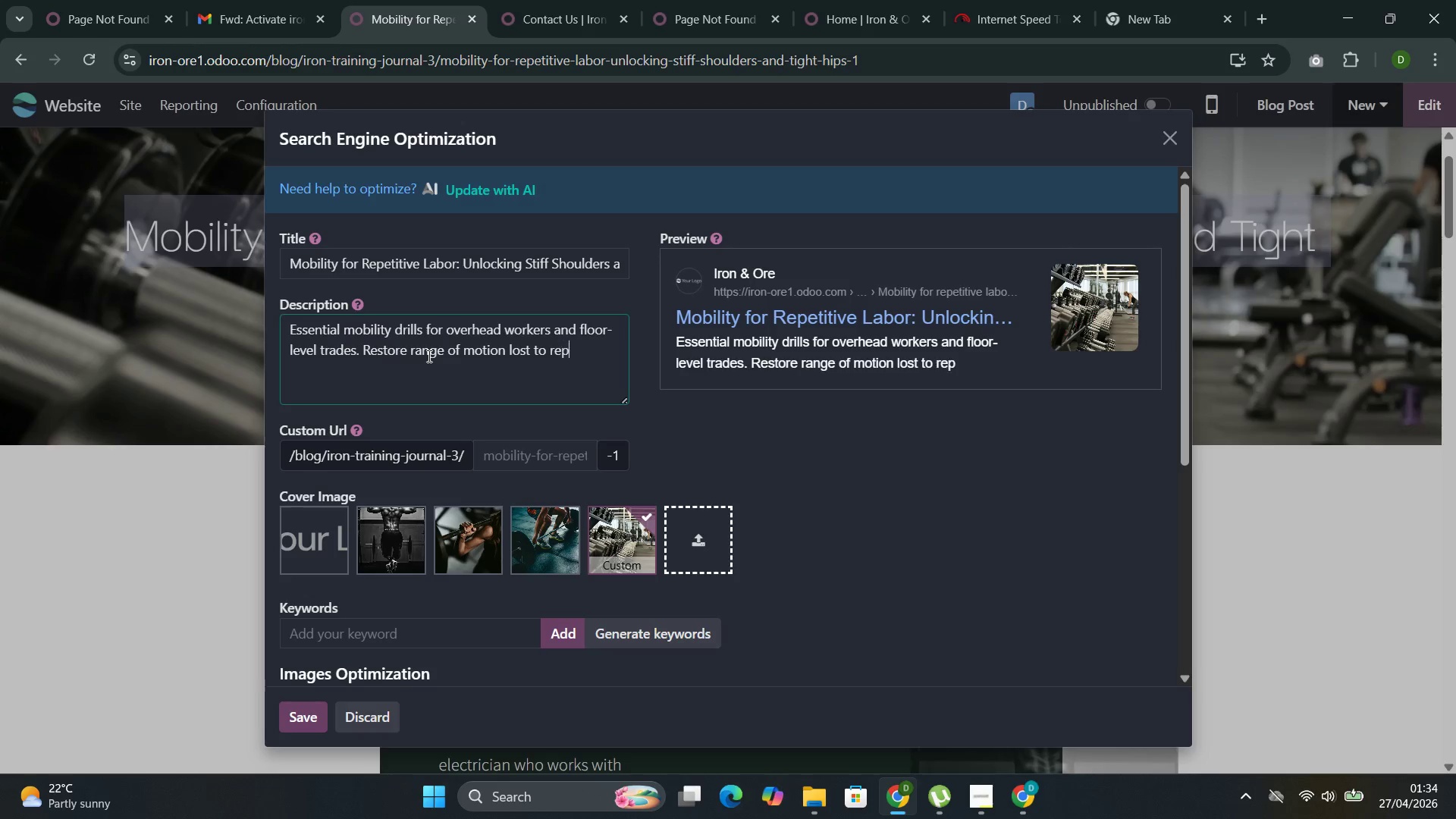 
key(Control+P)
 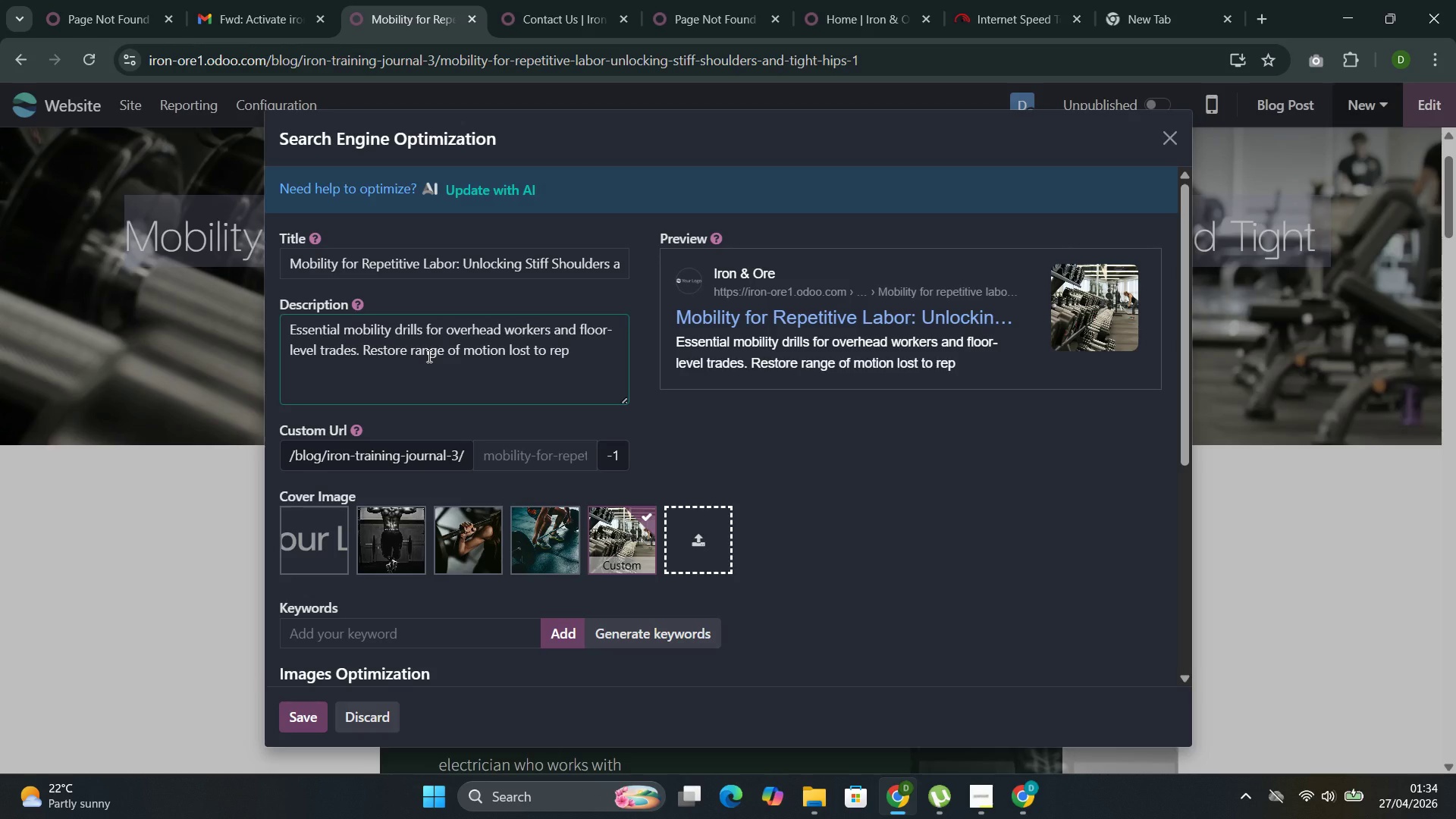 
key(Control+E)
 